 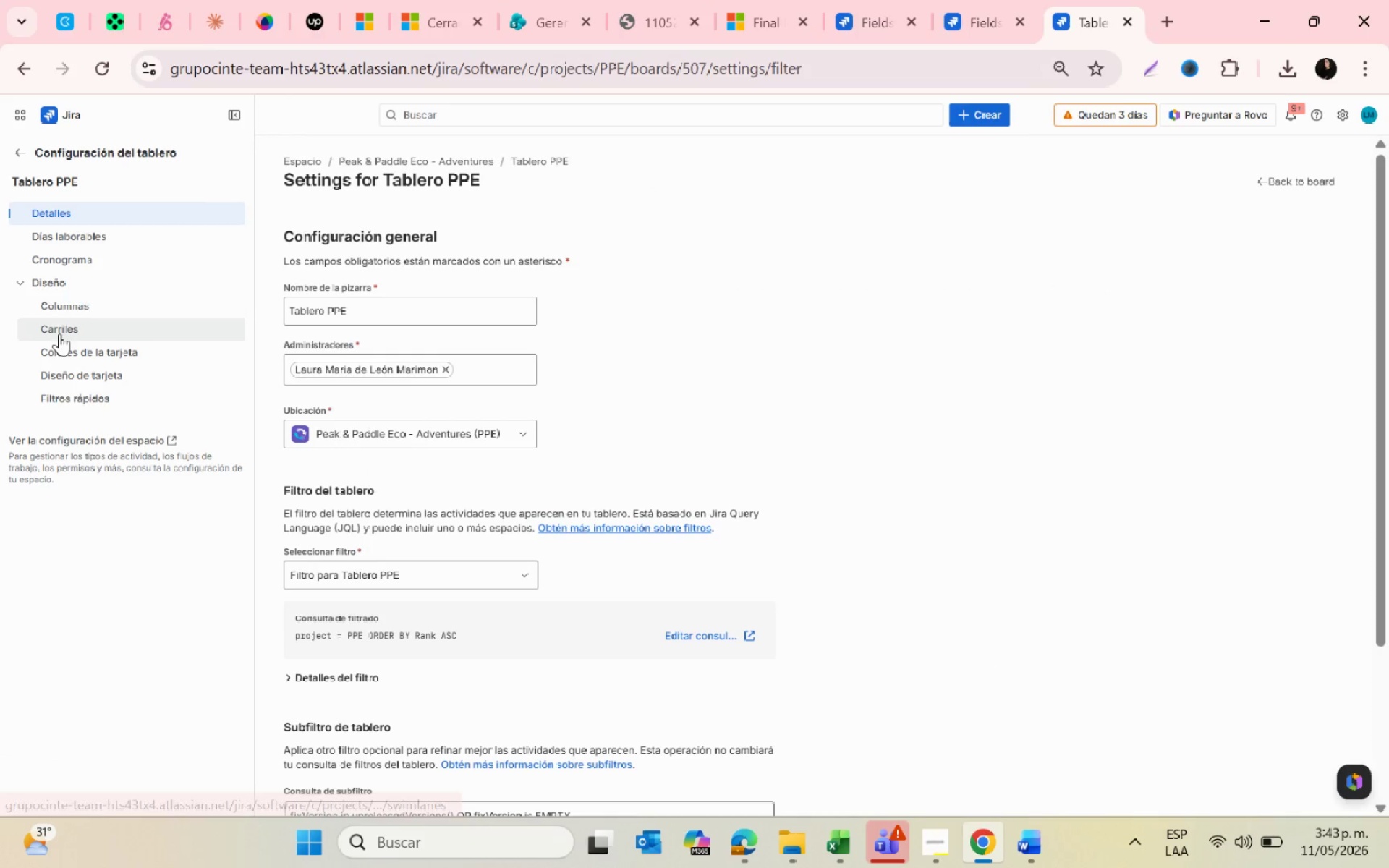 
left_click([93, 371])
 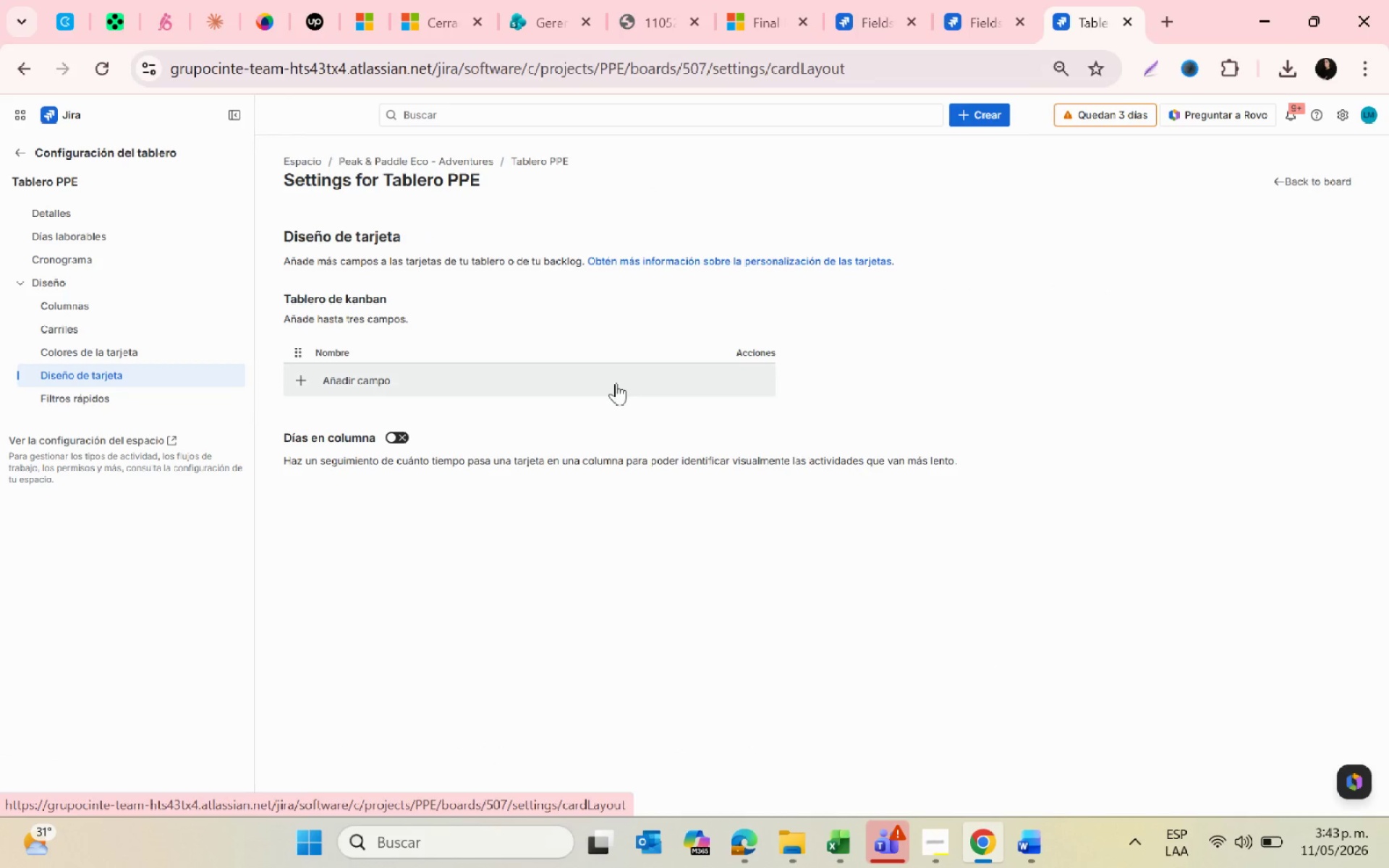 
left_click([400, 375])
 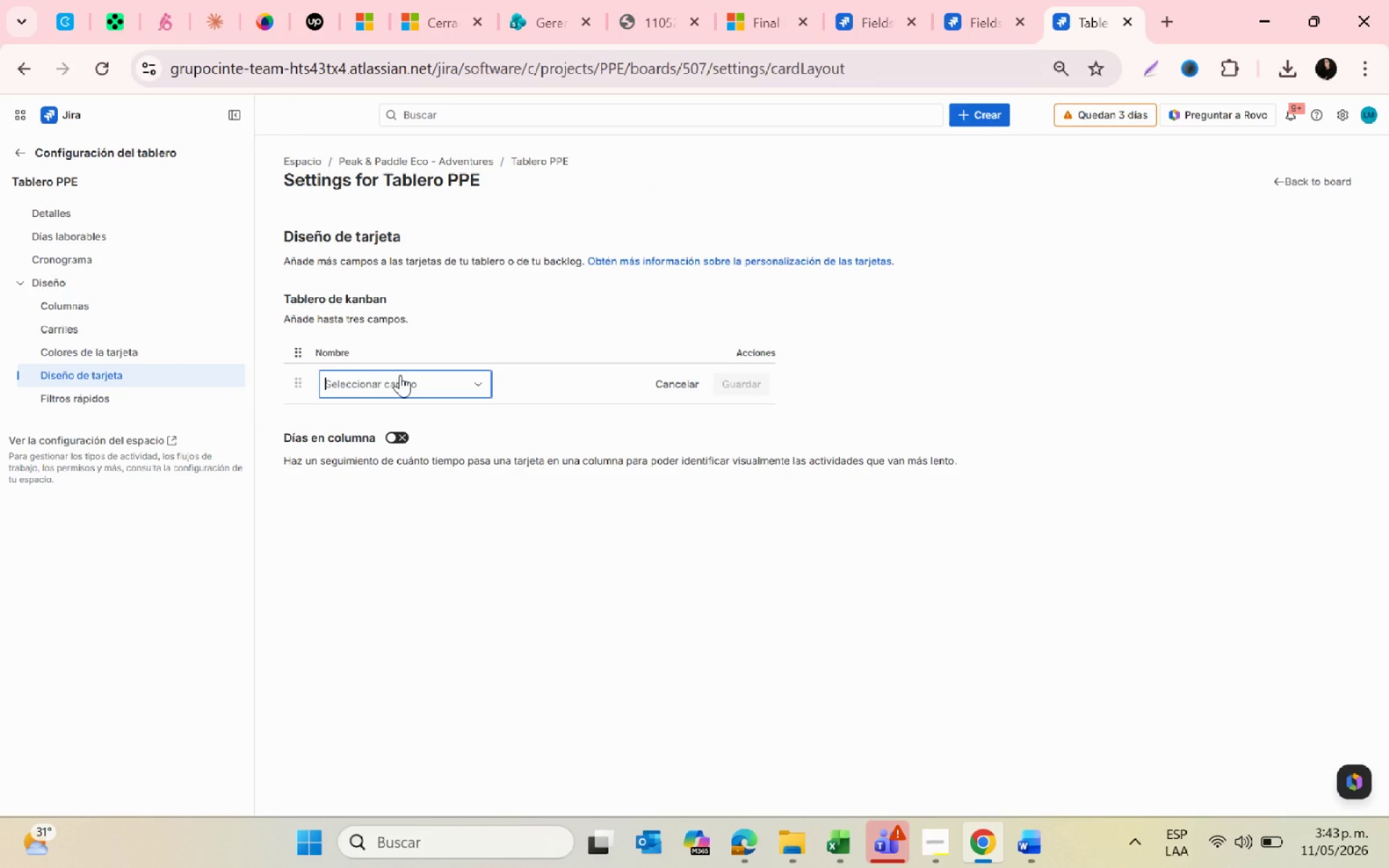 
left_click([400, 375])
 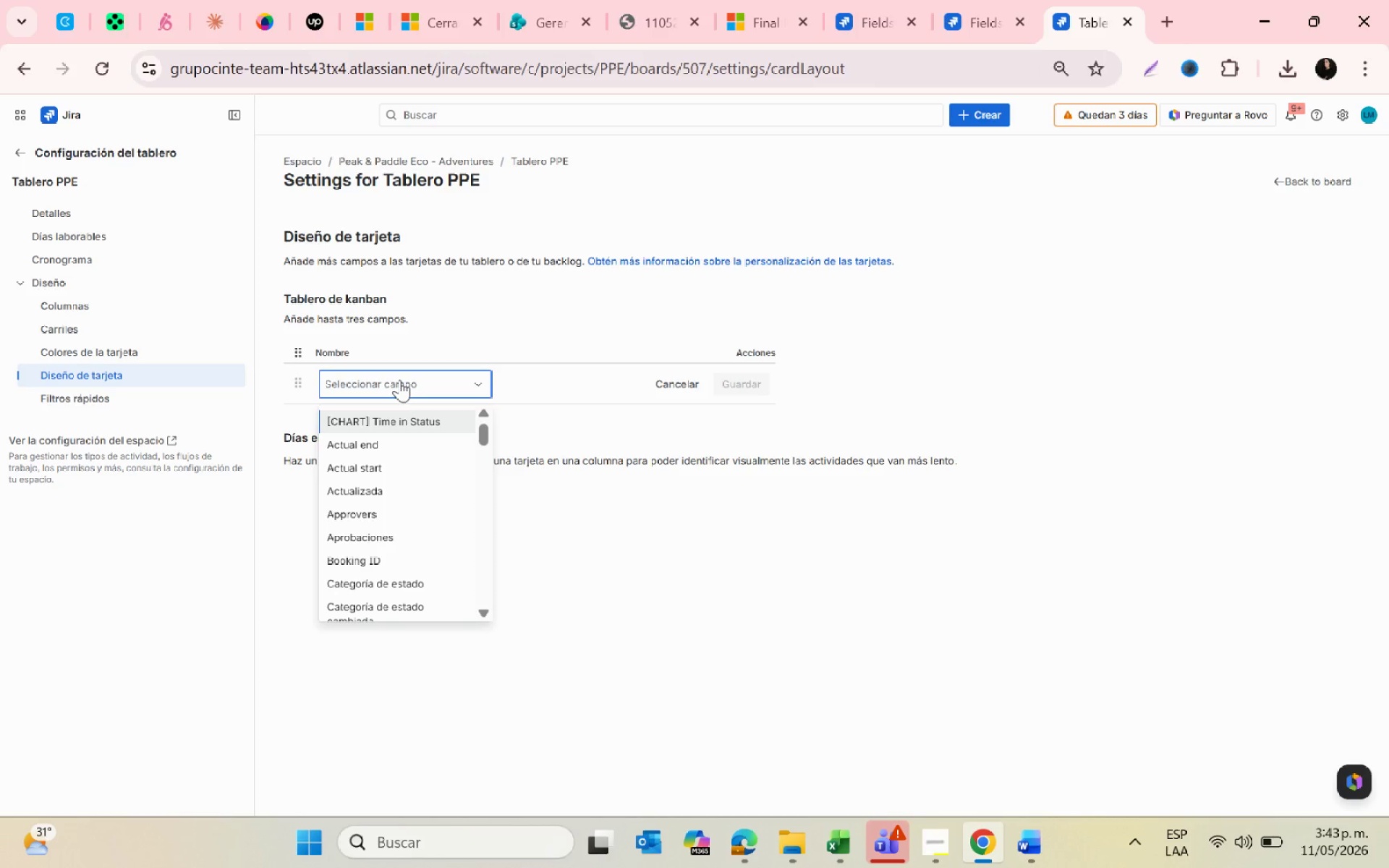 
type(ex)
 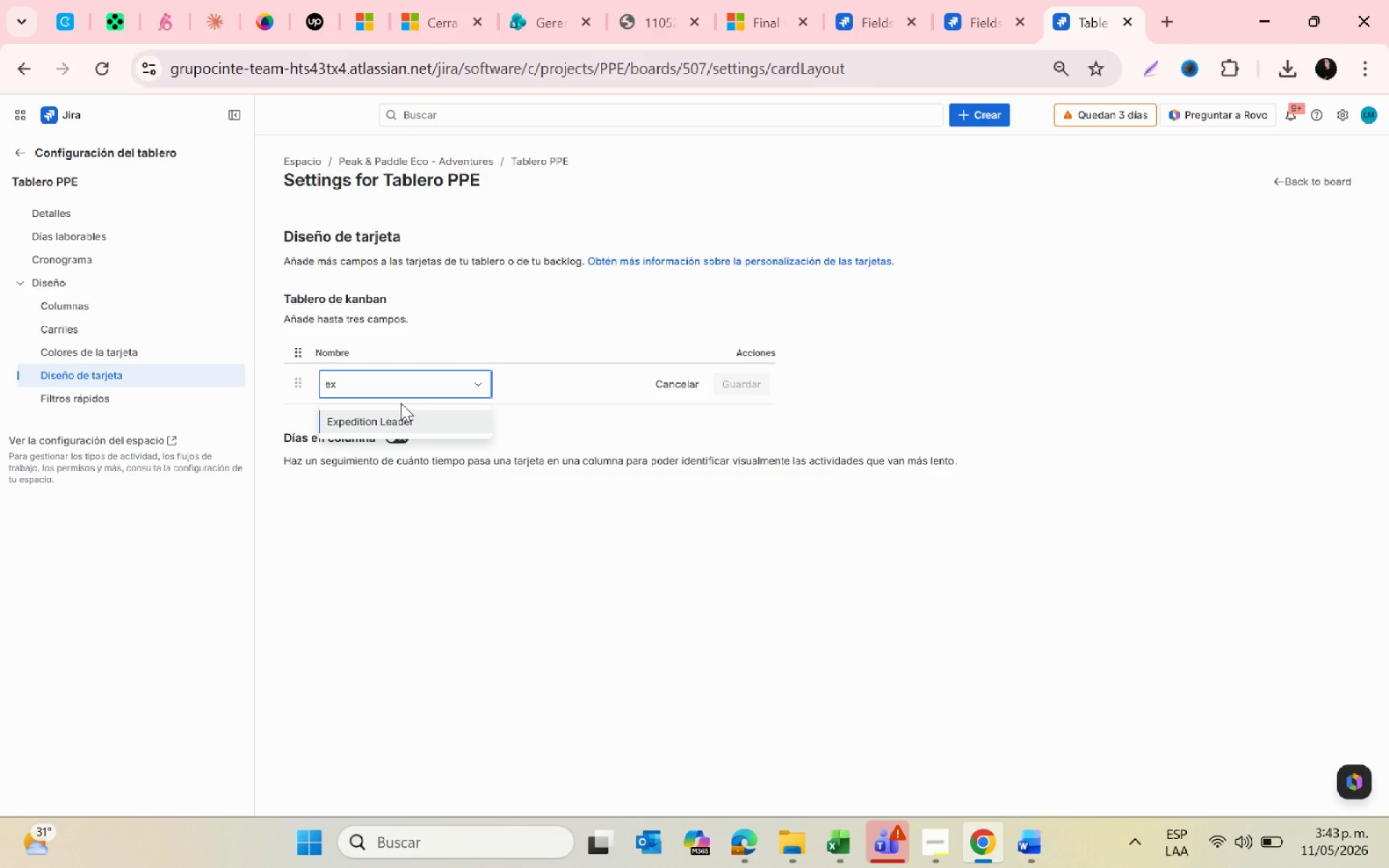 
left_click([403, 415])
 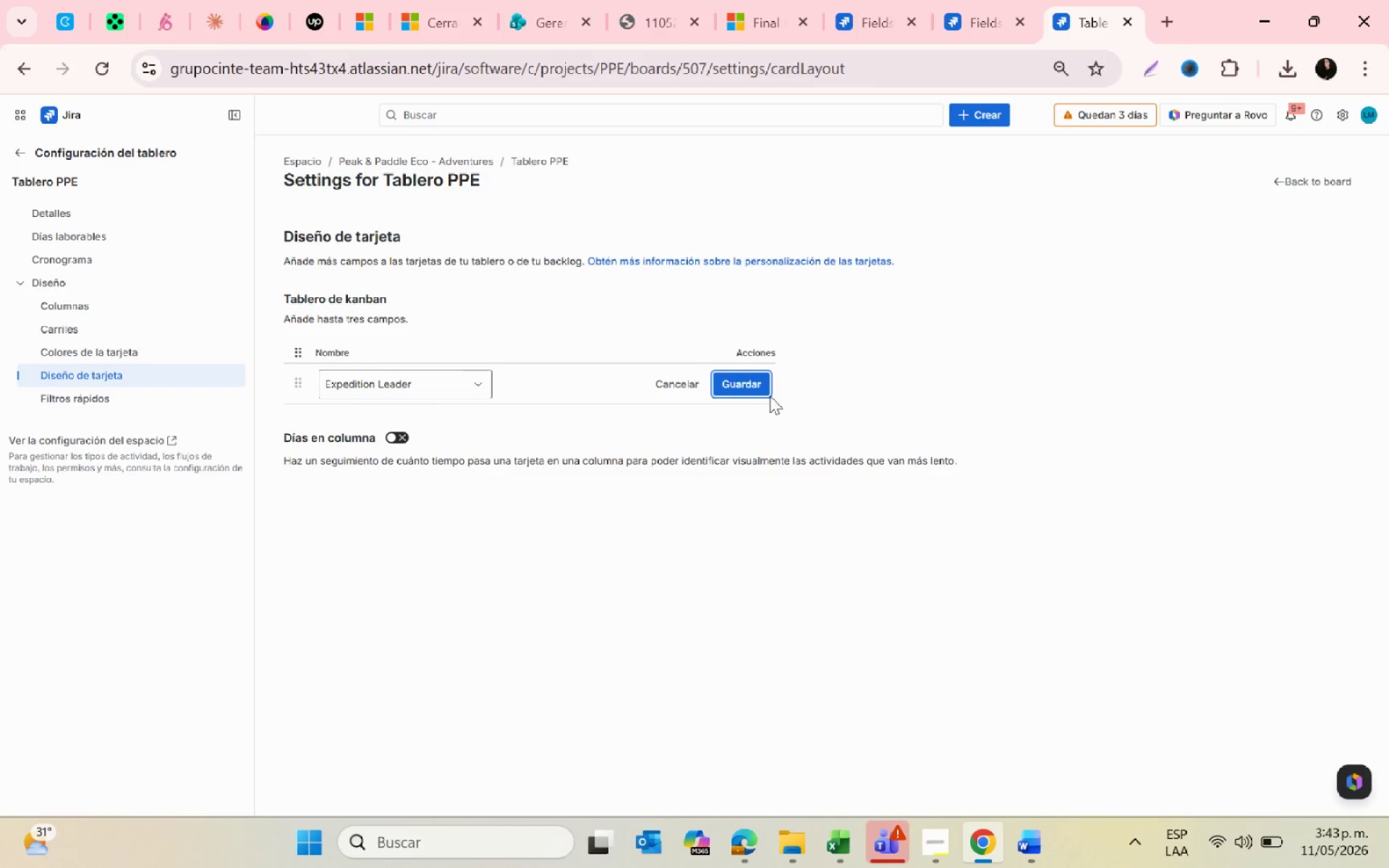 
left_click([744, 385])
 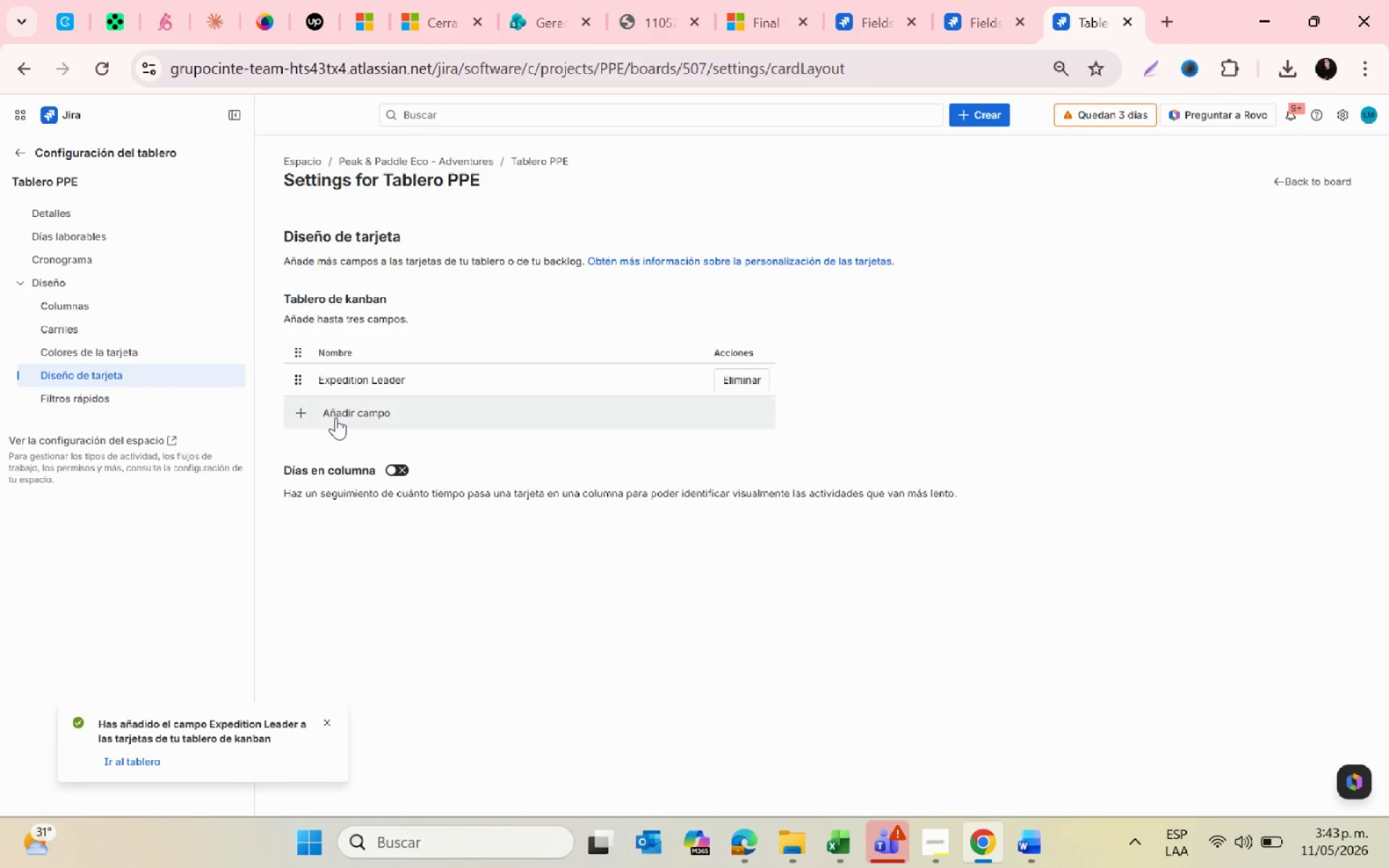 
left_click([336, 417])
 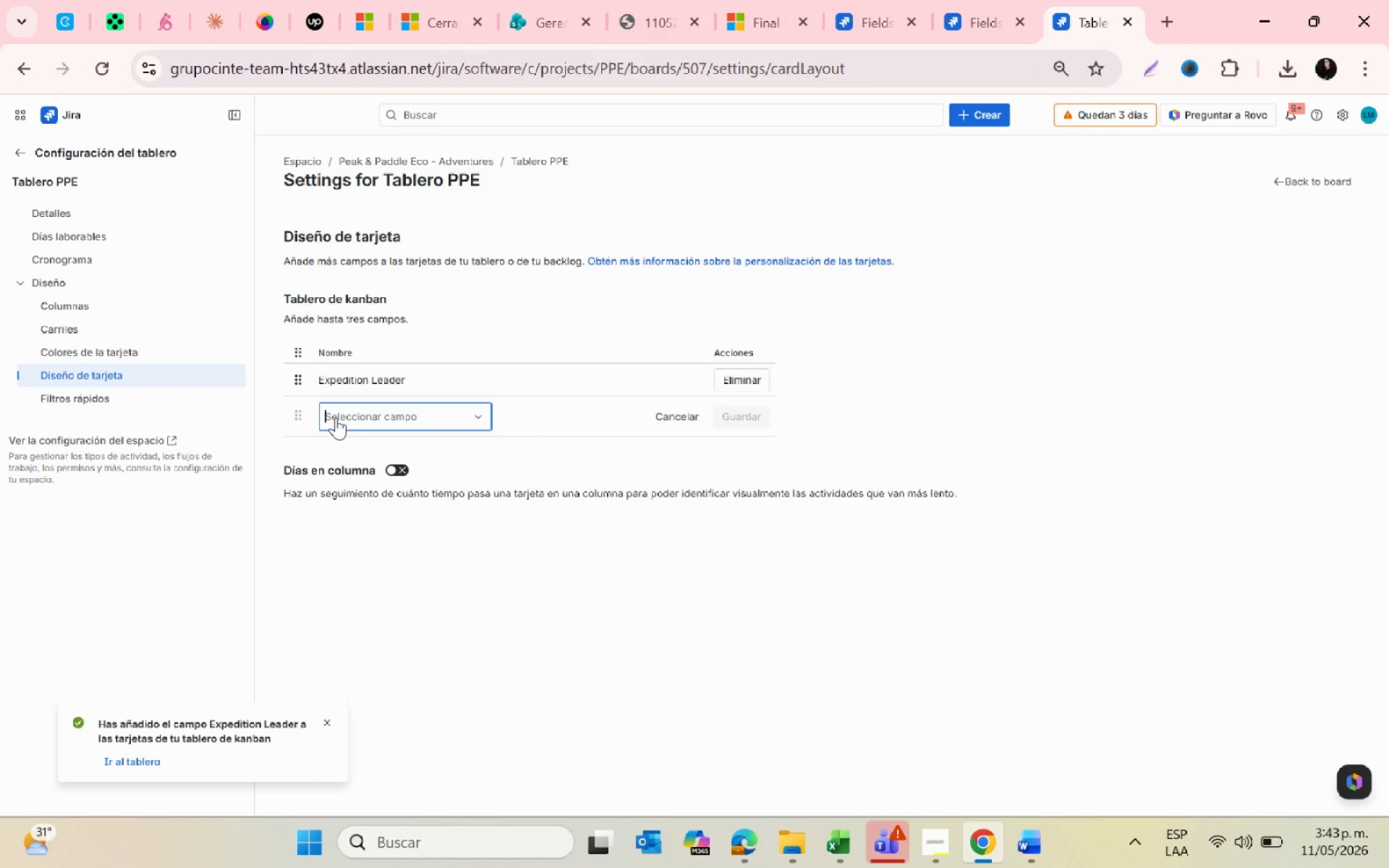 
type(eq)
 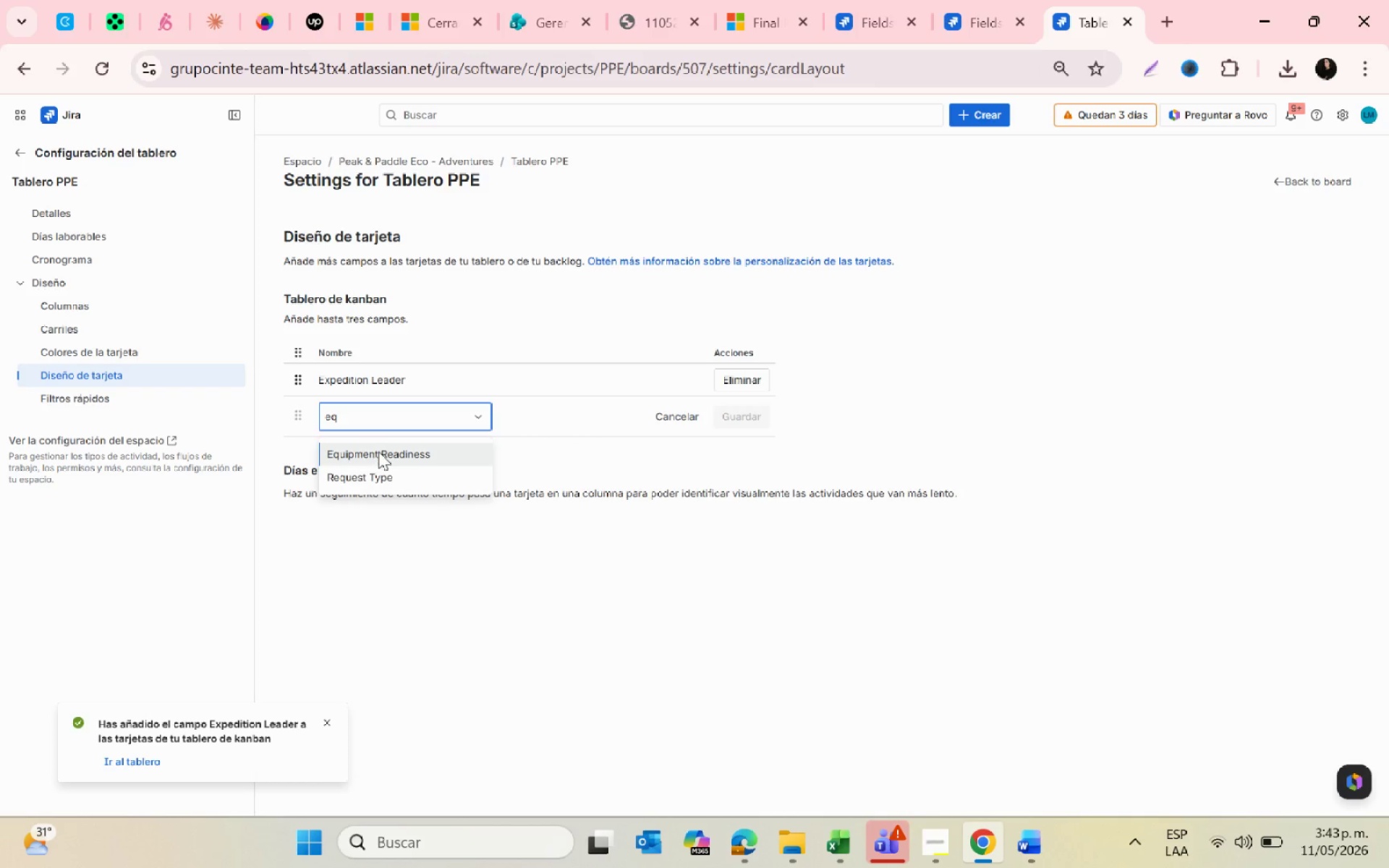 
left_click([378, 451])
 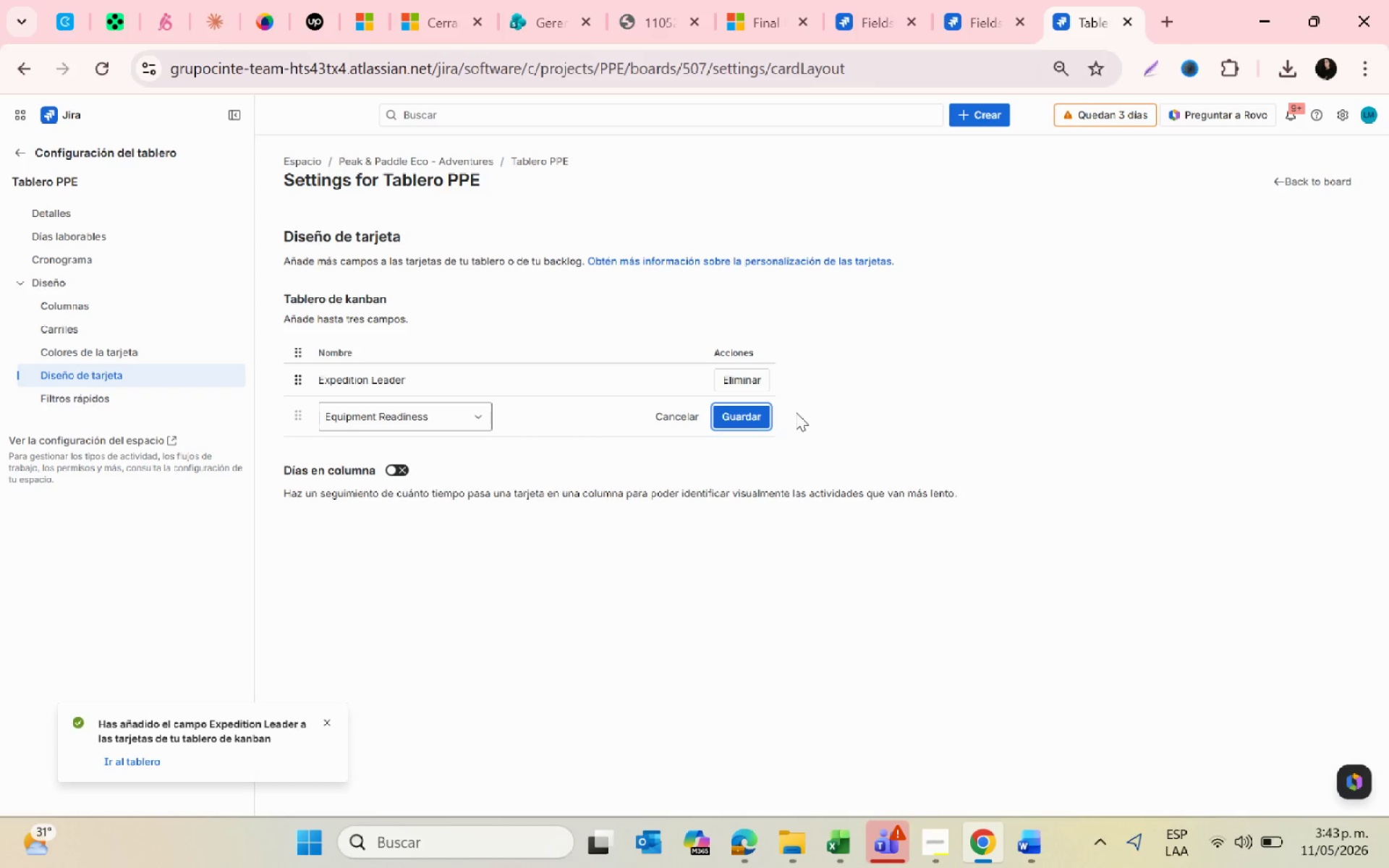 
left_click([732, 417])
 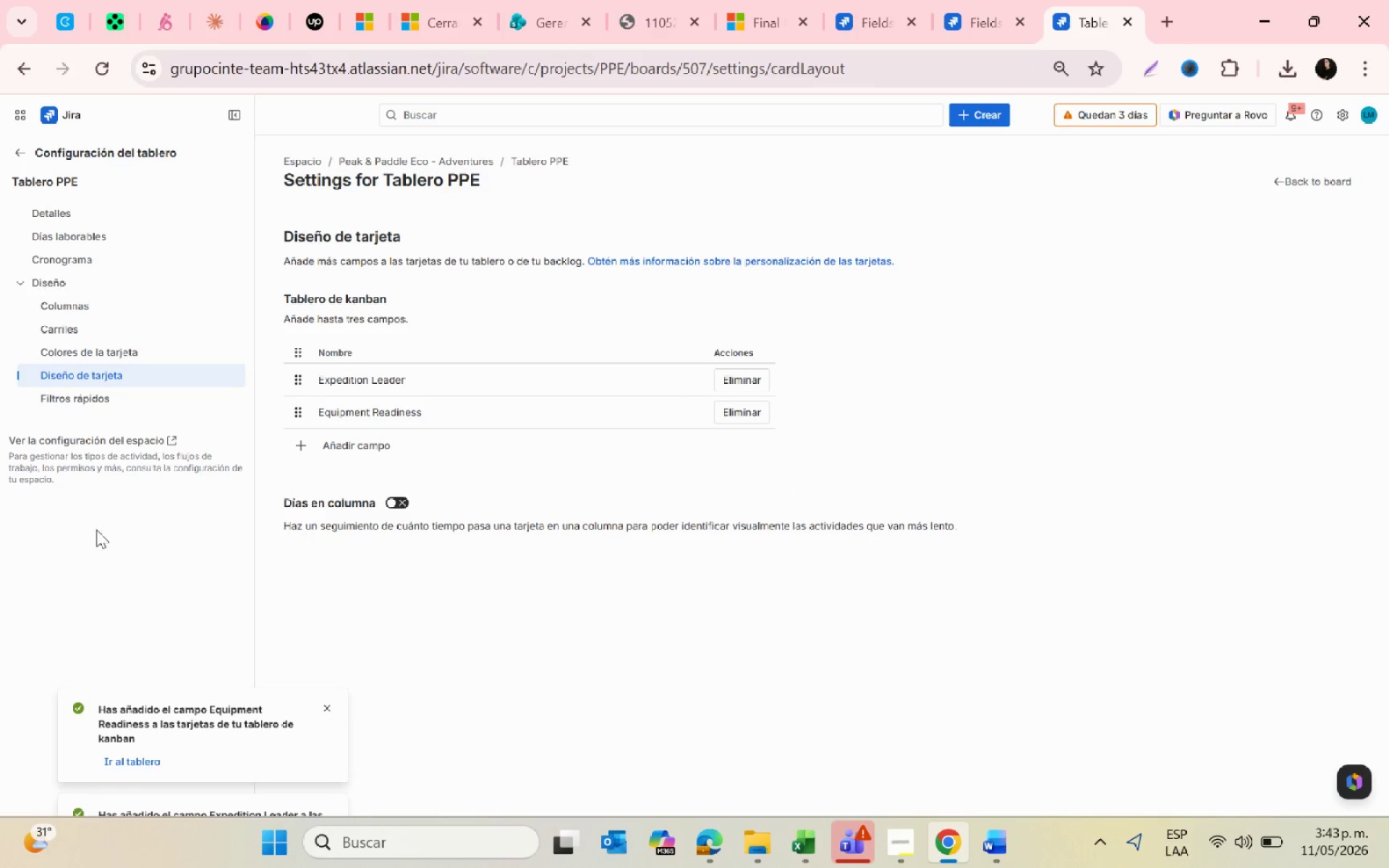 
left_click([145, 762])
 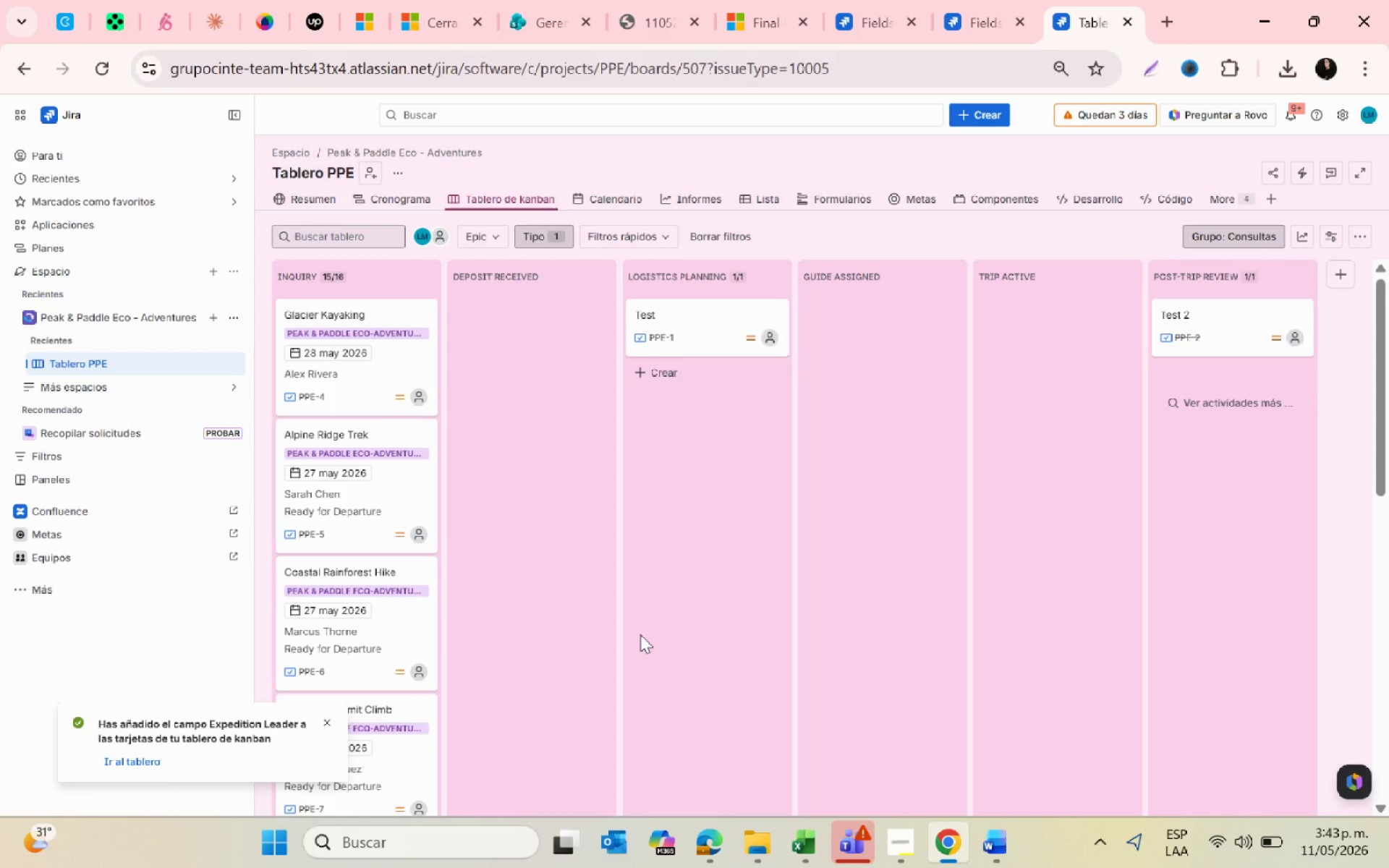 
scroll: coordinate [478, 527], scroll_direction: up, amount: 2.0
 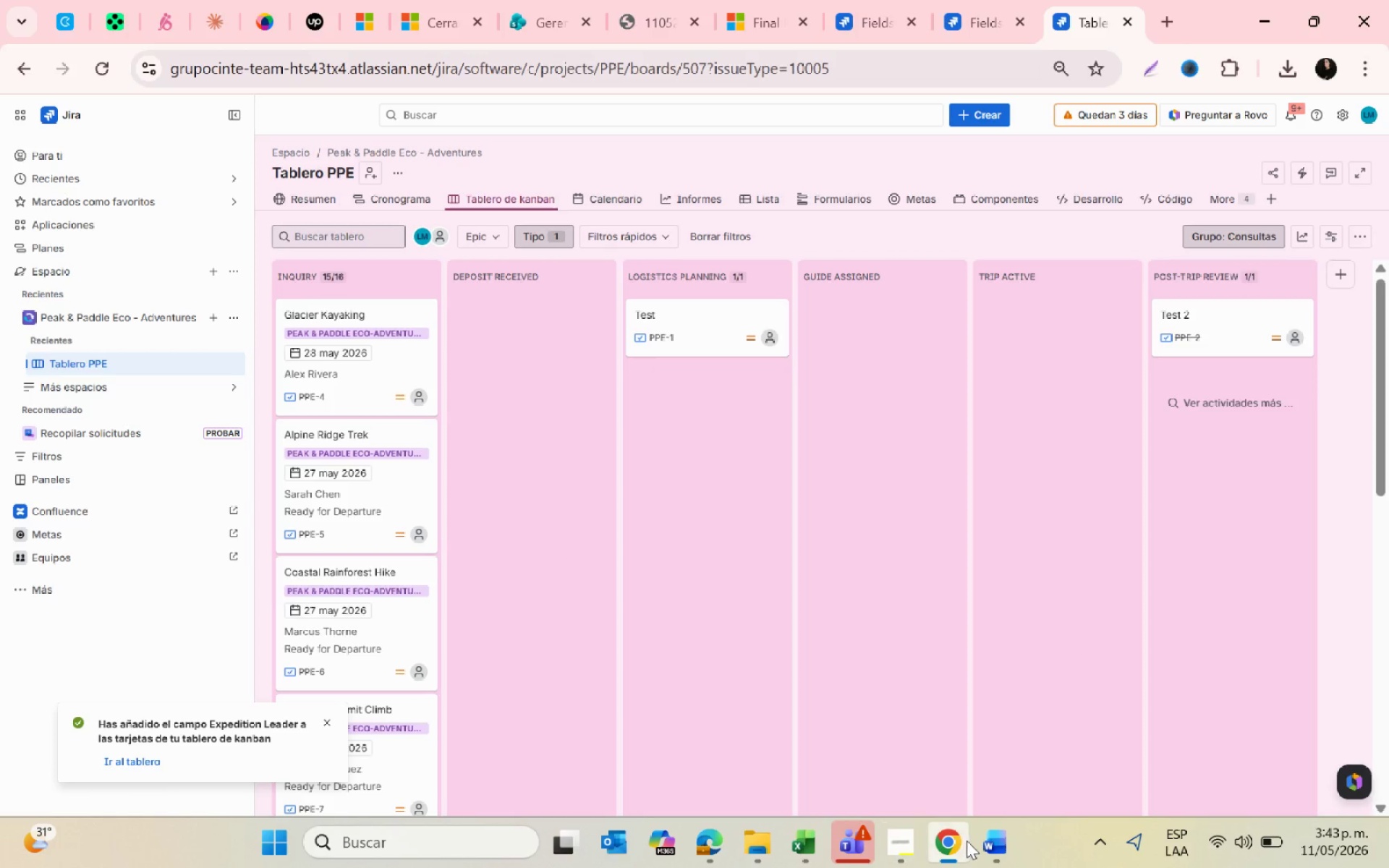 
left_click([807, 848])
 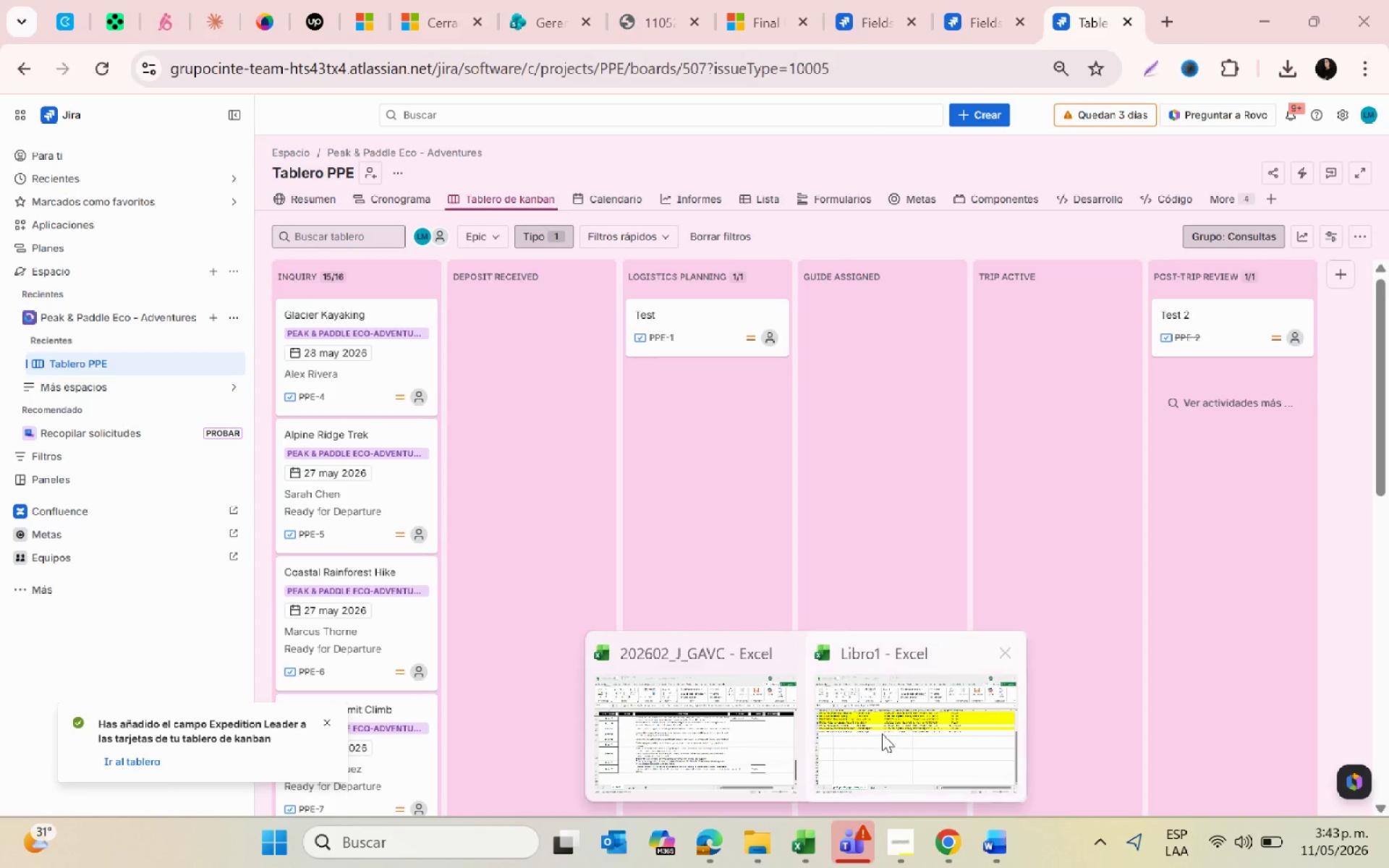 
left_click([909, 712])
 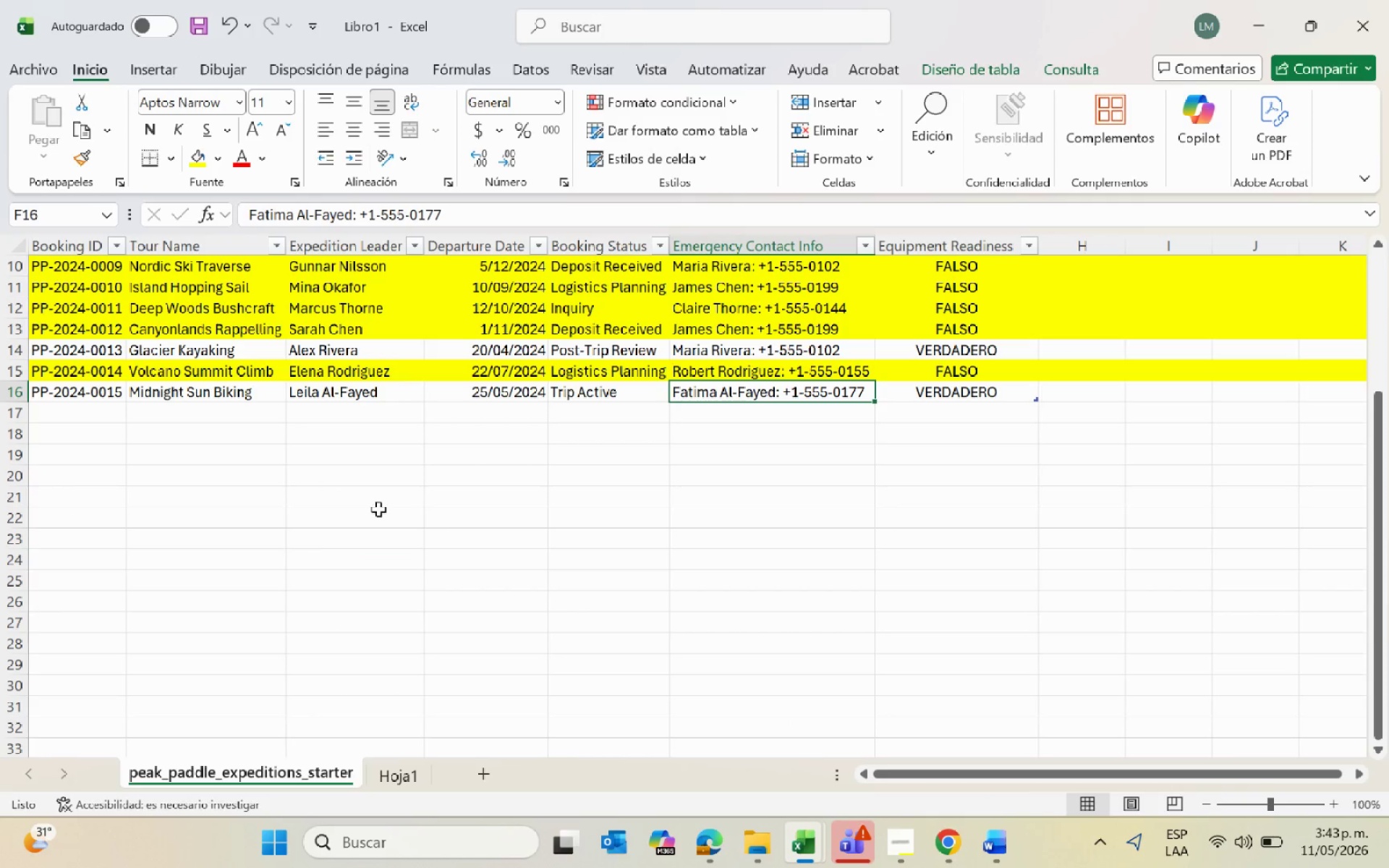 
left_click([380, 509])
 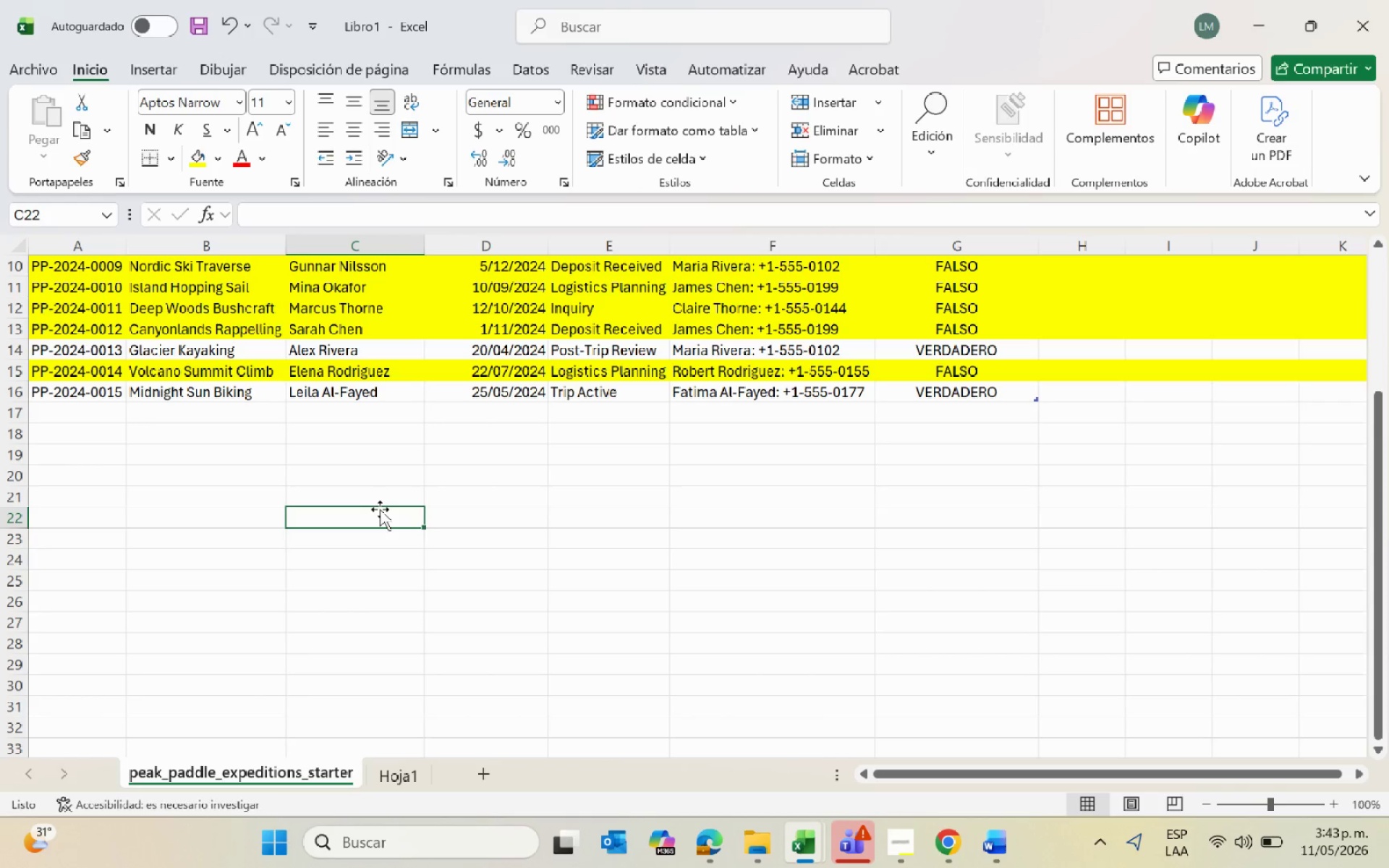 
scroll: coordinate [380, 509], scroll_direction: up, amount: 17.0
 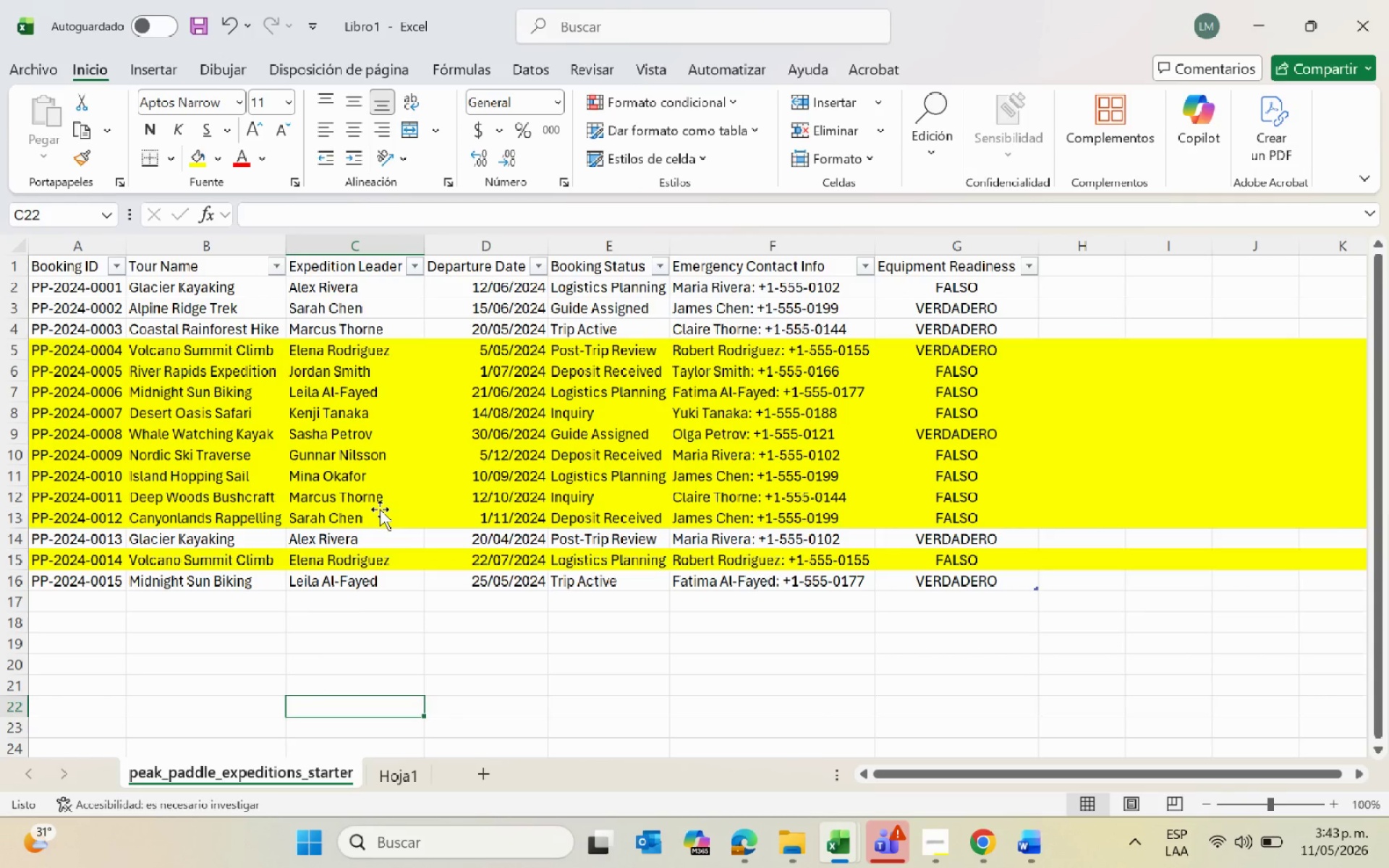 
key(Alt+AltLeft)
 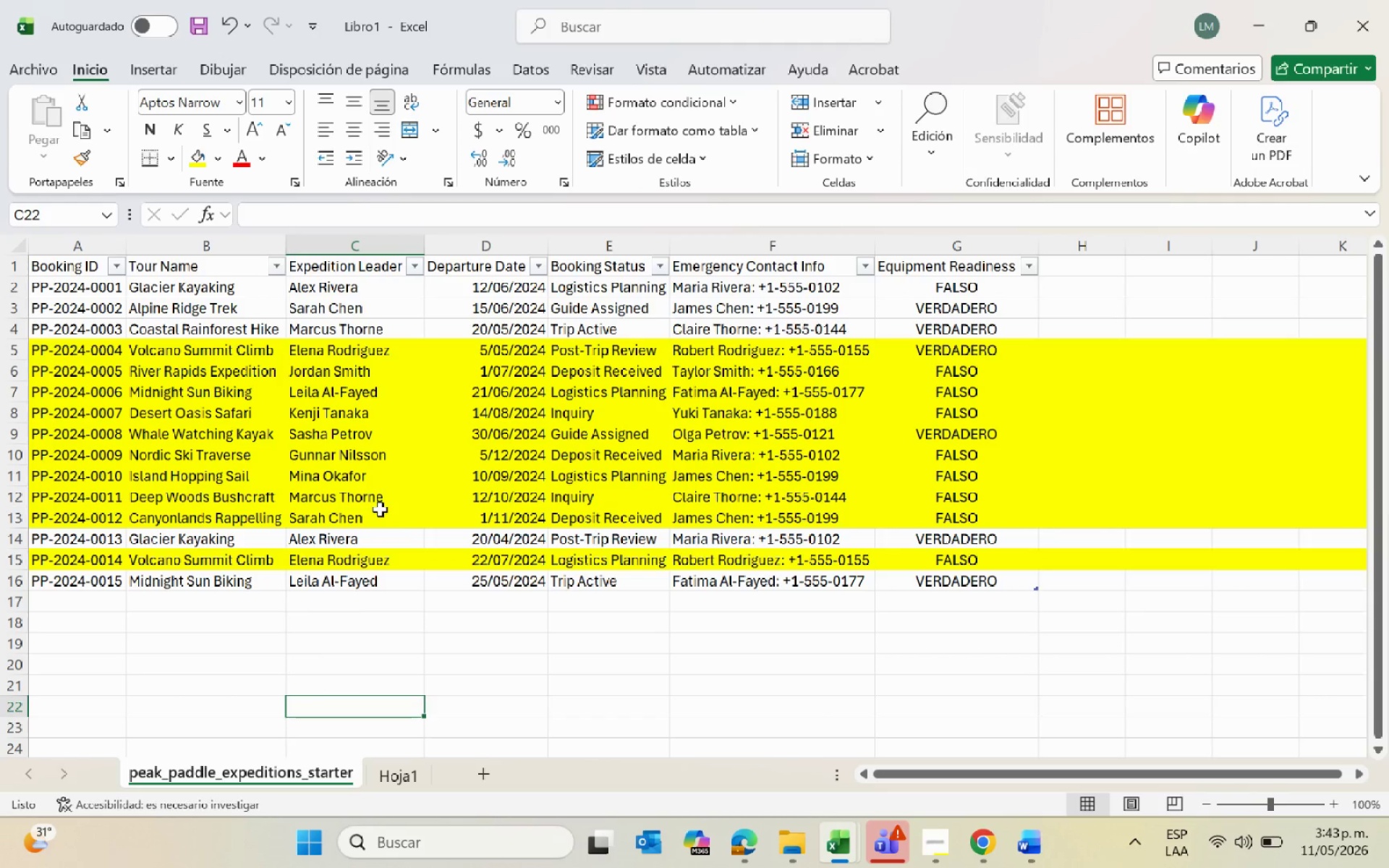 
key(Alt+Tab)
 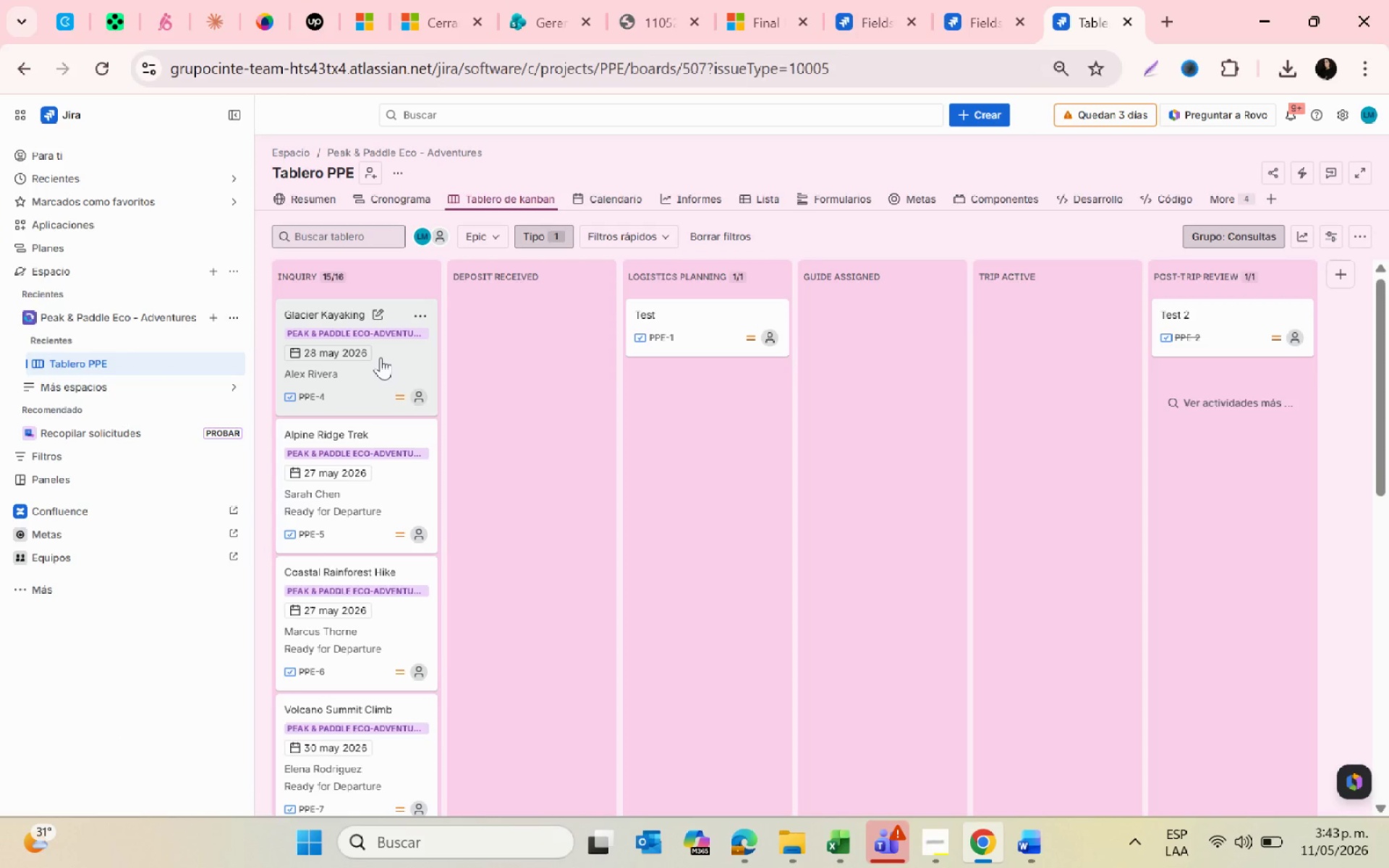 
left_click_drag(start_coordinate=[386, 367], to_coordinate=[642, 361])
 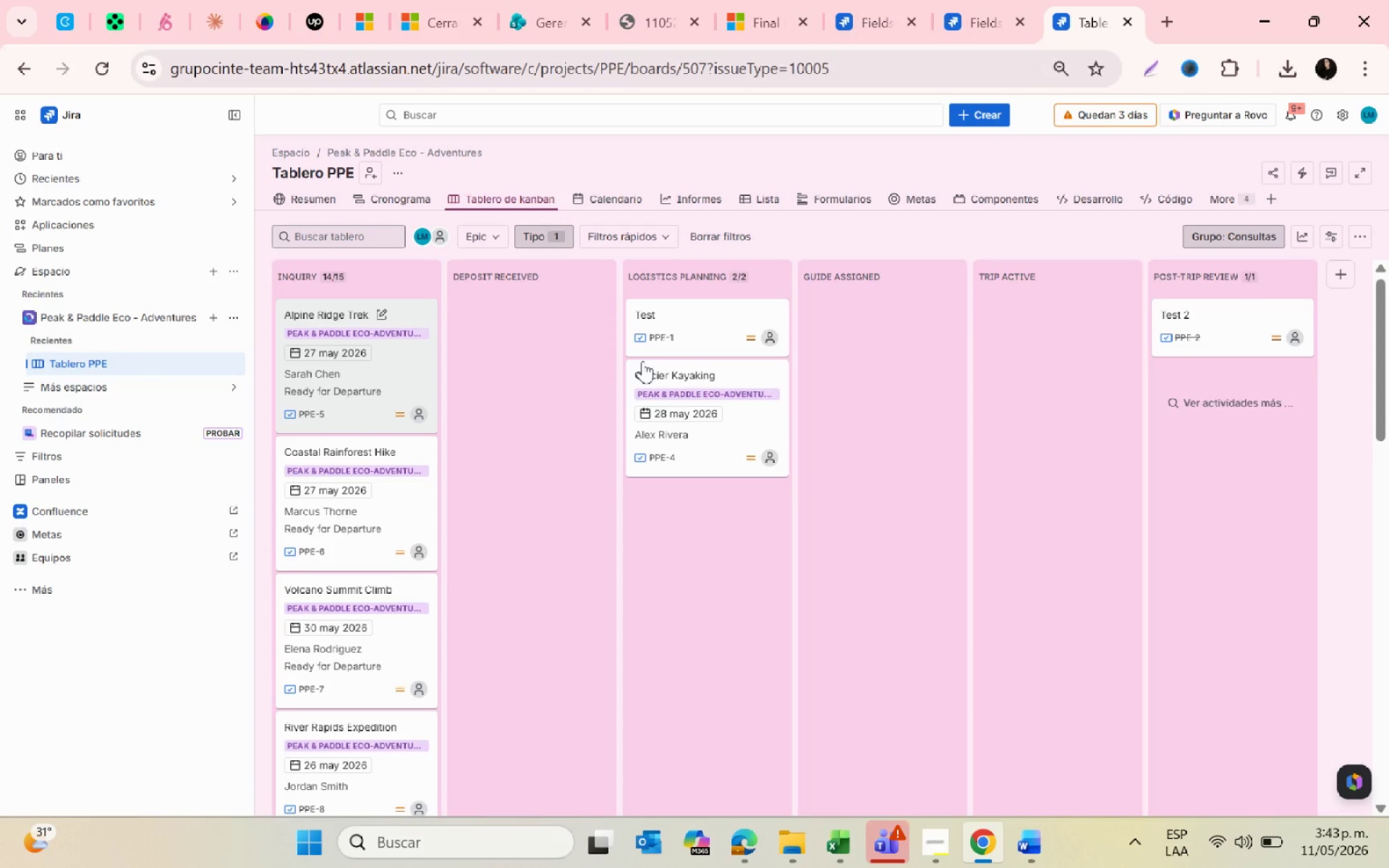 
wait(16.83)
 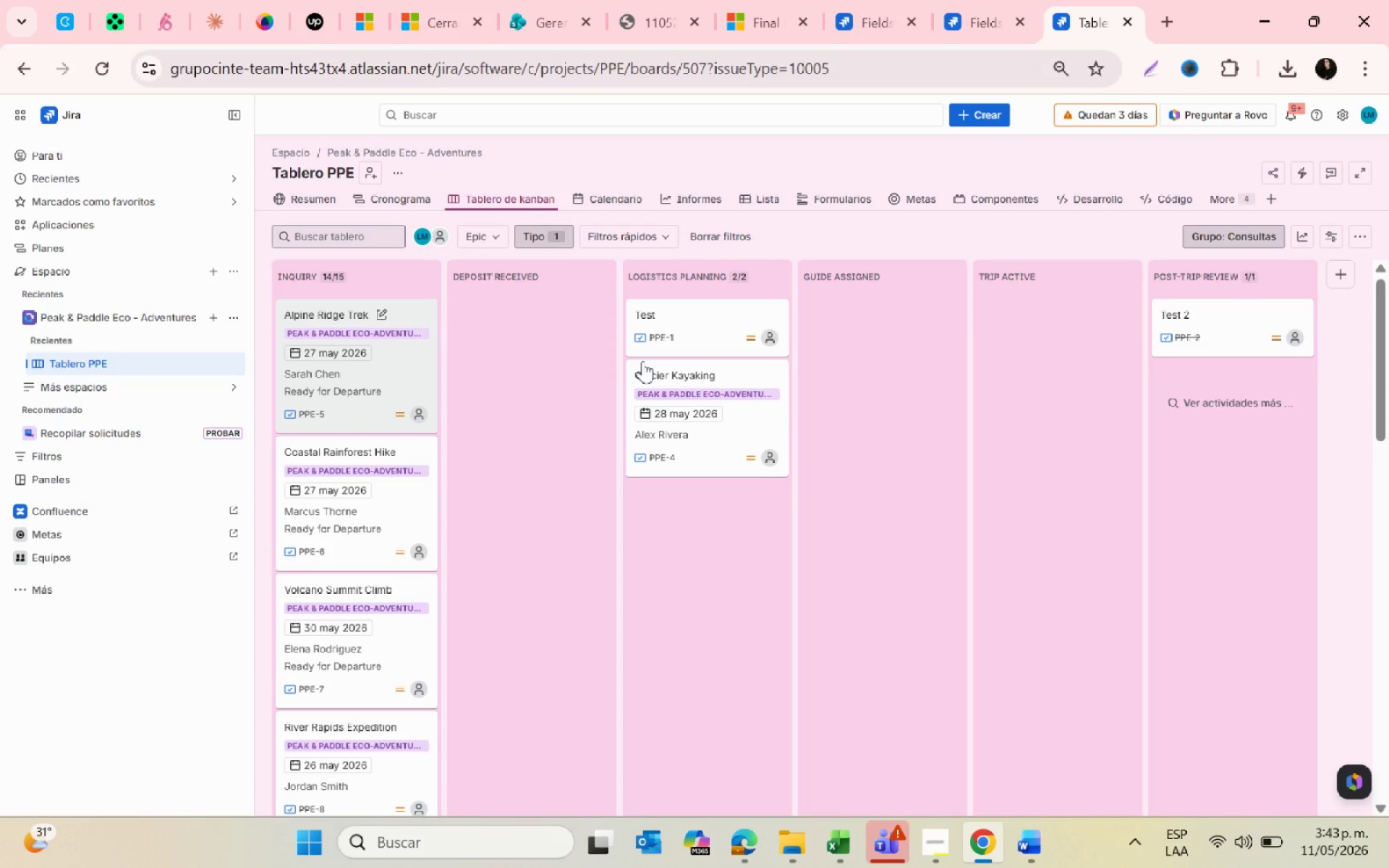 
left_click([733, 439])
 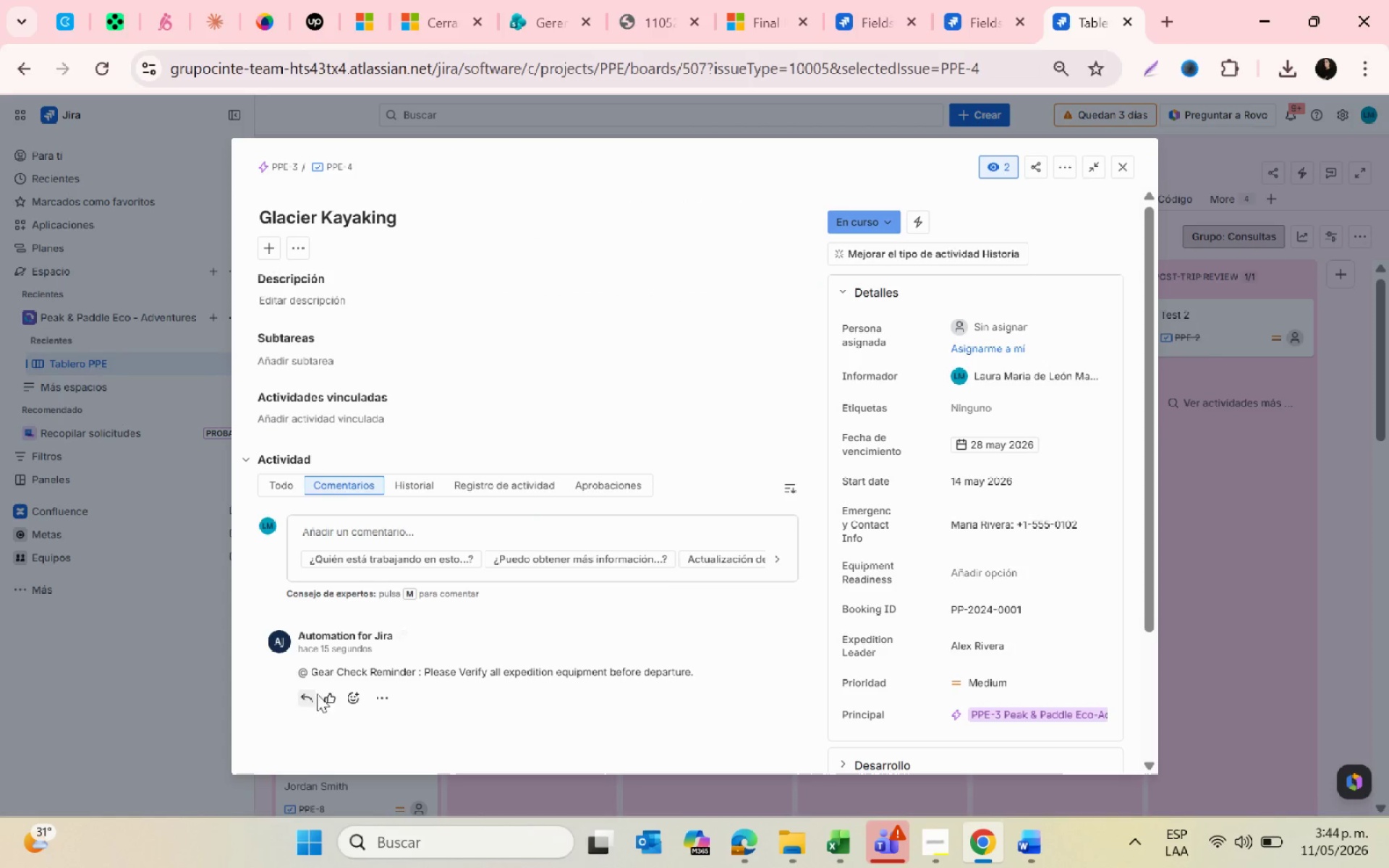 
wait(11.88)
 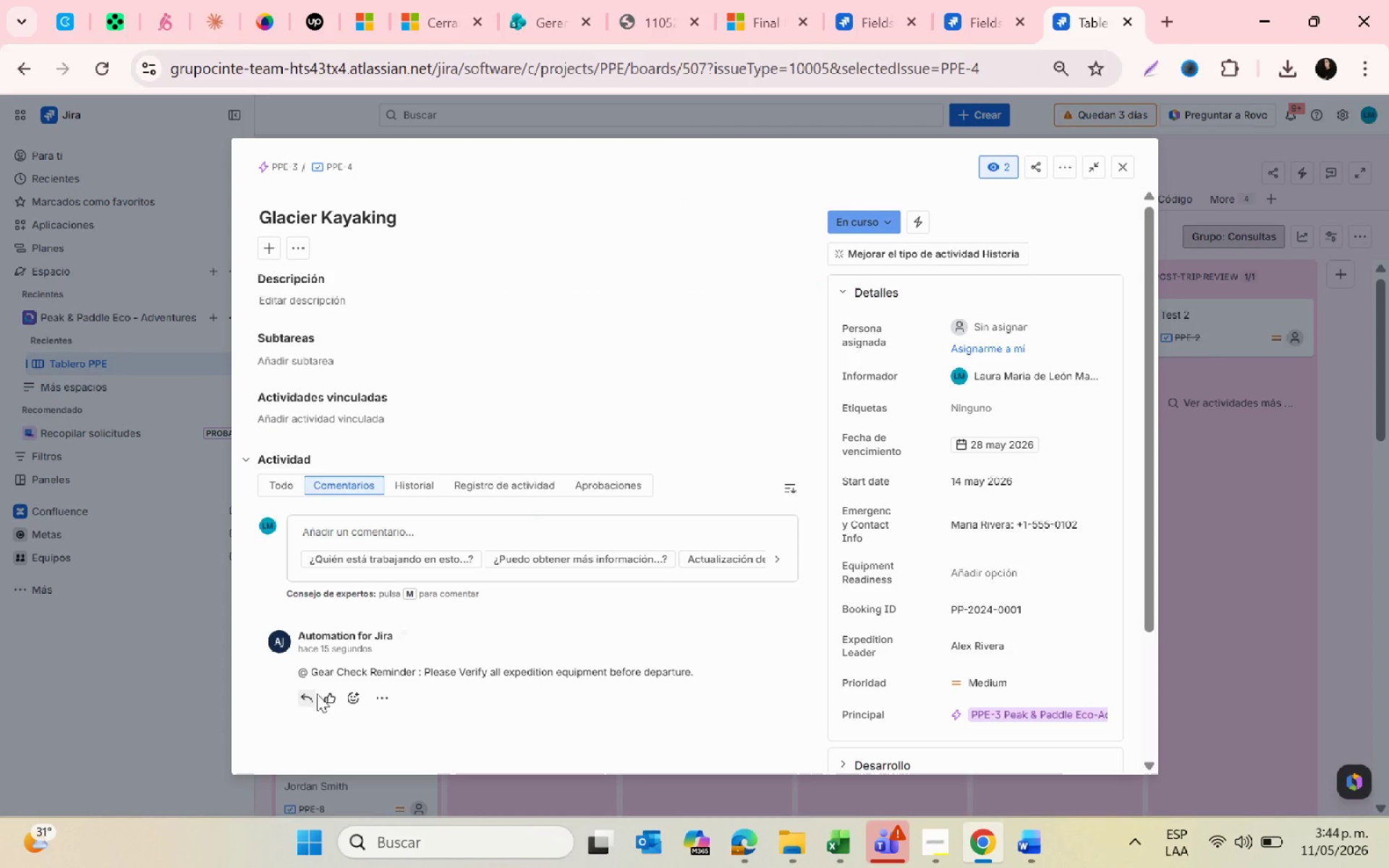 
left_click([1127, 163])
 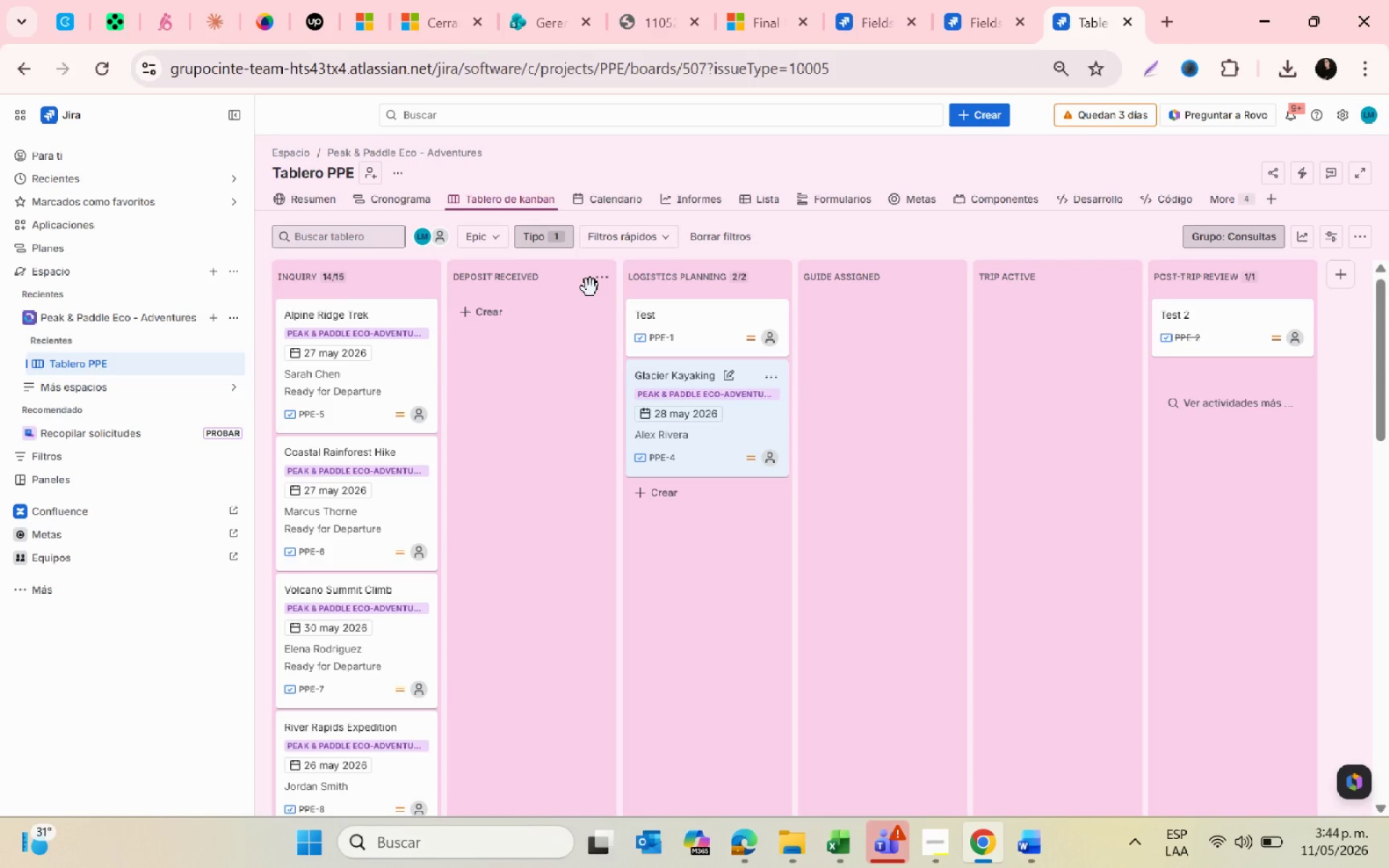 
wait(24.03)
 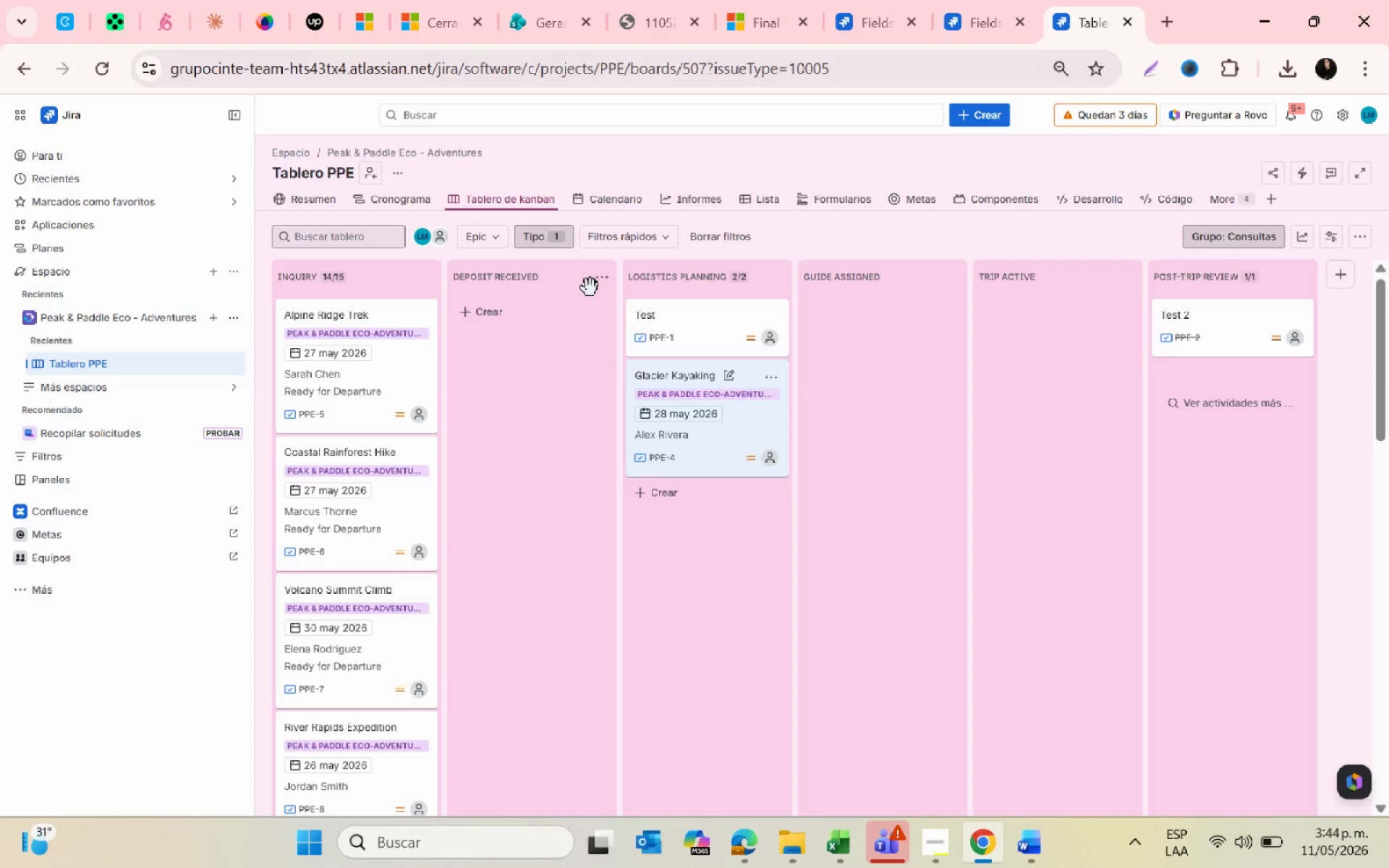 
mouse_move([381, 444])
 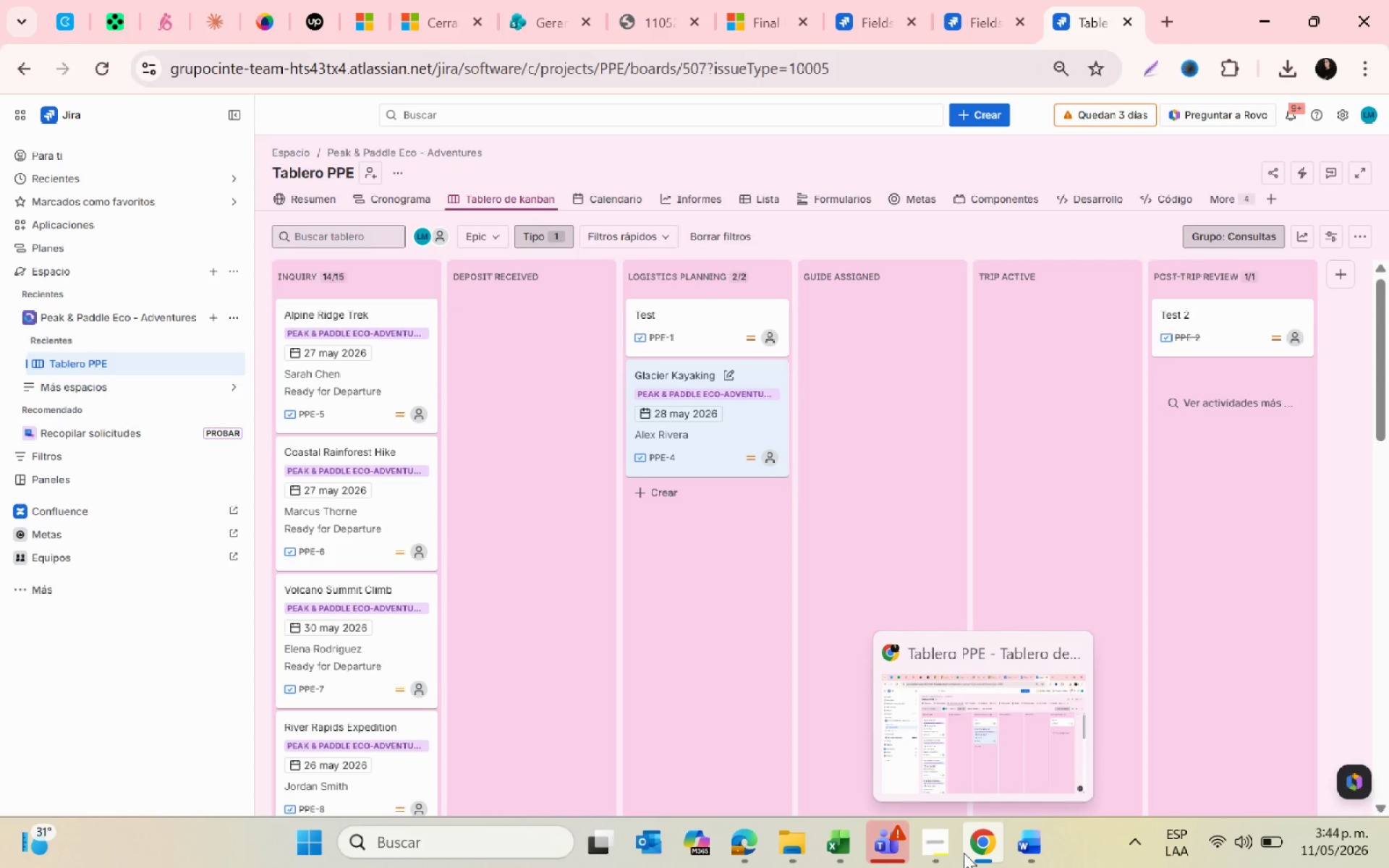 
wait(16.71)
 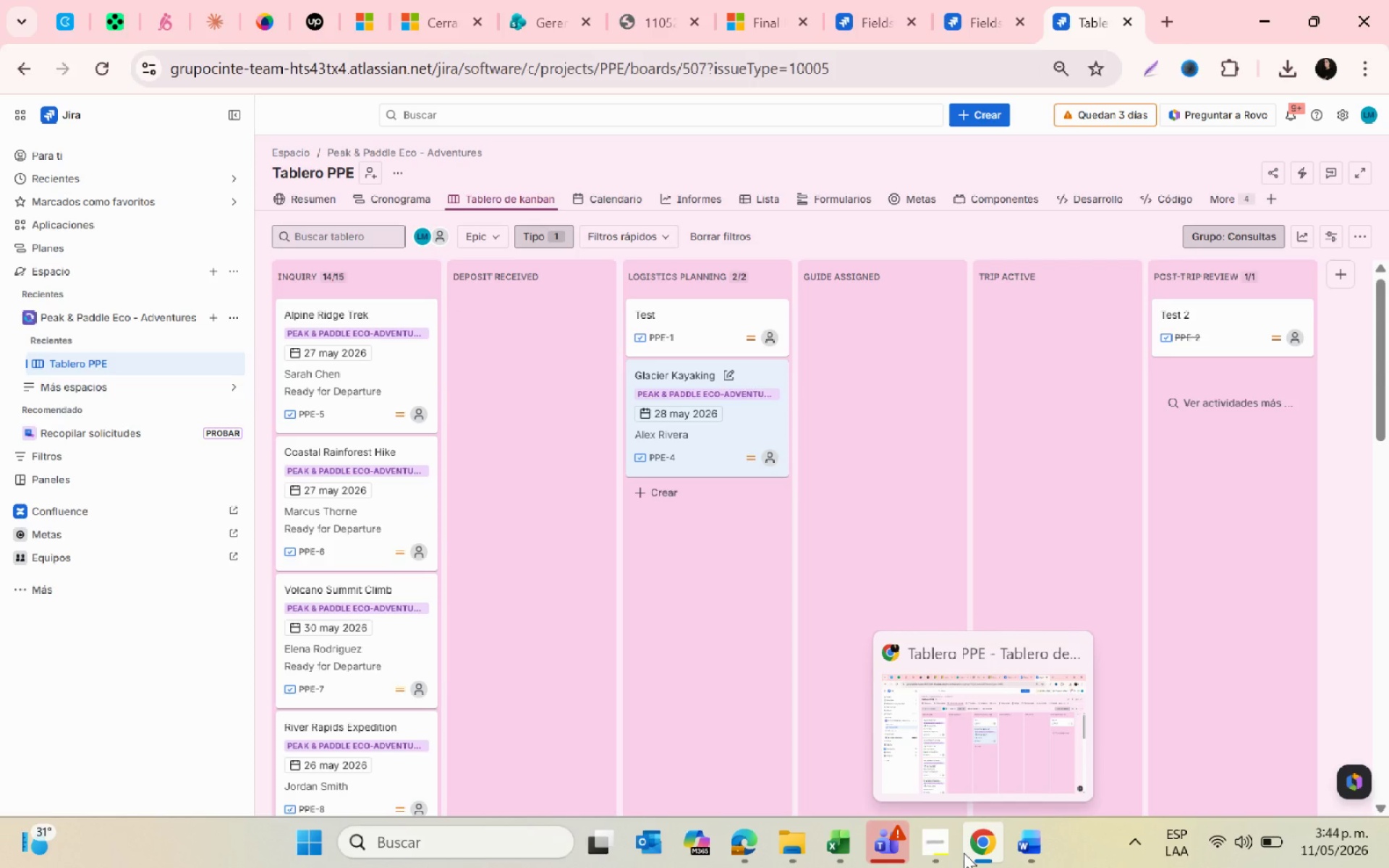 
left_click([841, 850])
 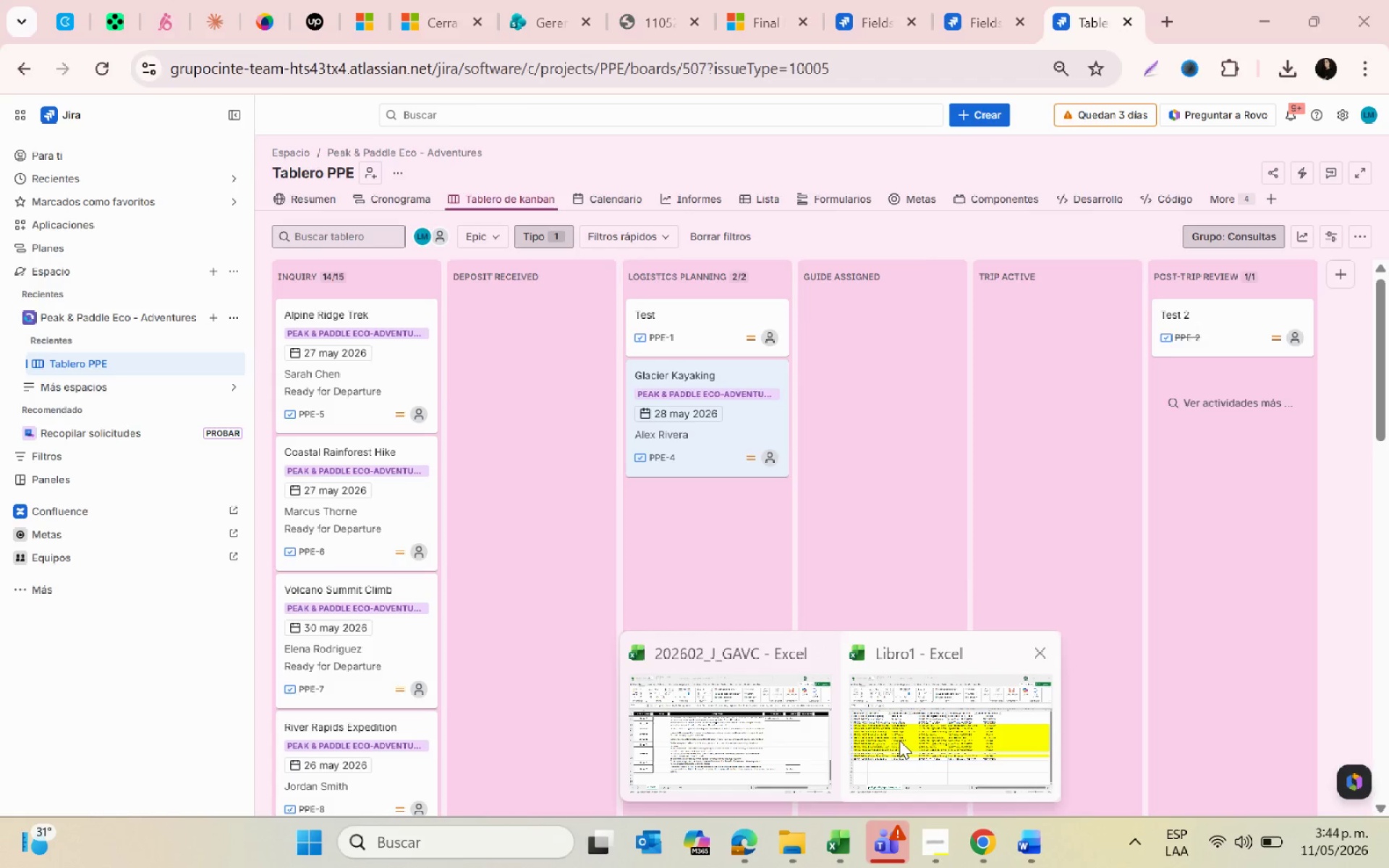 
left_click([901, 739])
 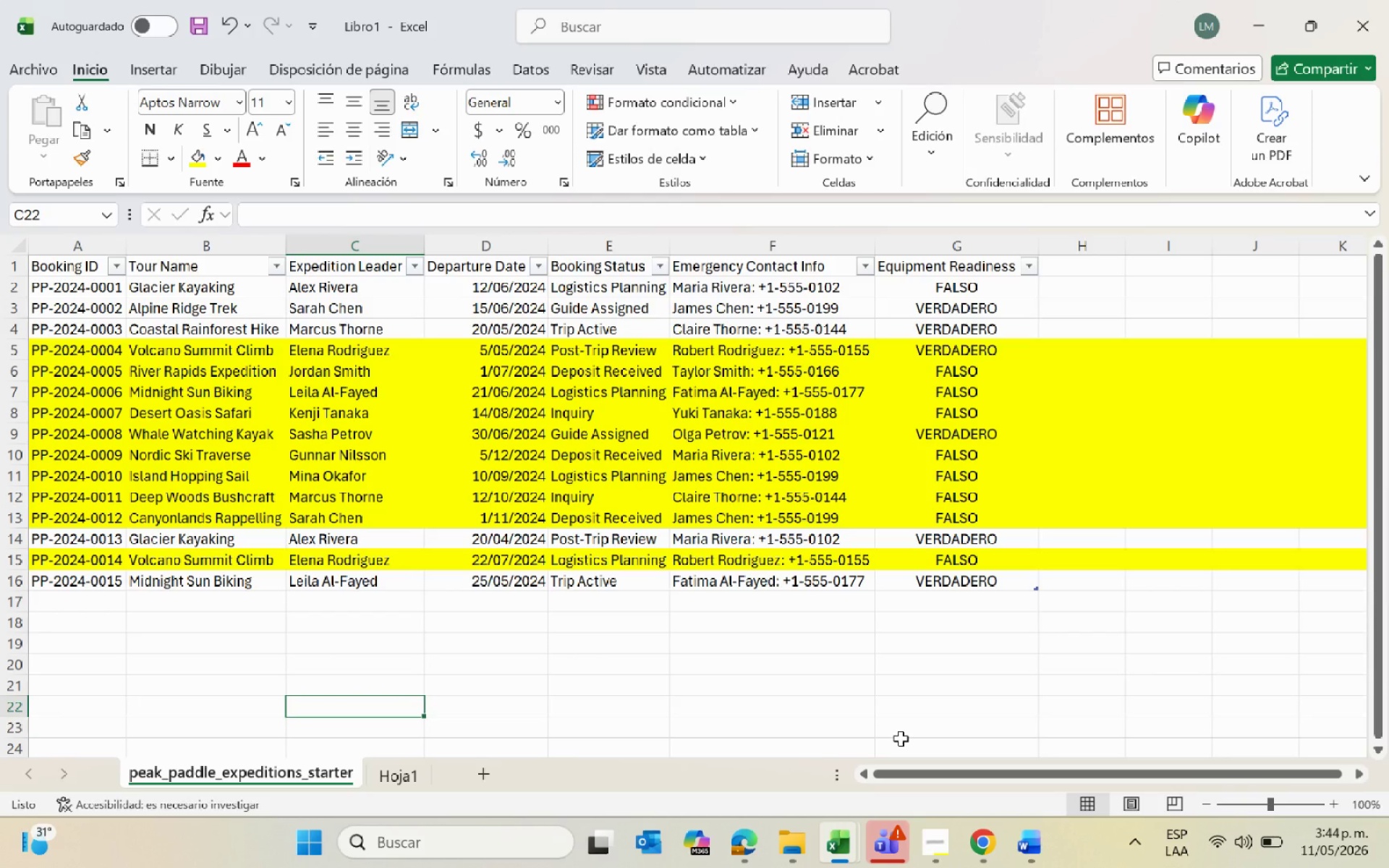 
key(Alt+Tab)
 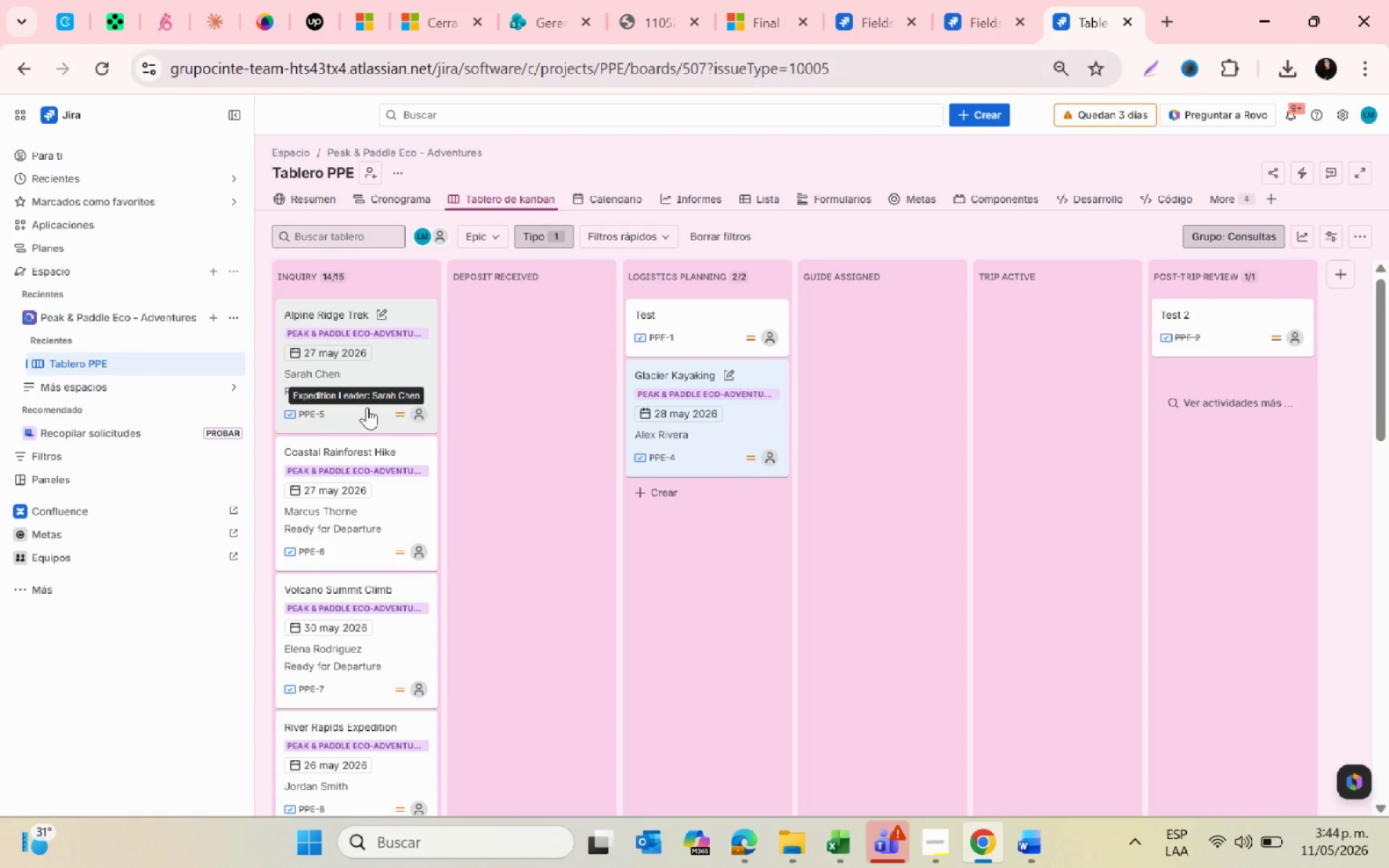 
left_click_drag(start_coordinate=[359, 417], to_coordinate=[827, 309])
 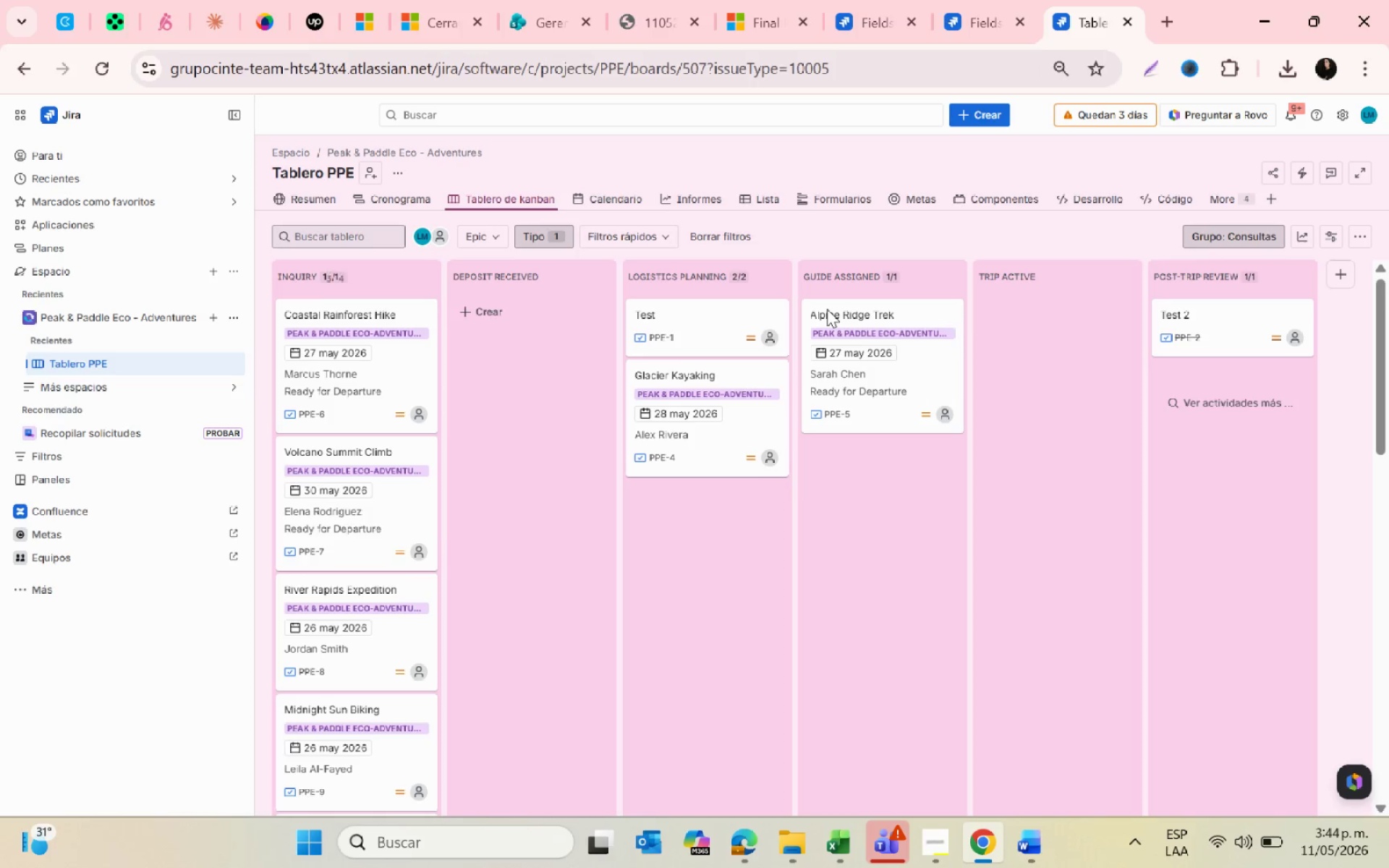 
key(Alt+AltLeft)
 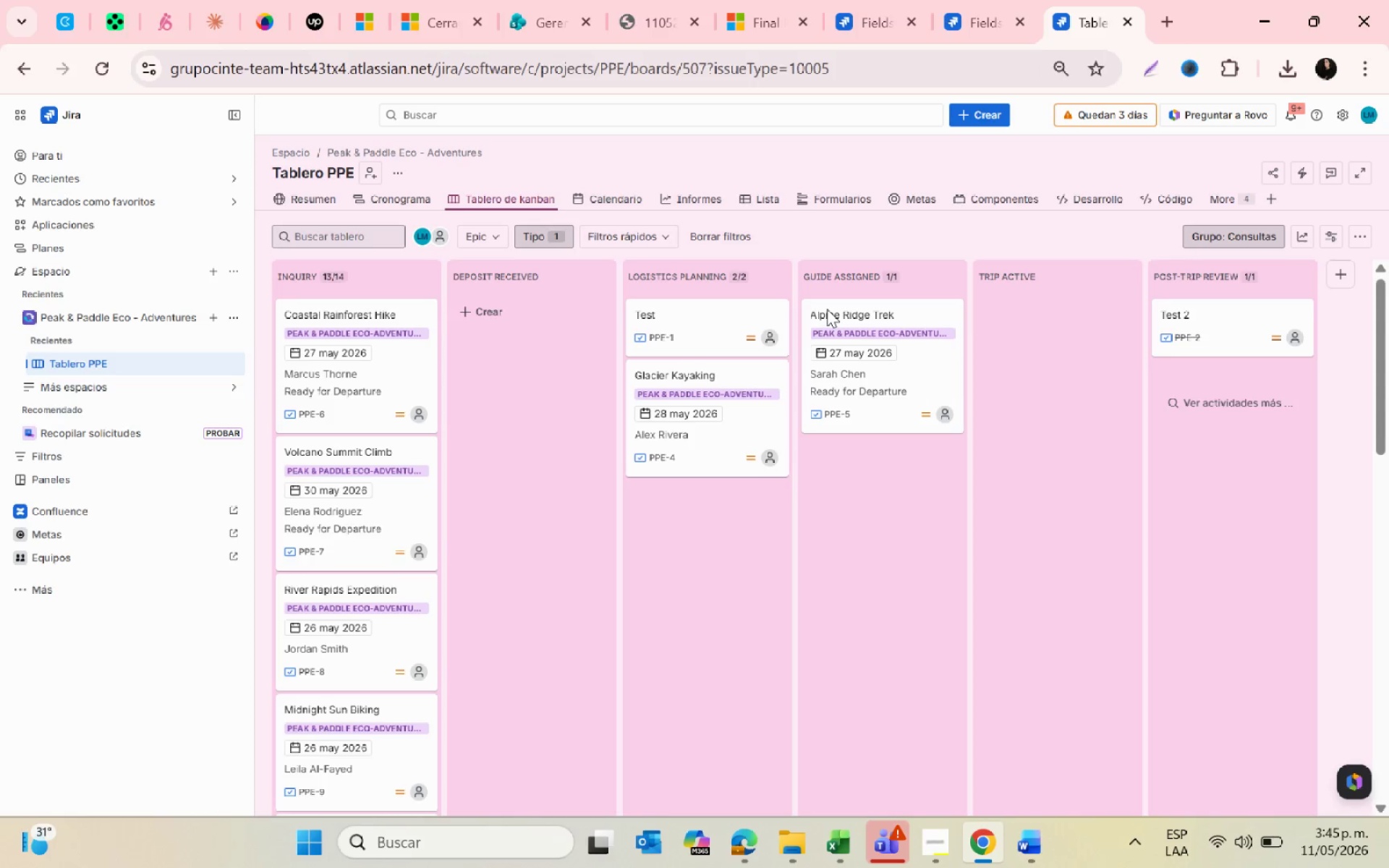 
key(Alt+Tab)
 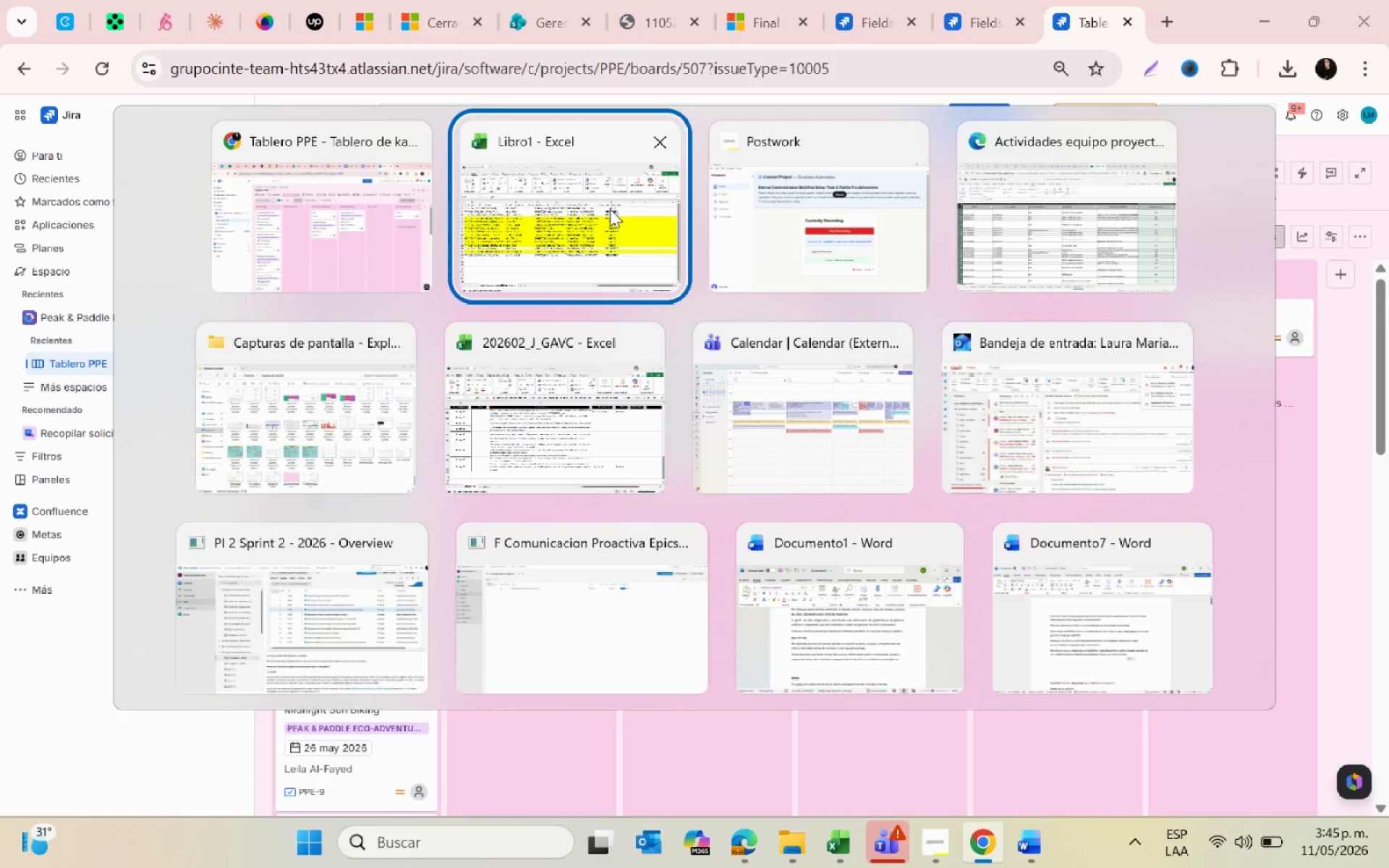 
left_click([609, 209])
 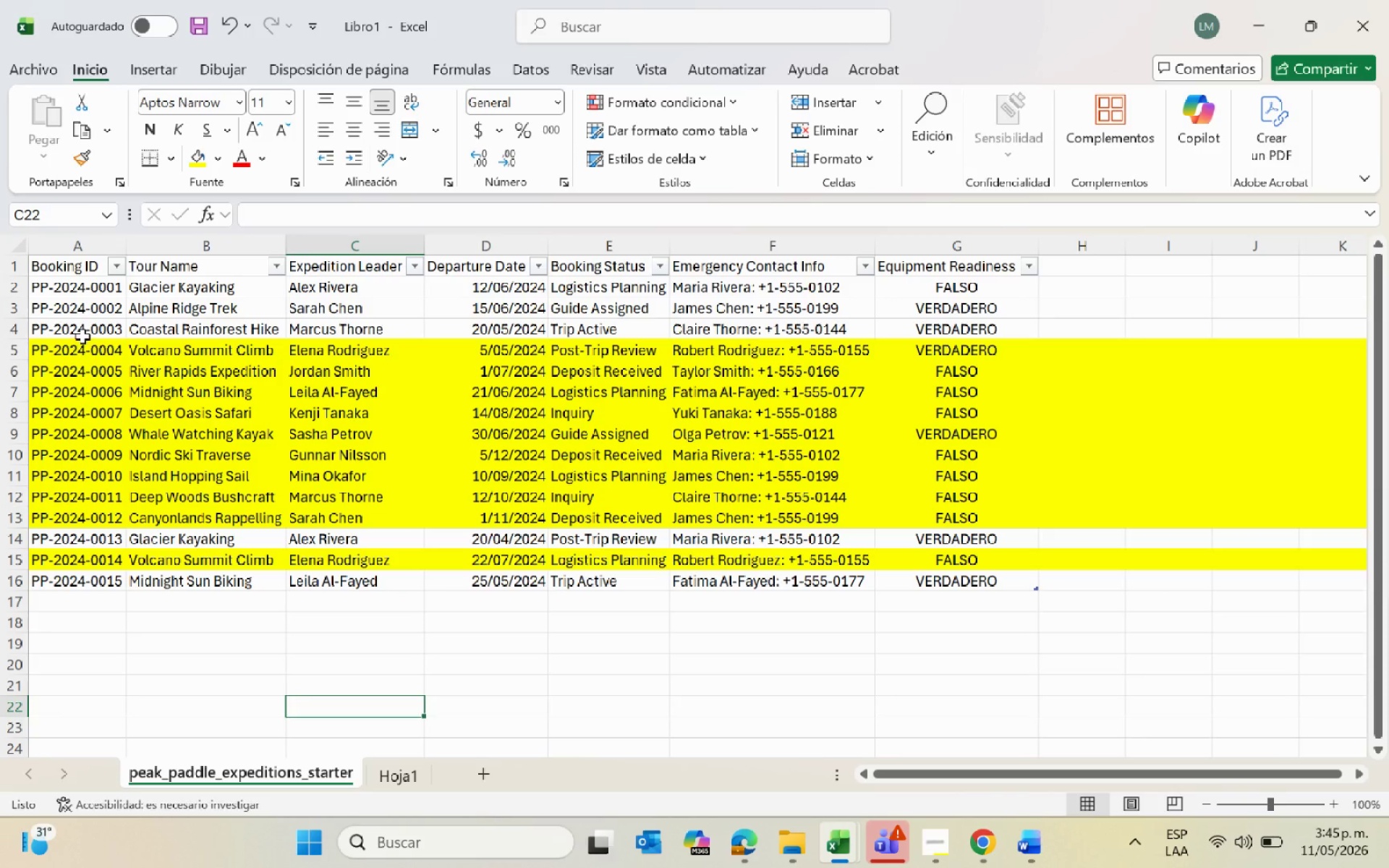 
scroll: coordinate [82, 334], scroll_direction: down, amount: 1.0
 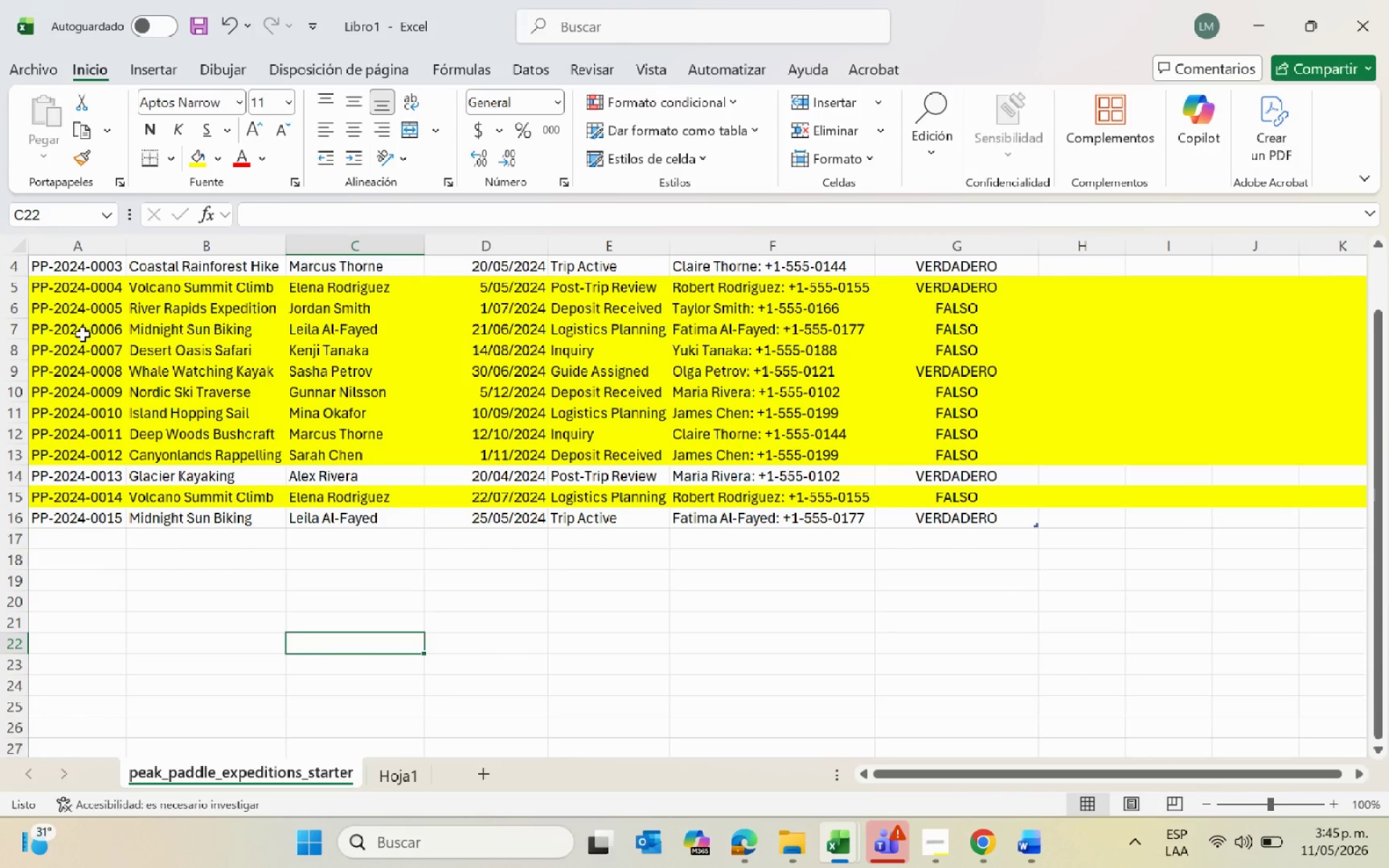 
key(Alt+AltLeft)
 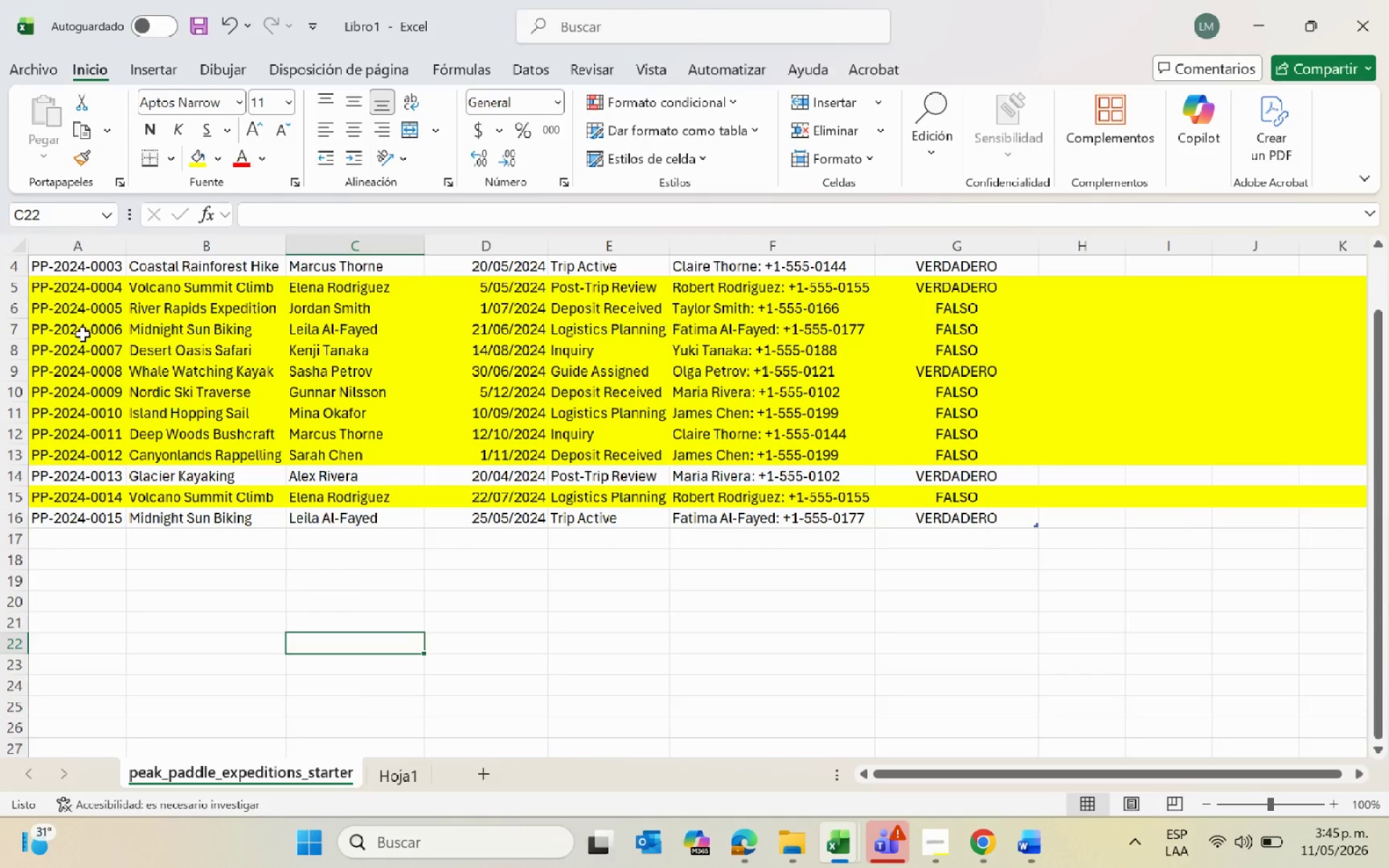 
key(Alt+Tab)
 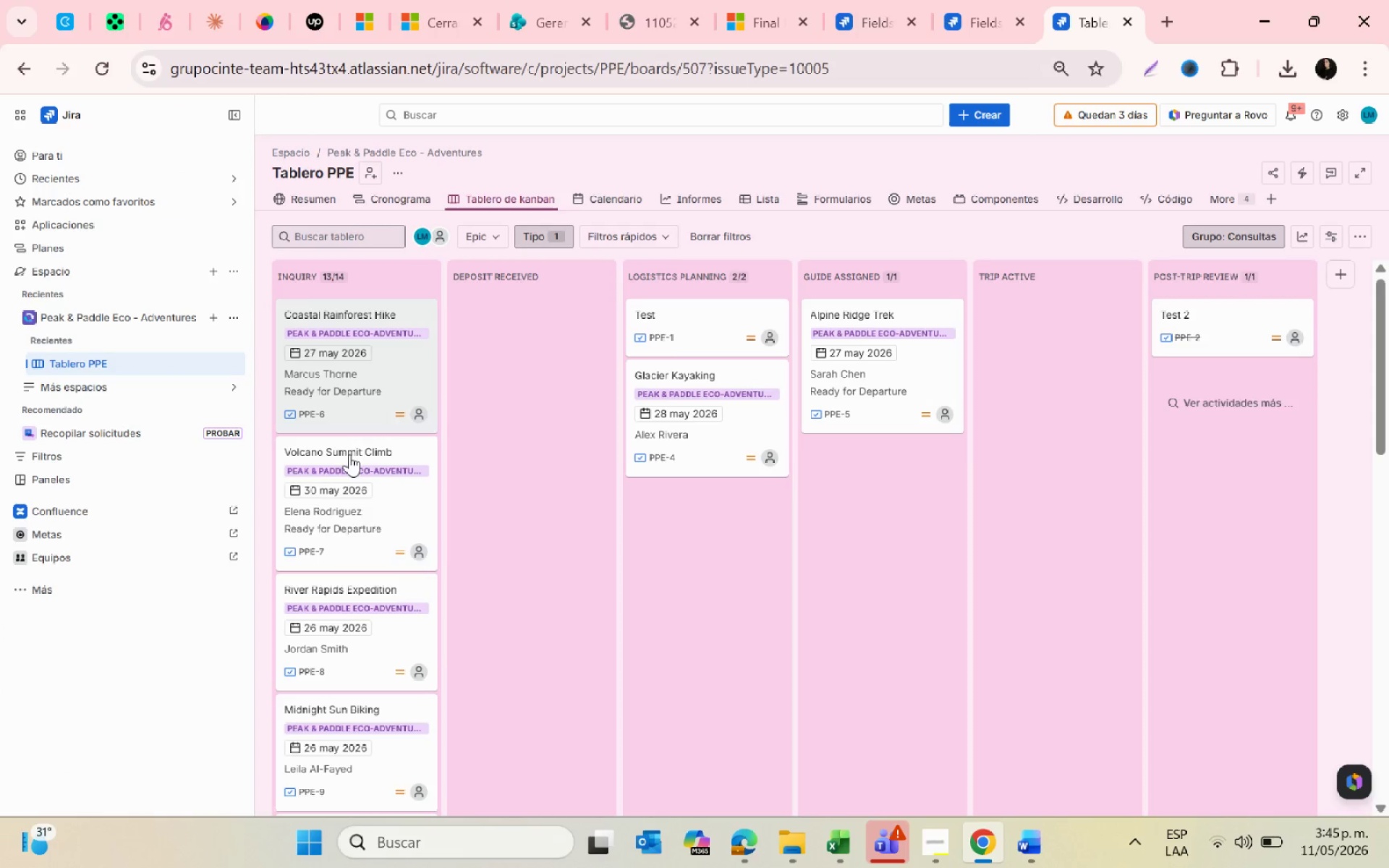 
left_click_drag(start_coordinate=[359, 401], to_coordinate=[999, 291])
 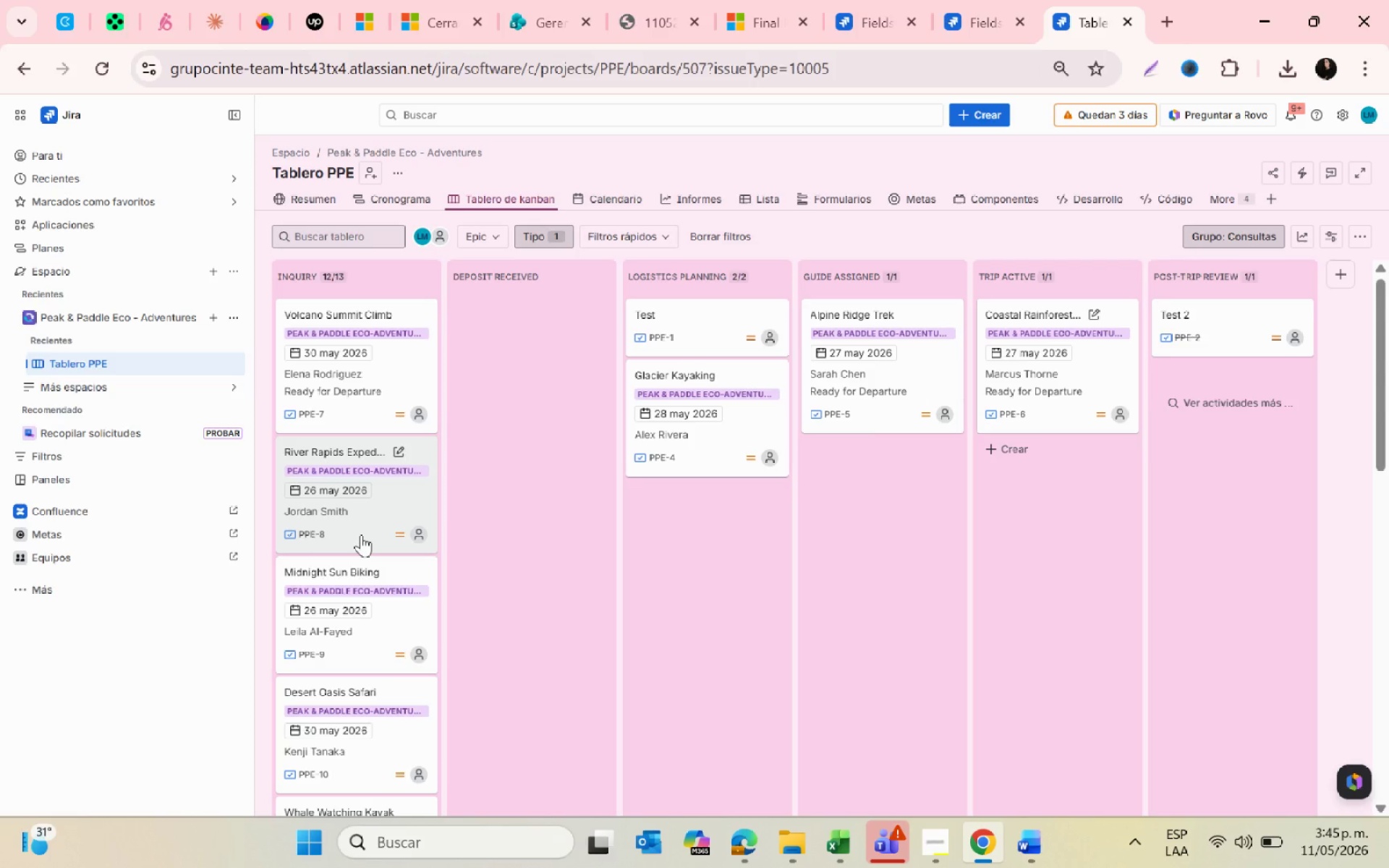 
key(Alt+AltLeft)
 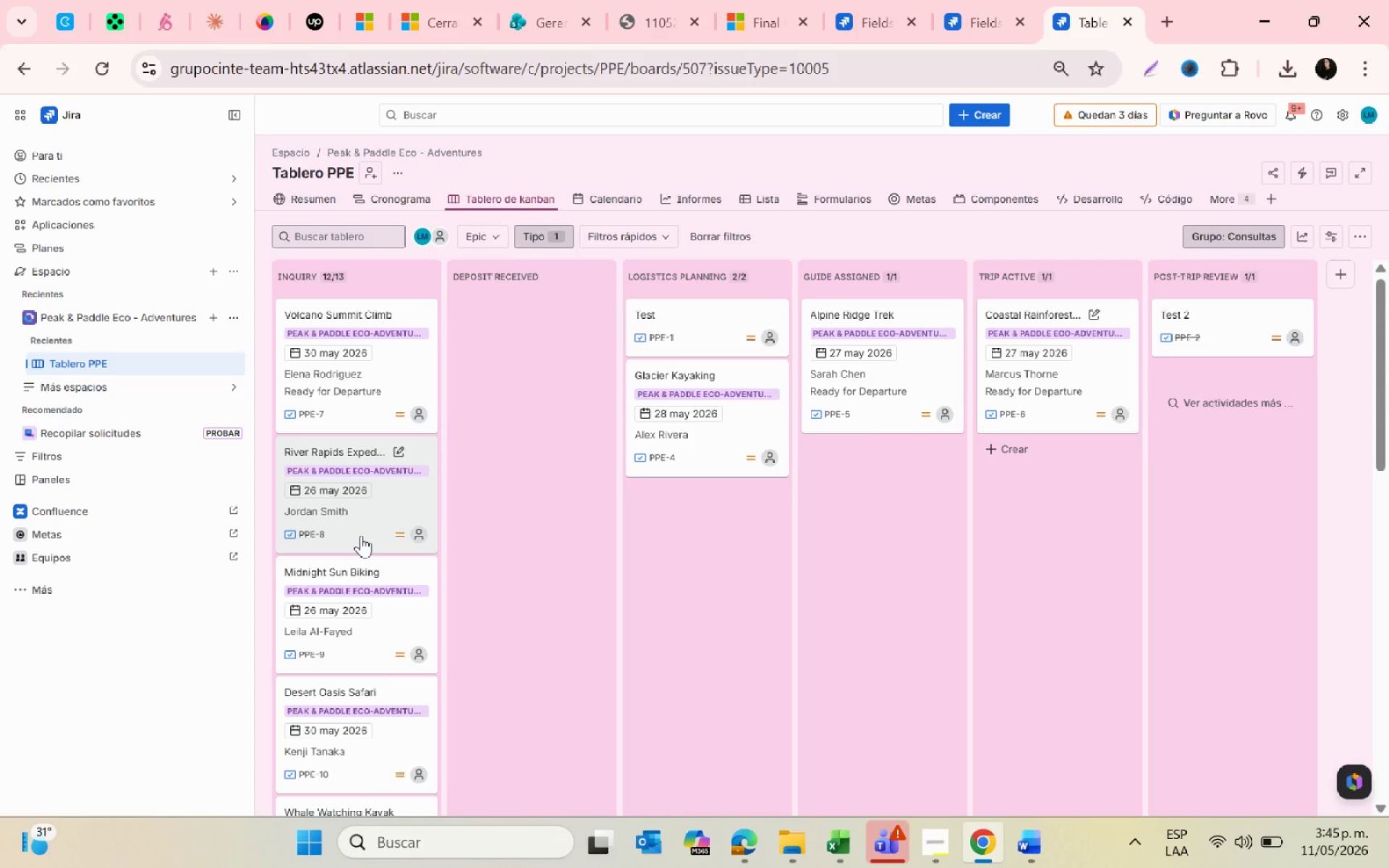 
key(Alt+Tab)
 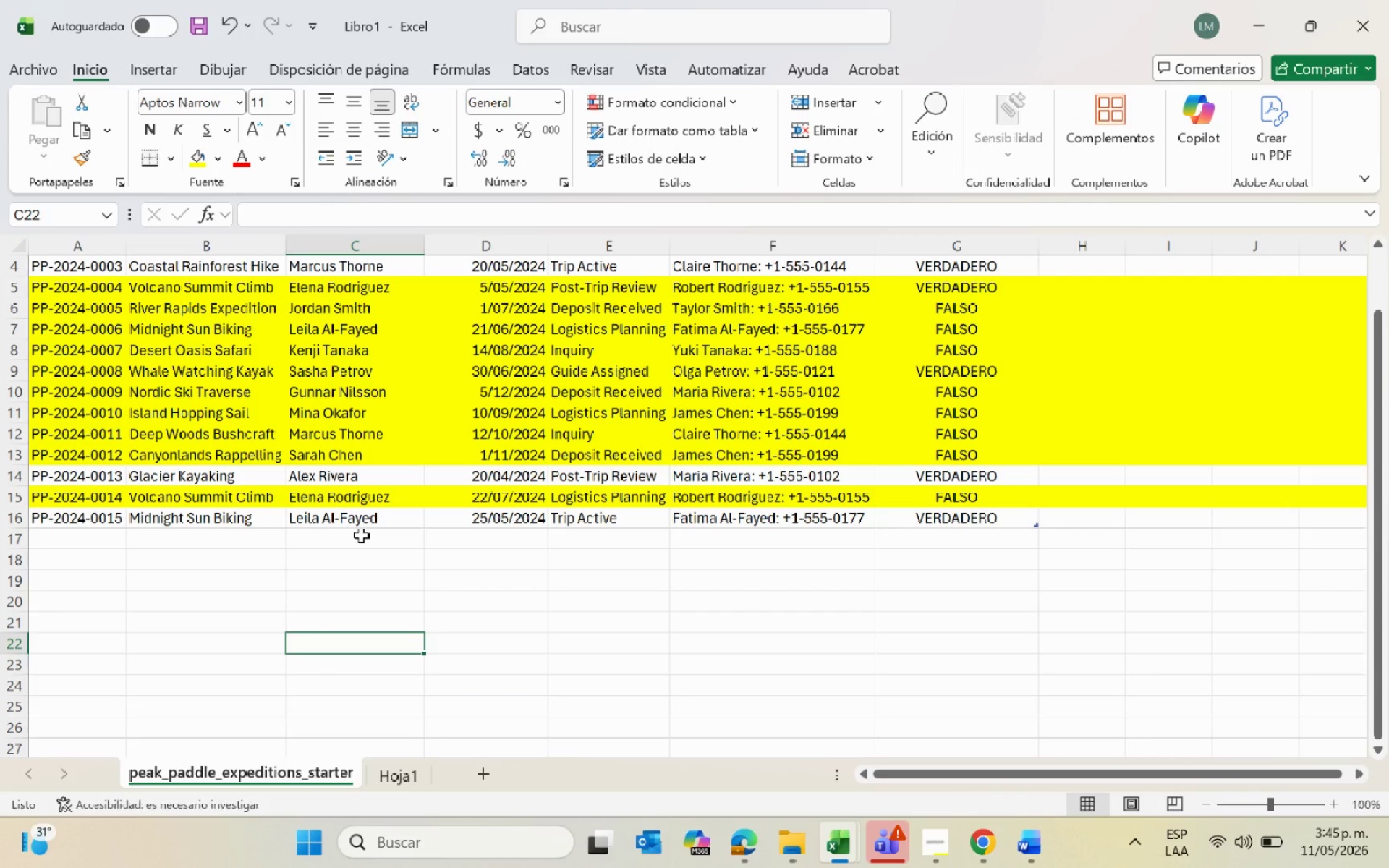 
wait(6.88)
 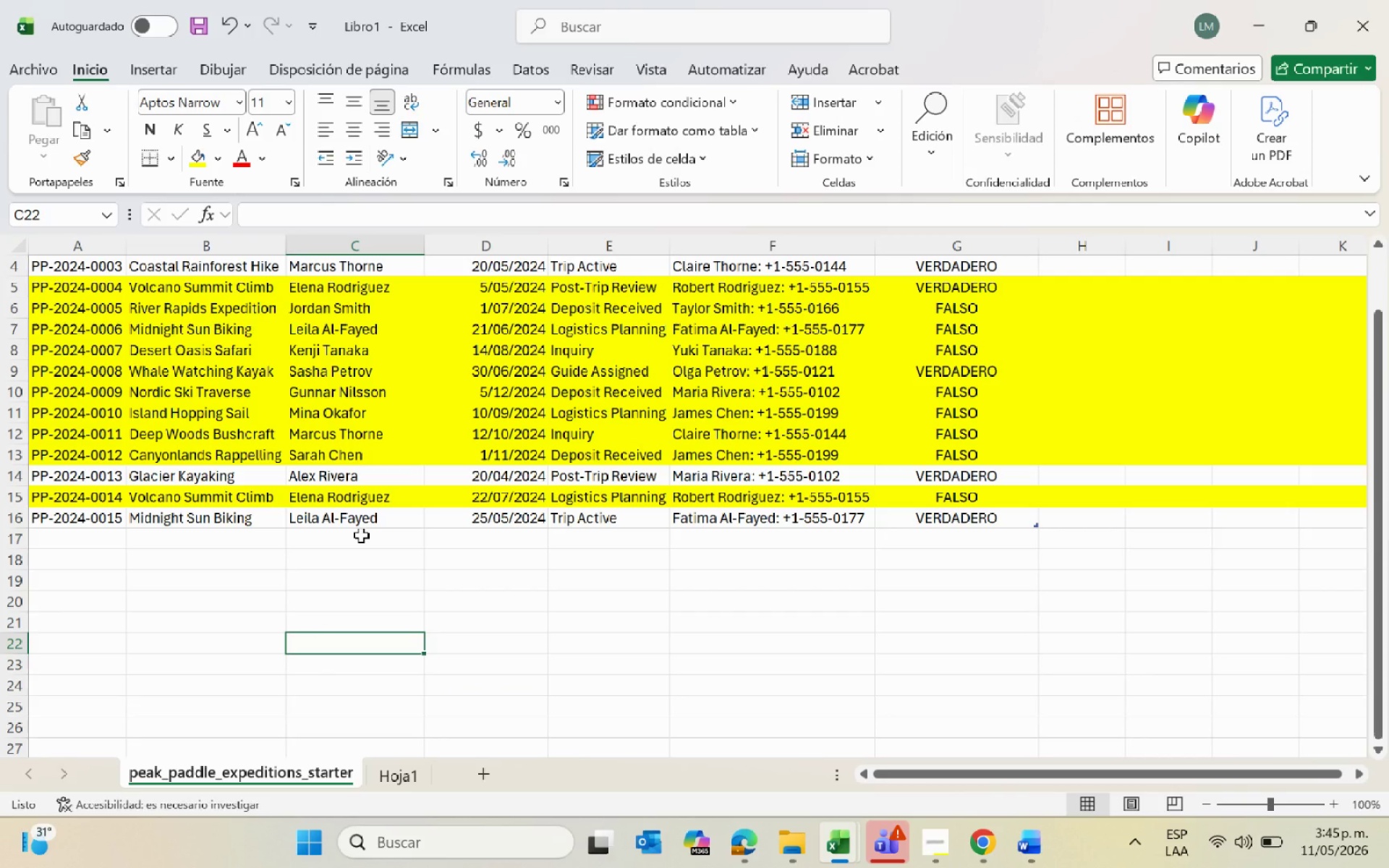 
key(Alt+AltLeft)
 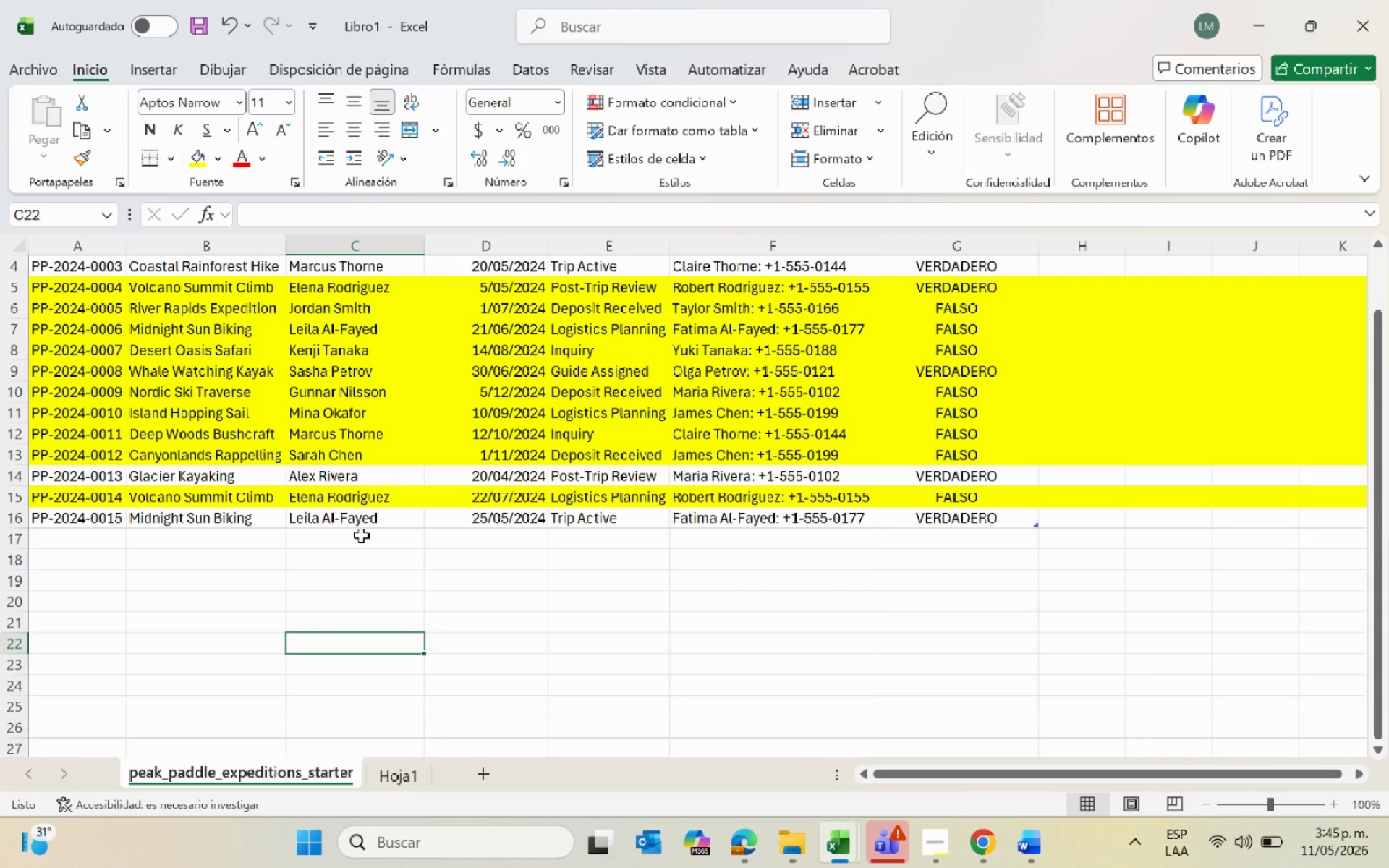 
key(Alt+Tab)
 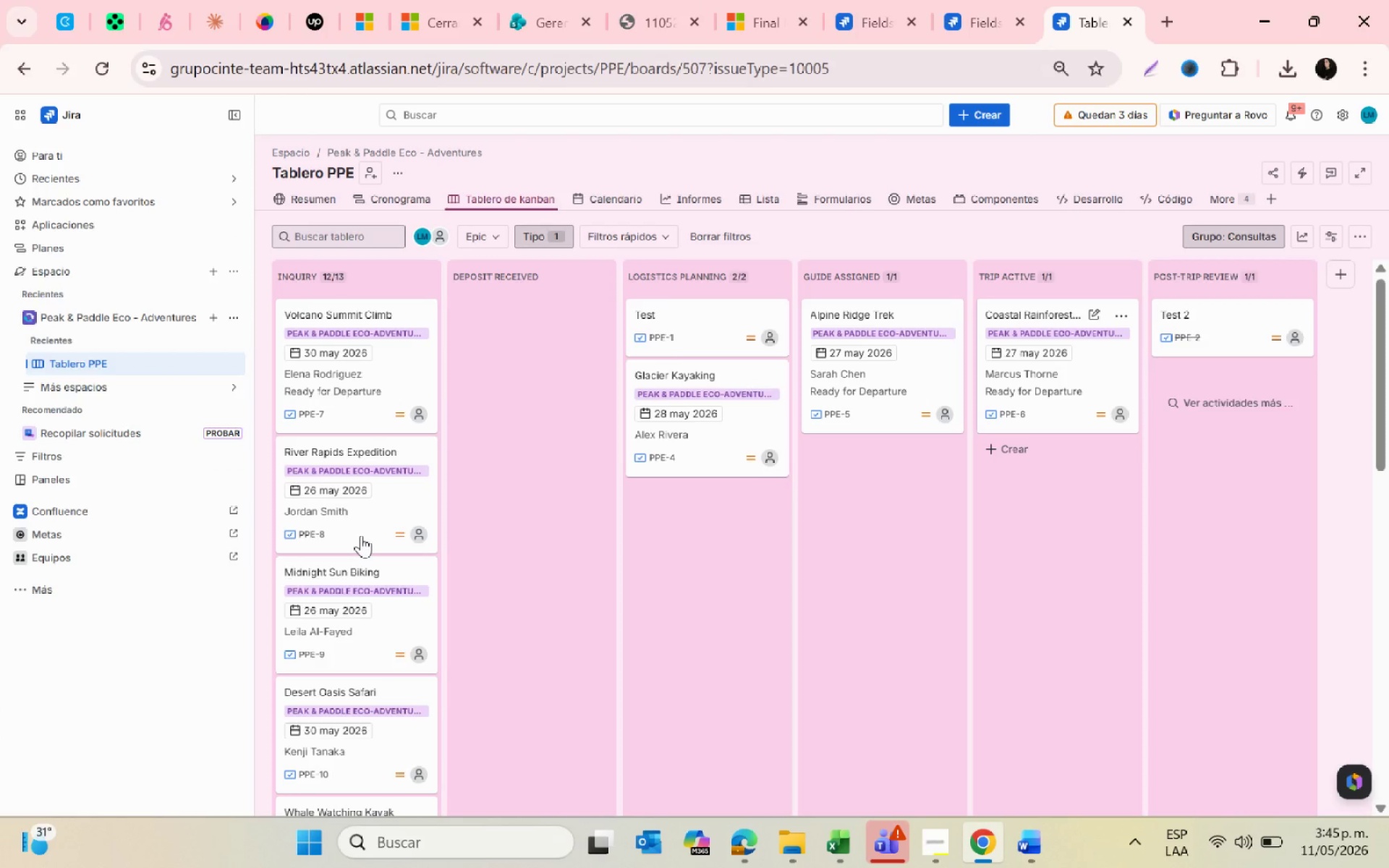 
key(Alt+AltLeft)
 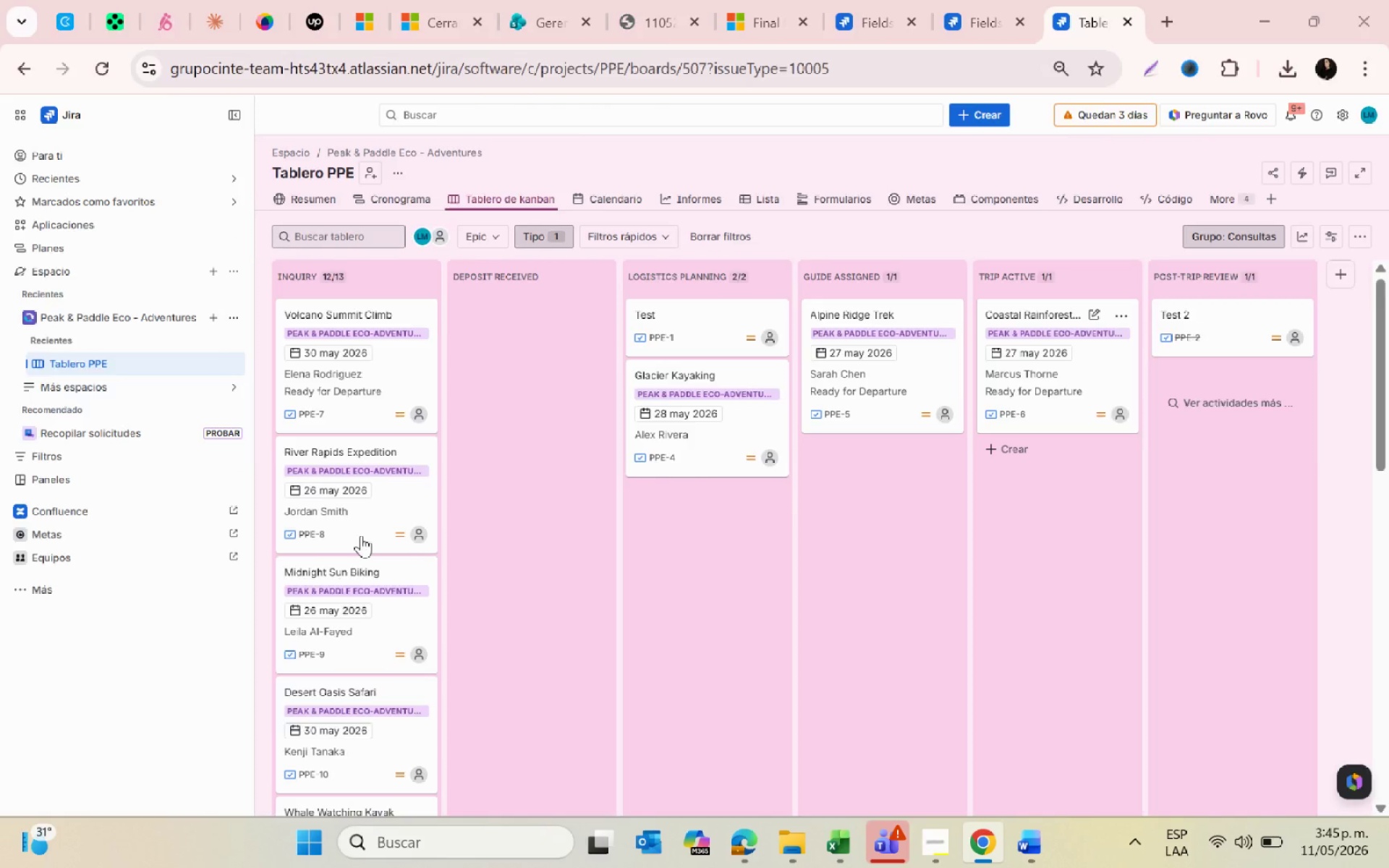 
key(Alt+Tab)
 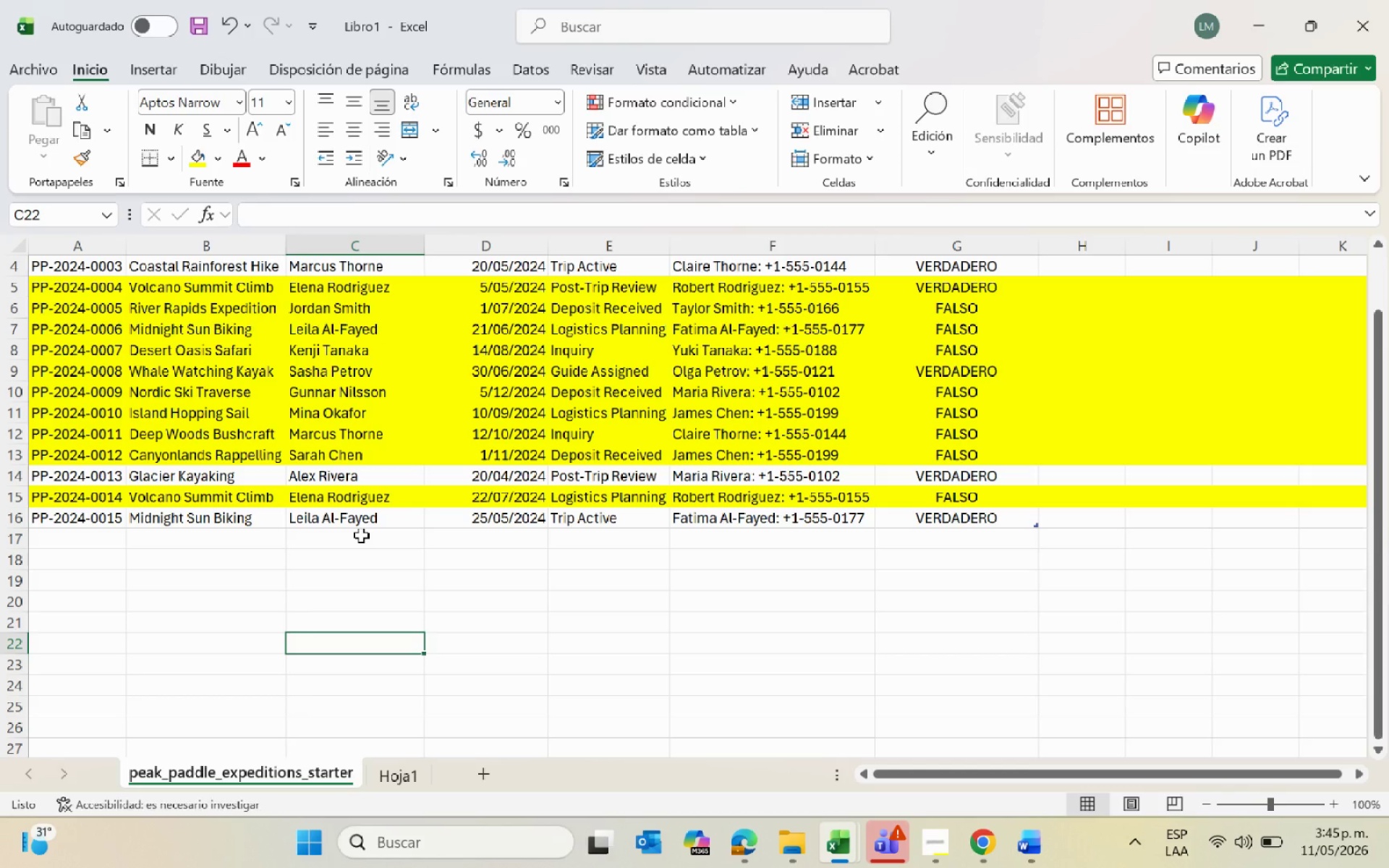 
key(Alt+AltLeft)
 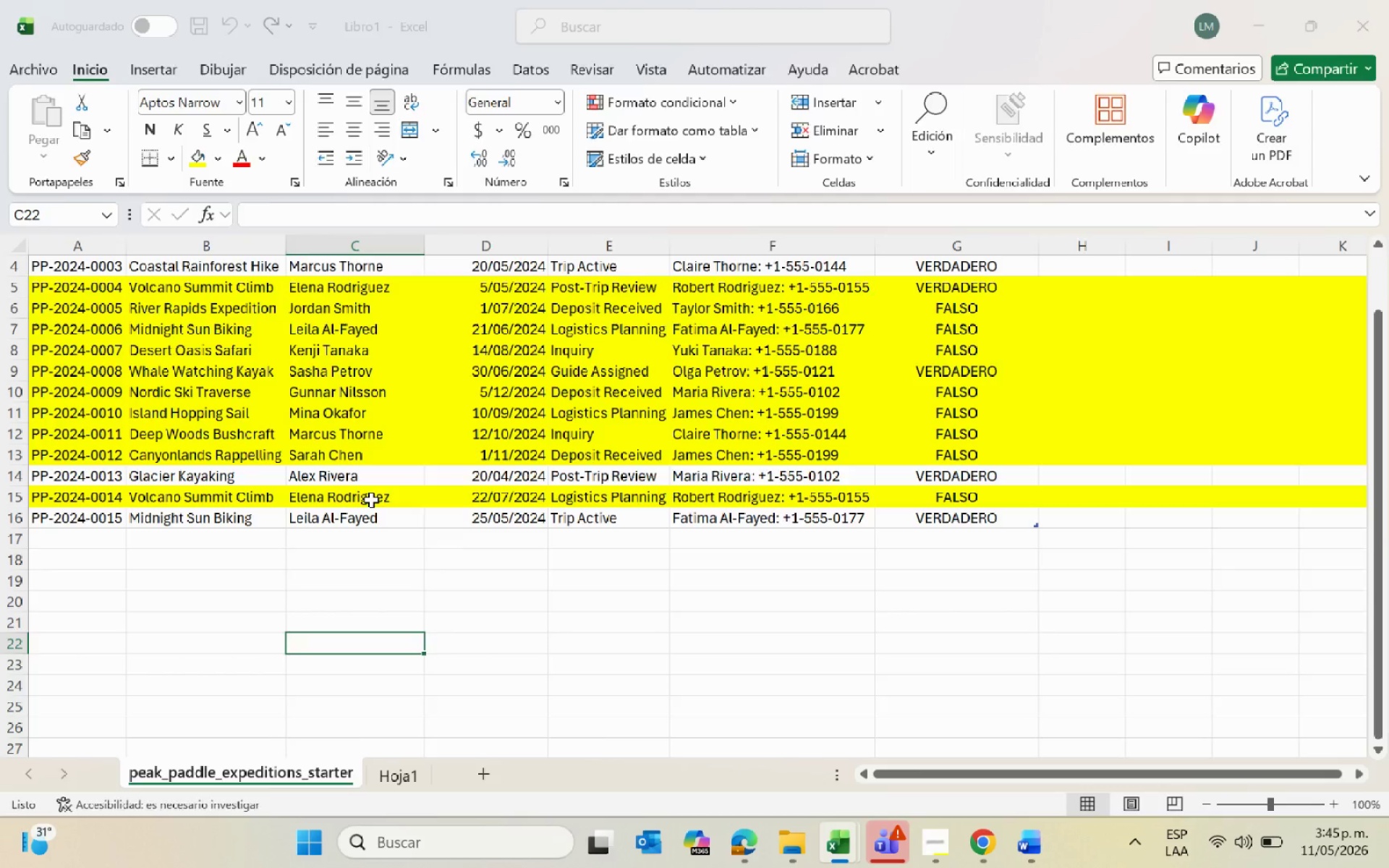 
key(Alt+Tab)
 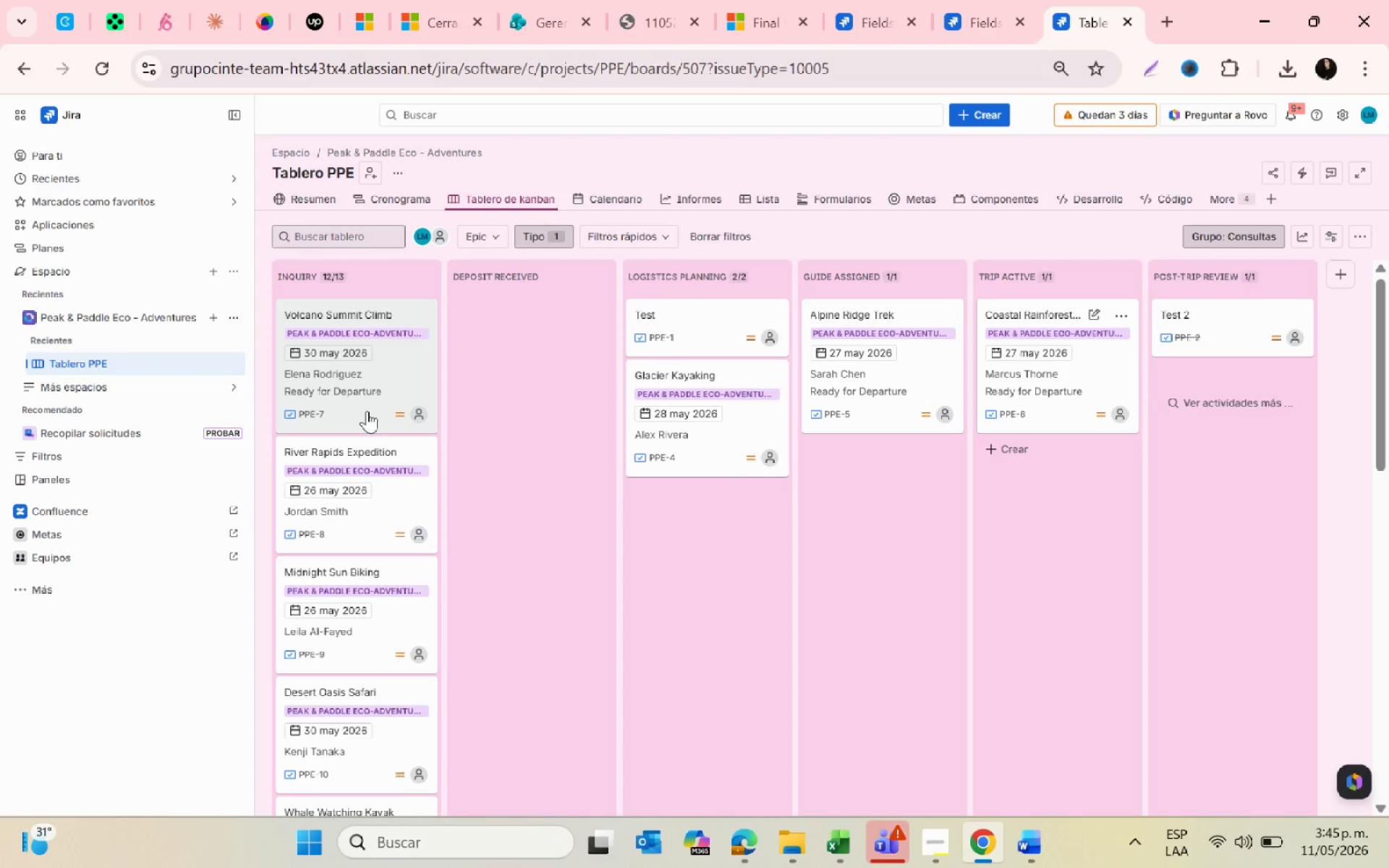 
left_click_drag(start_coordinate=[365, 412], to_coordinate=[1156, 367])
 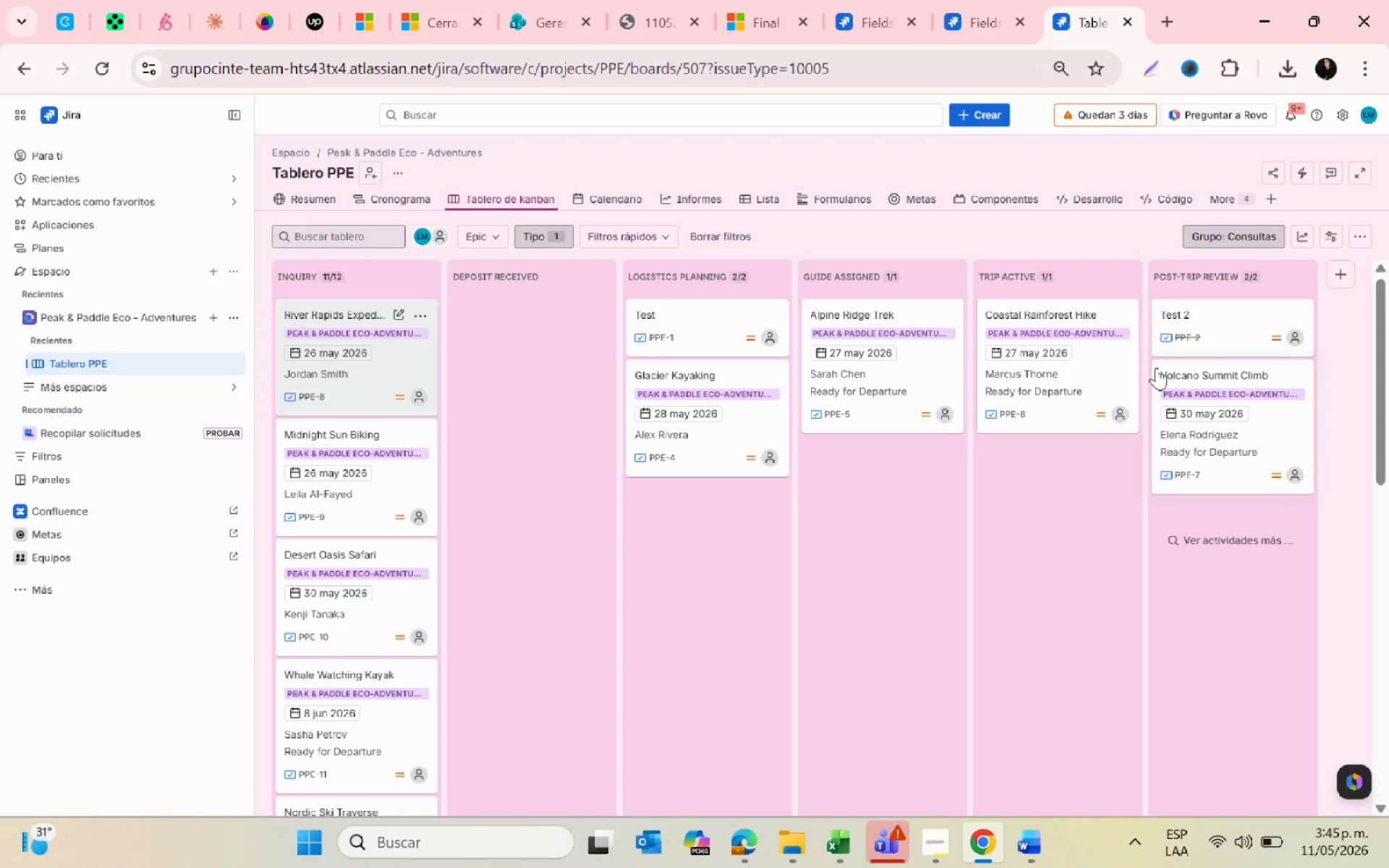 
key(Alt+AltLeft)
 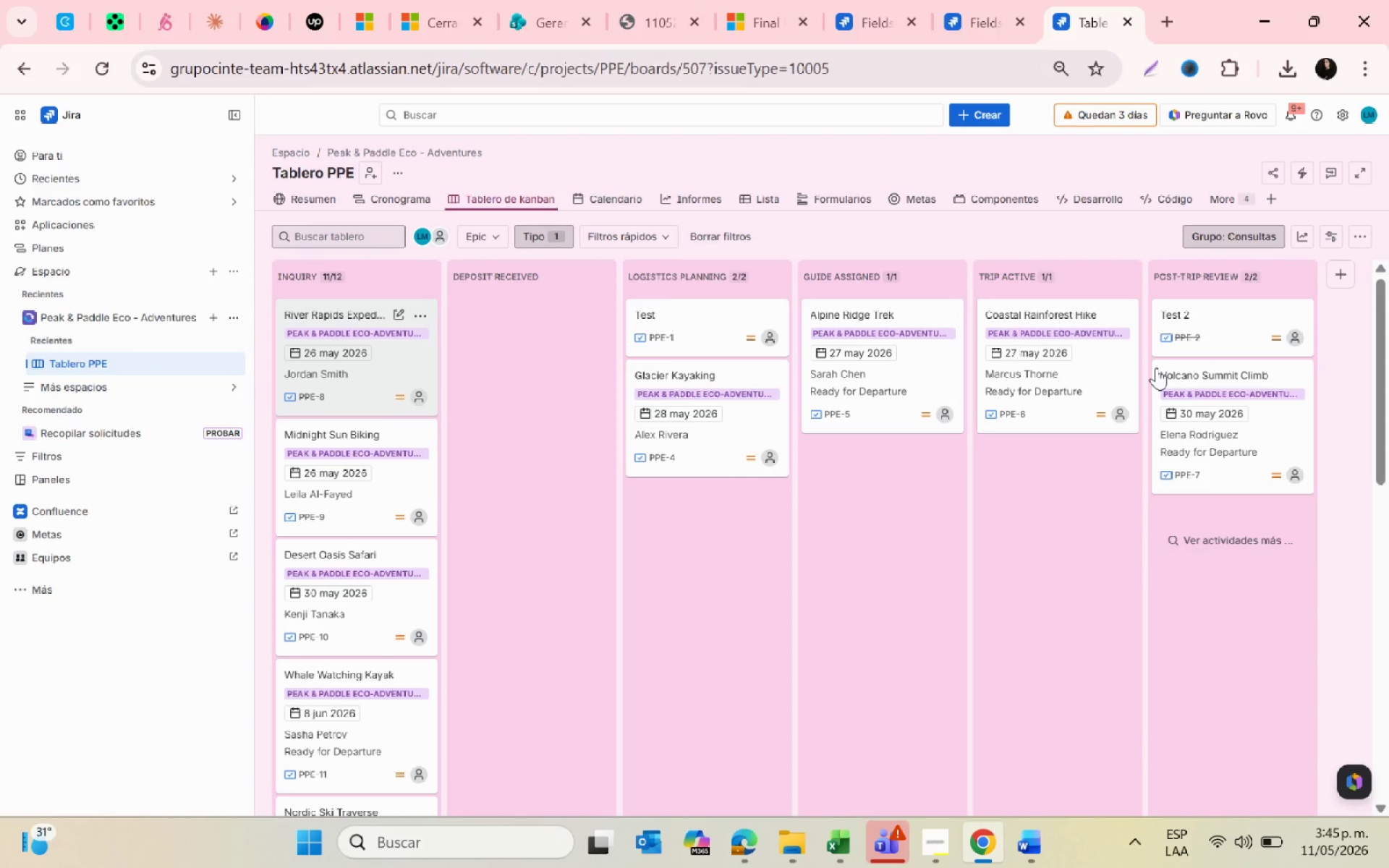 
key(Alt+Tab)
 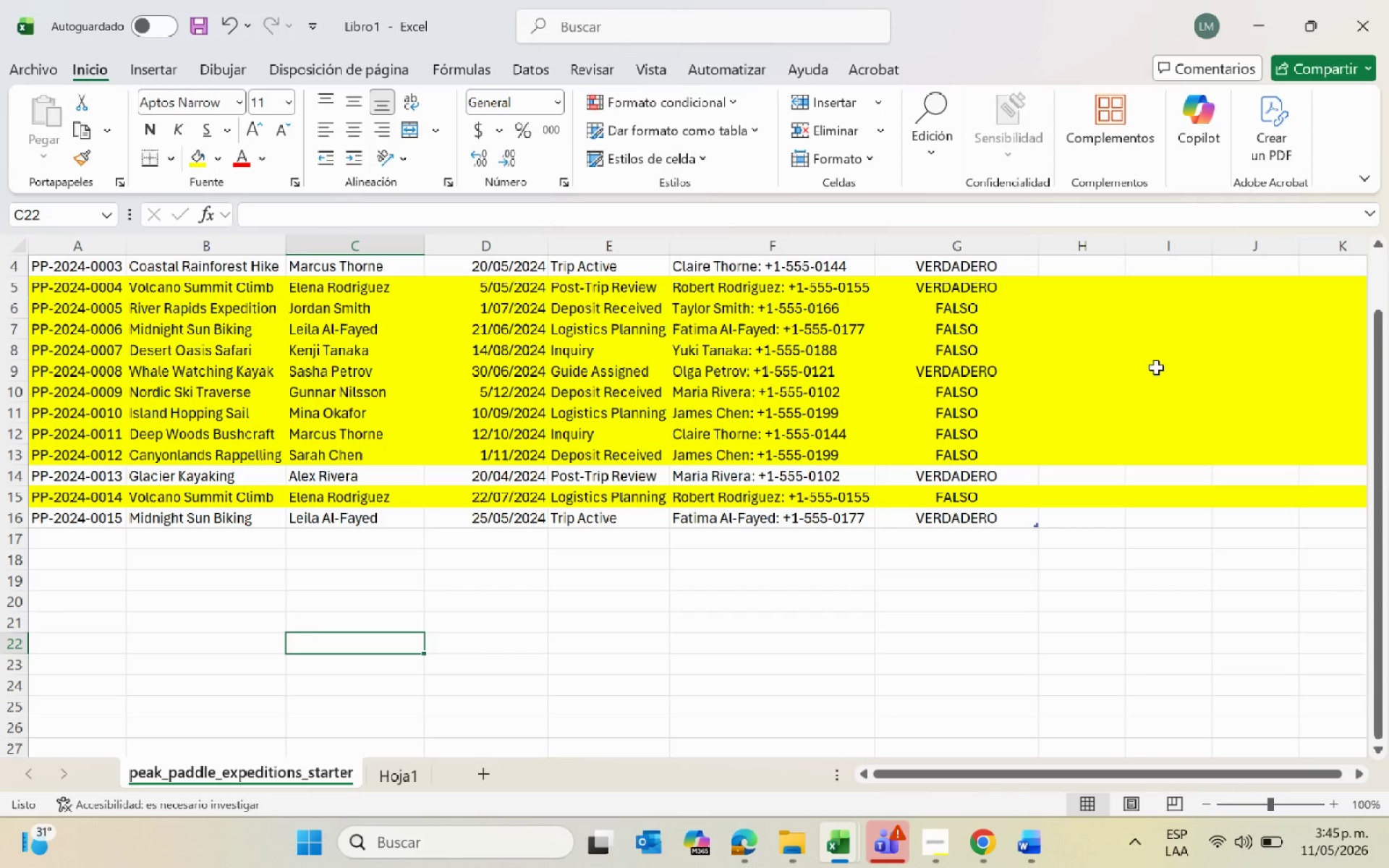 
key(Alt+AltLeft)
 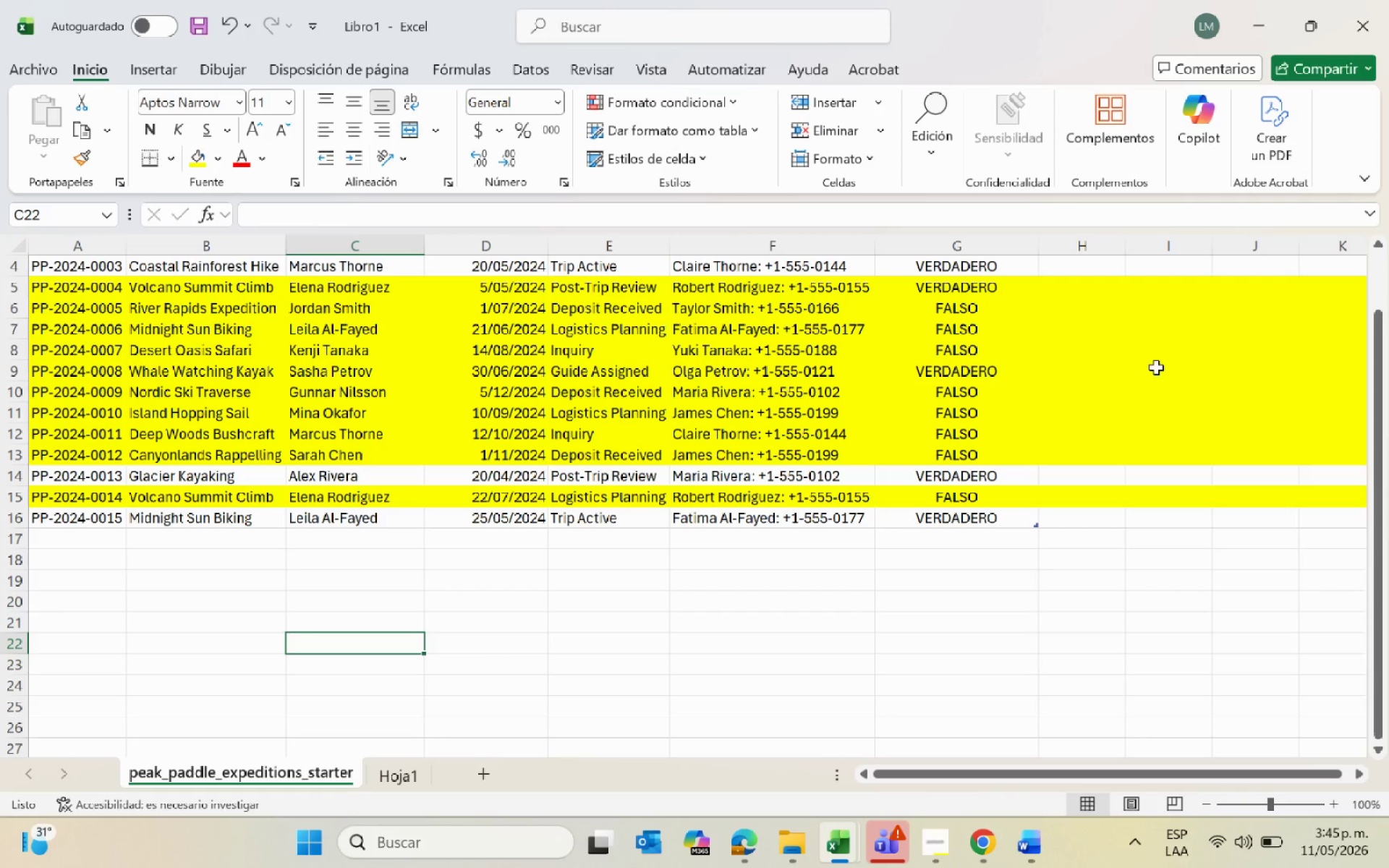 
key(Alt+Tab)
 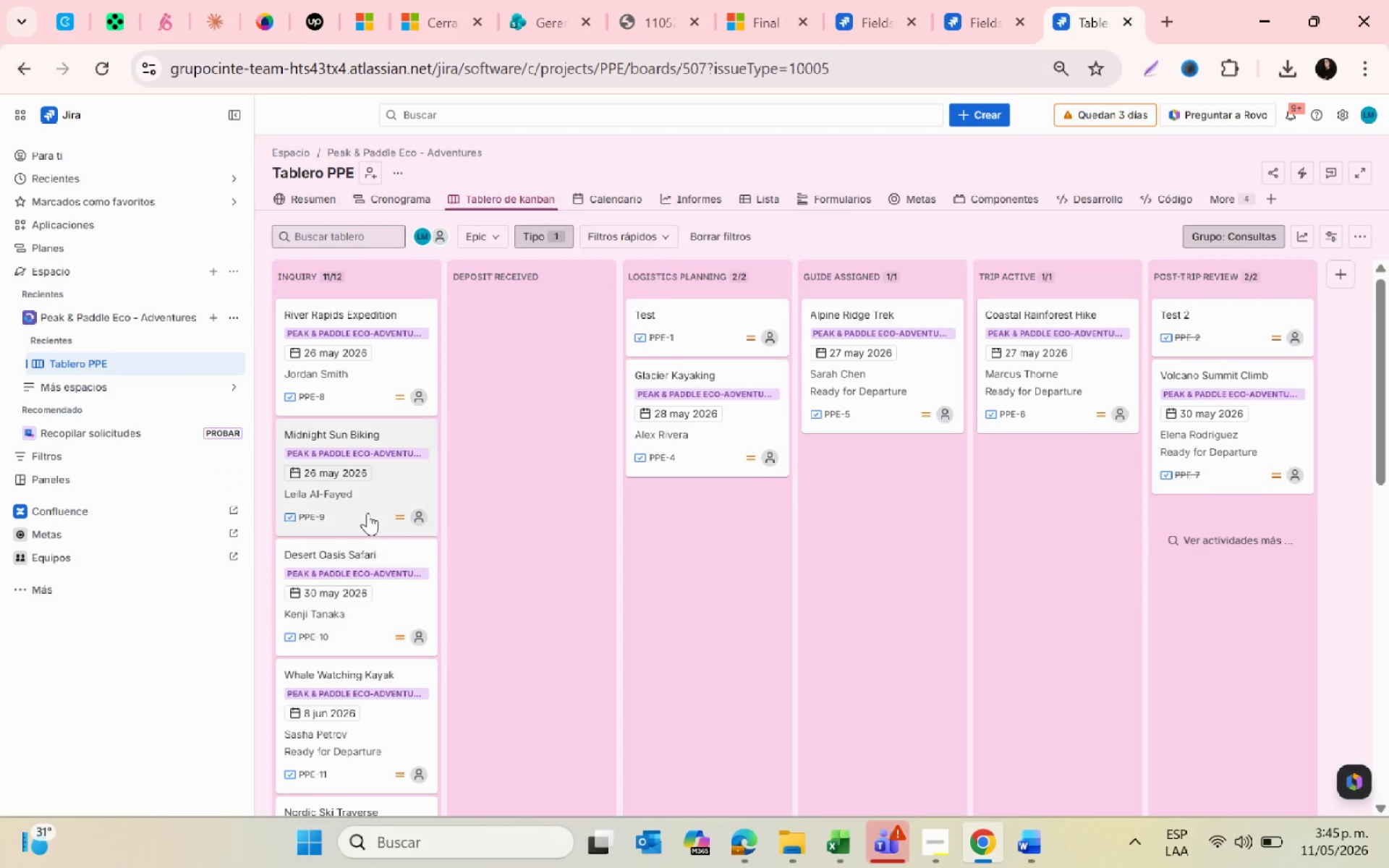 
left_click_drag(start_coordinate=[368, 513], to_coordinate=[666, 469])
 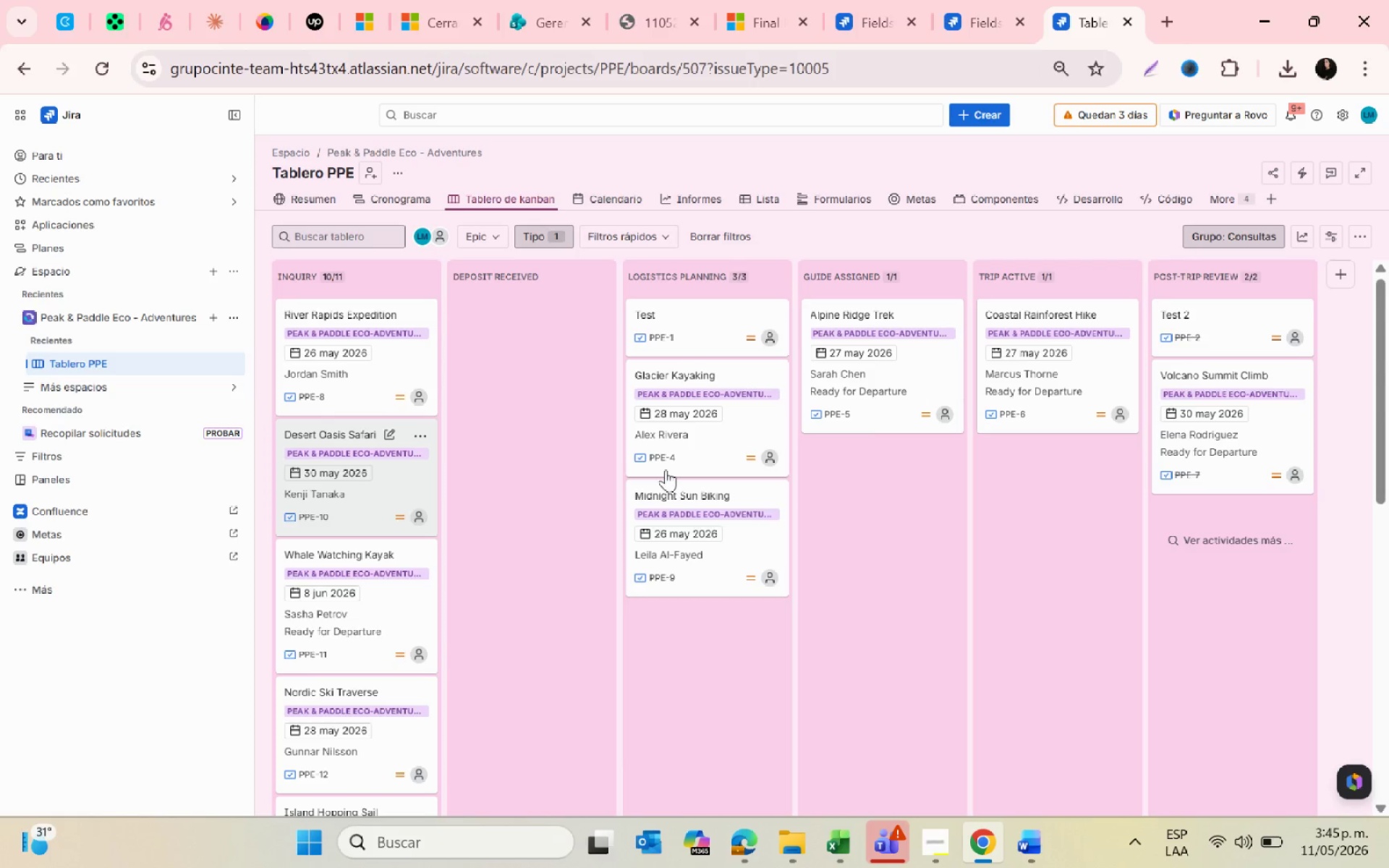 
key(Alt+AltLeft)
 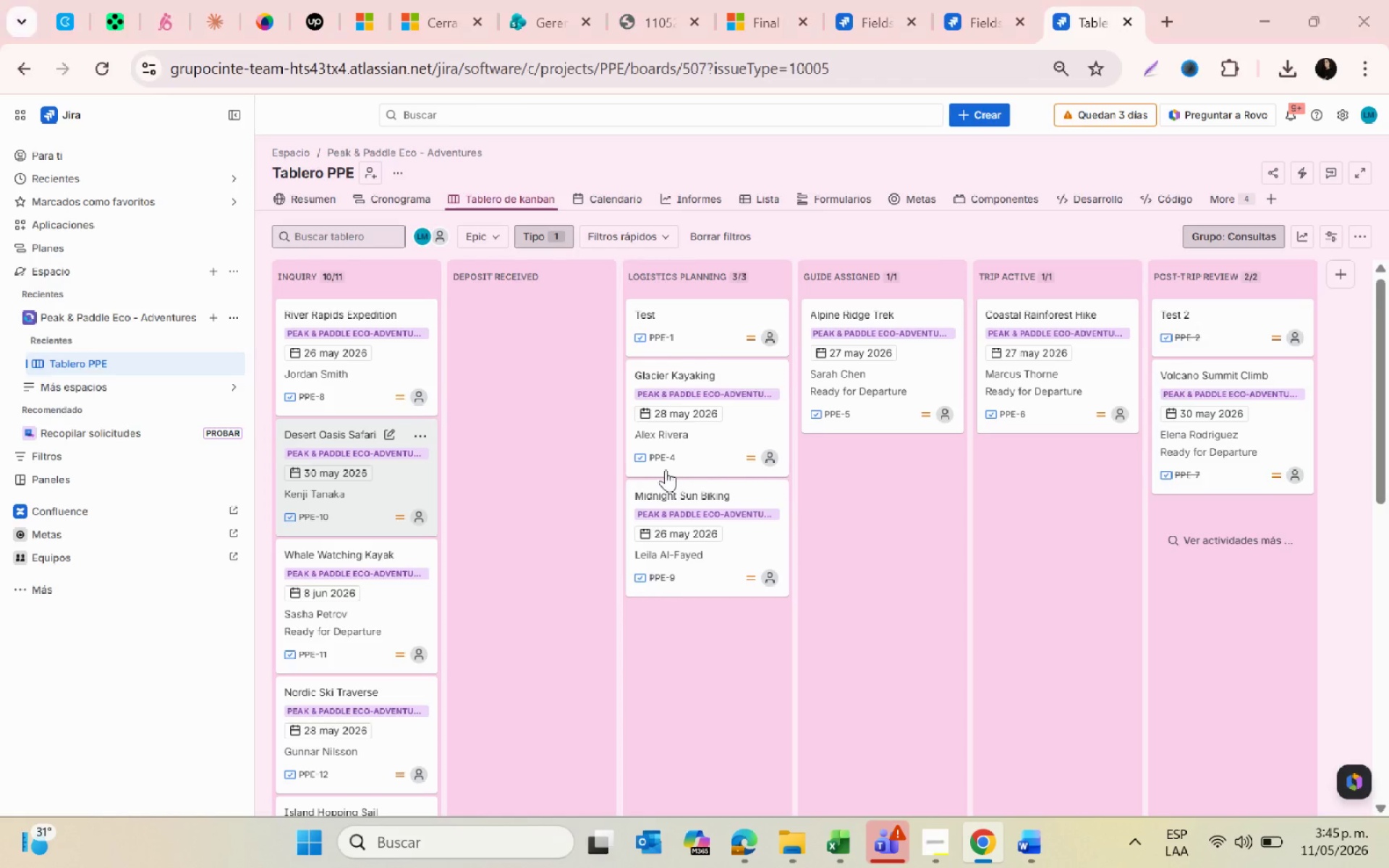 
key(Alt+Tab)
 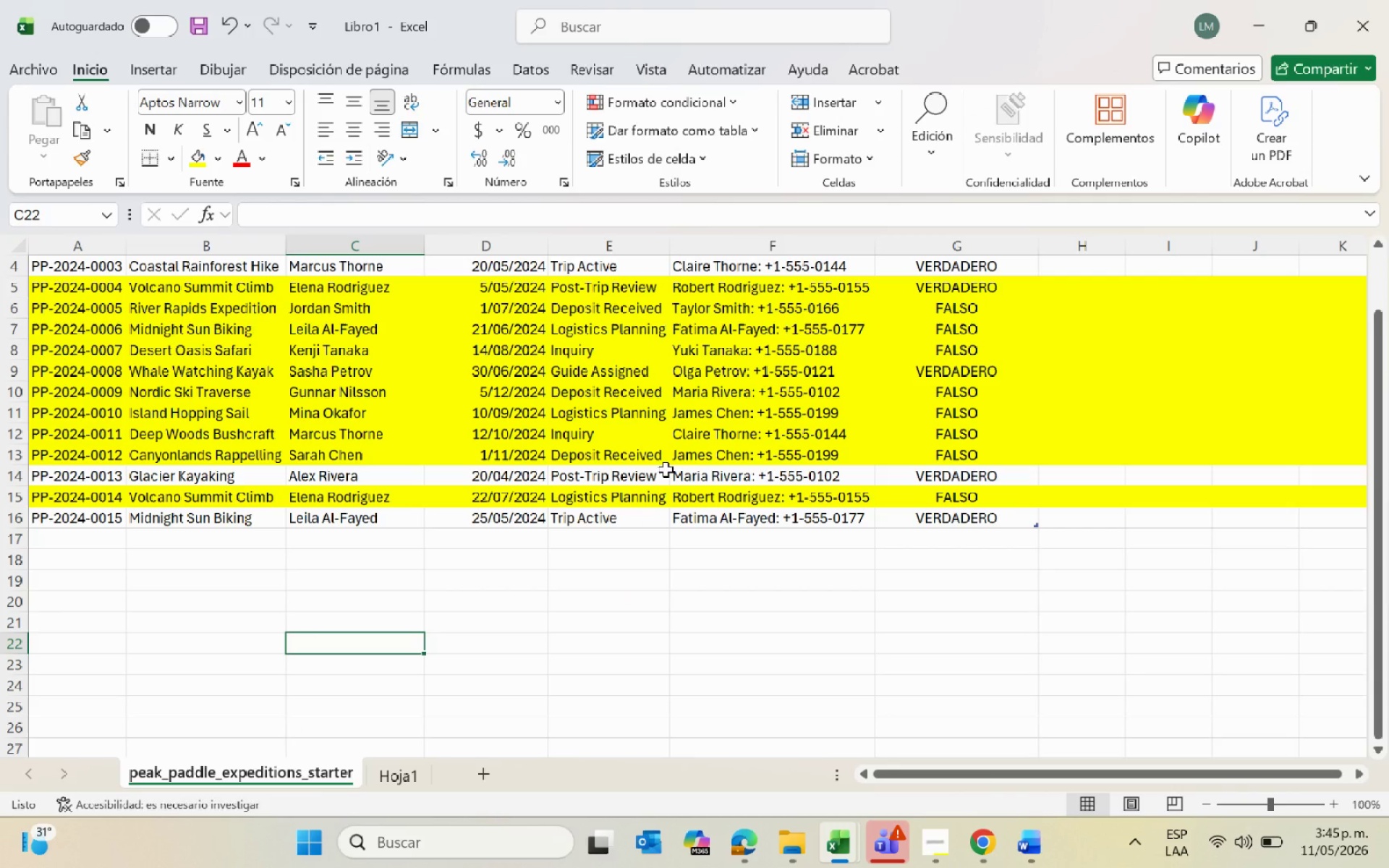 
wait(6.53)
 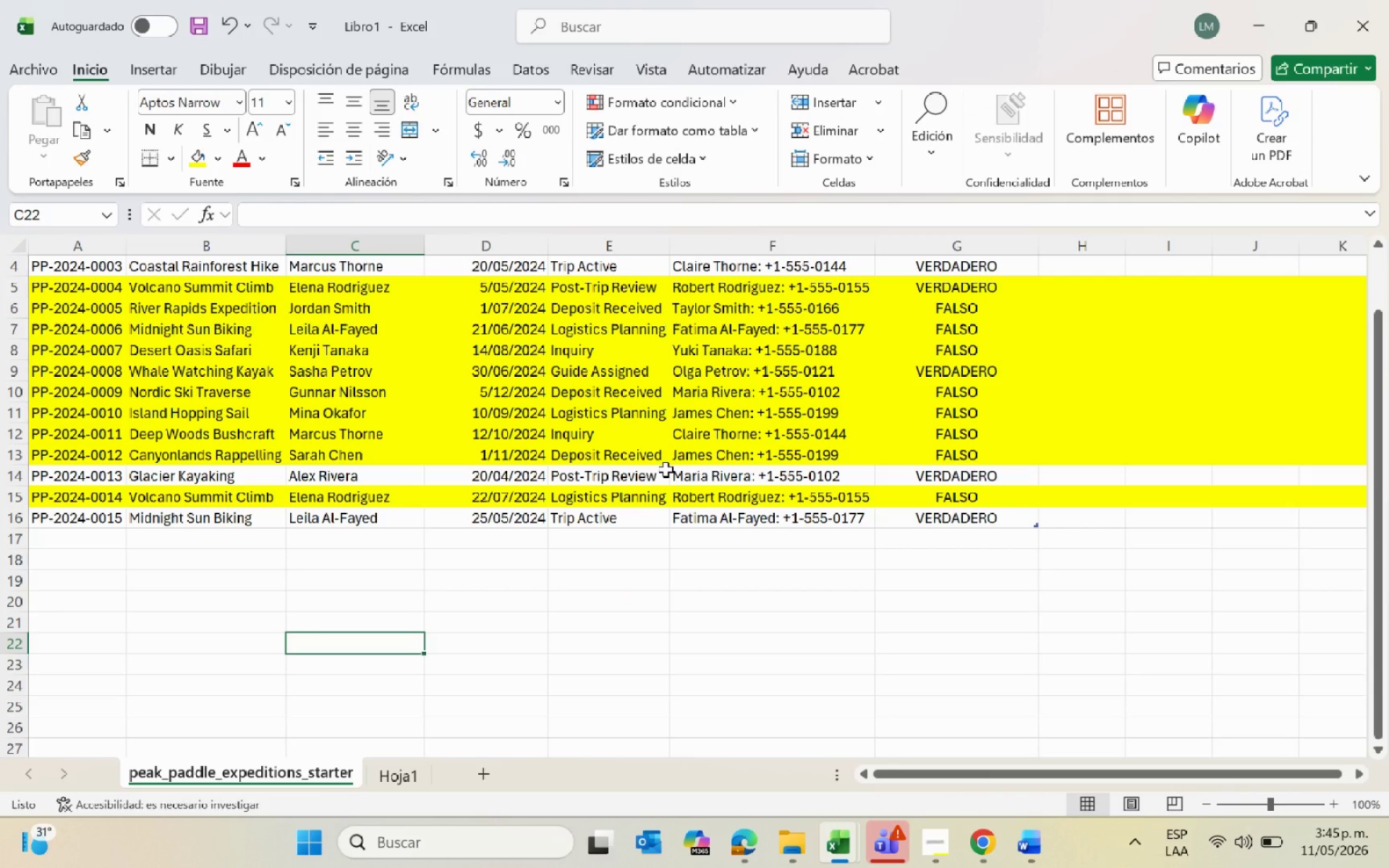 
key(Alt+AltLeft)
 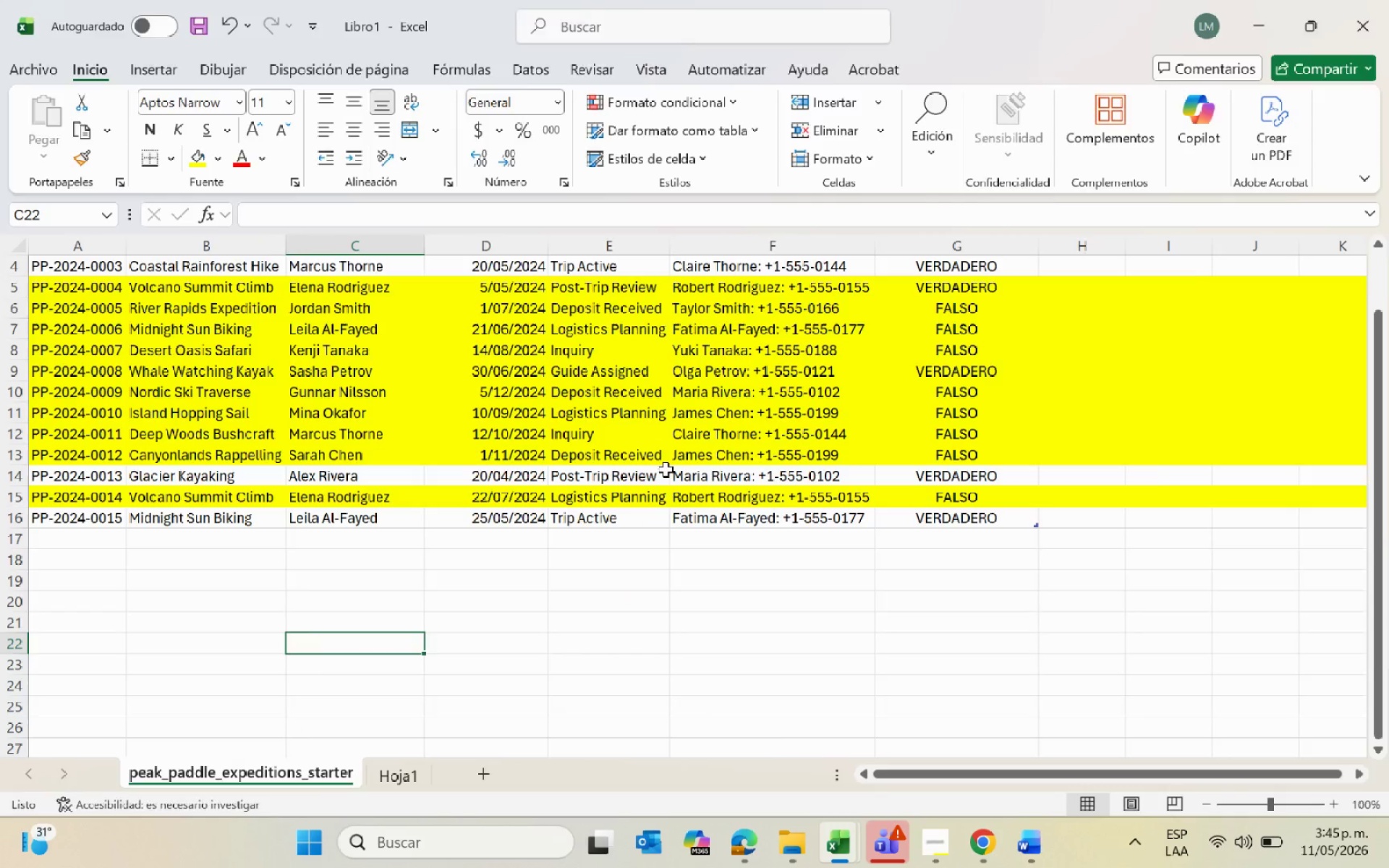 
key(Alt+Tab)
 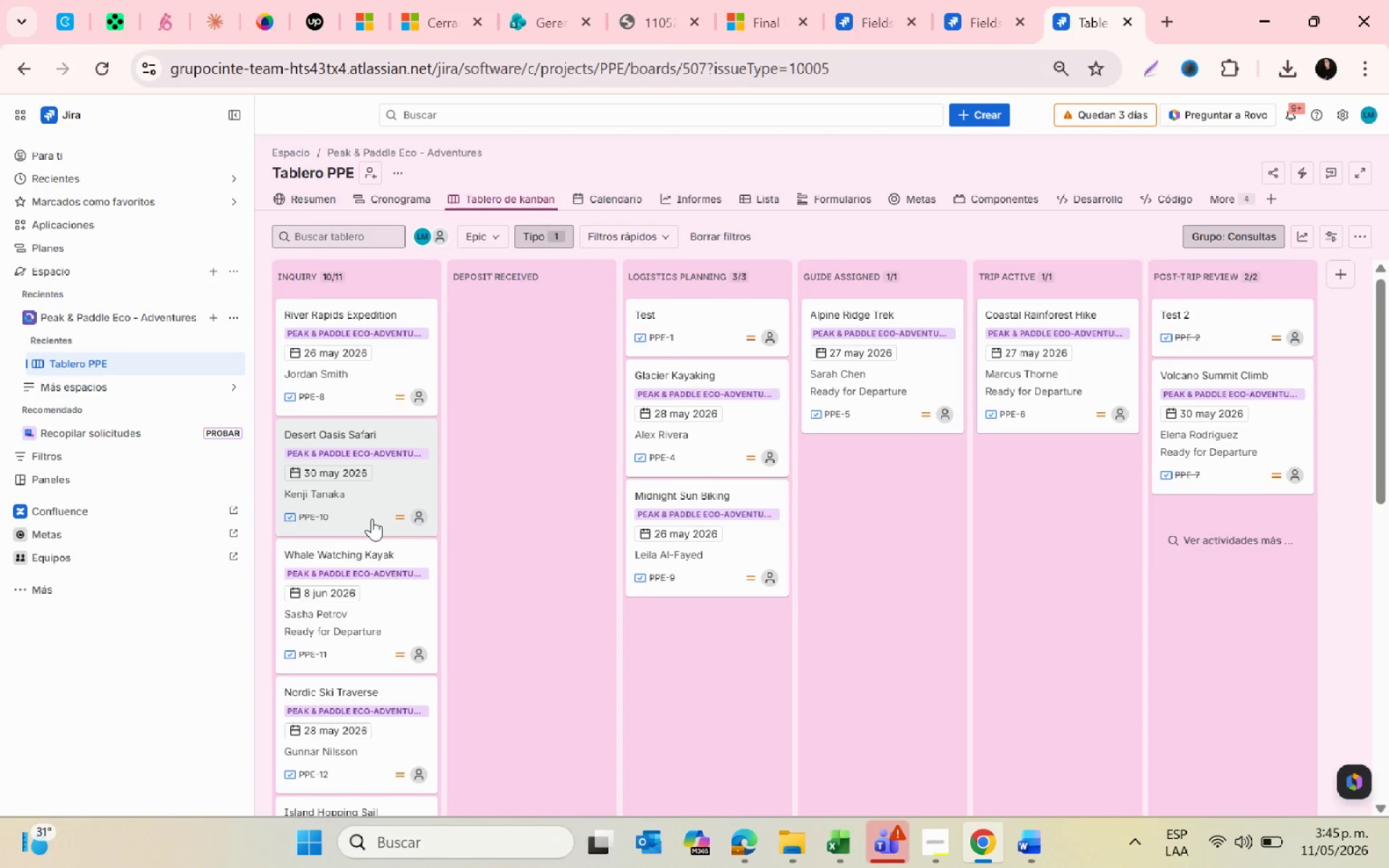 
left_click_drag(start_coordinate=[372, 519], to_coordinate=[328, 553])
 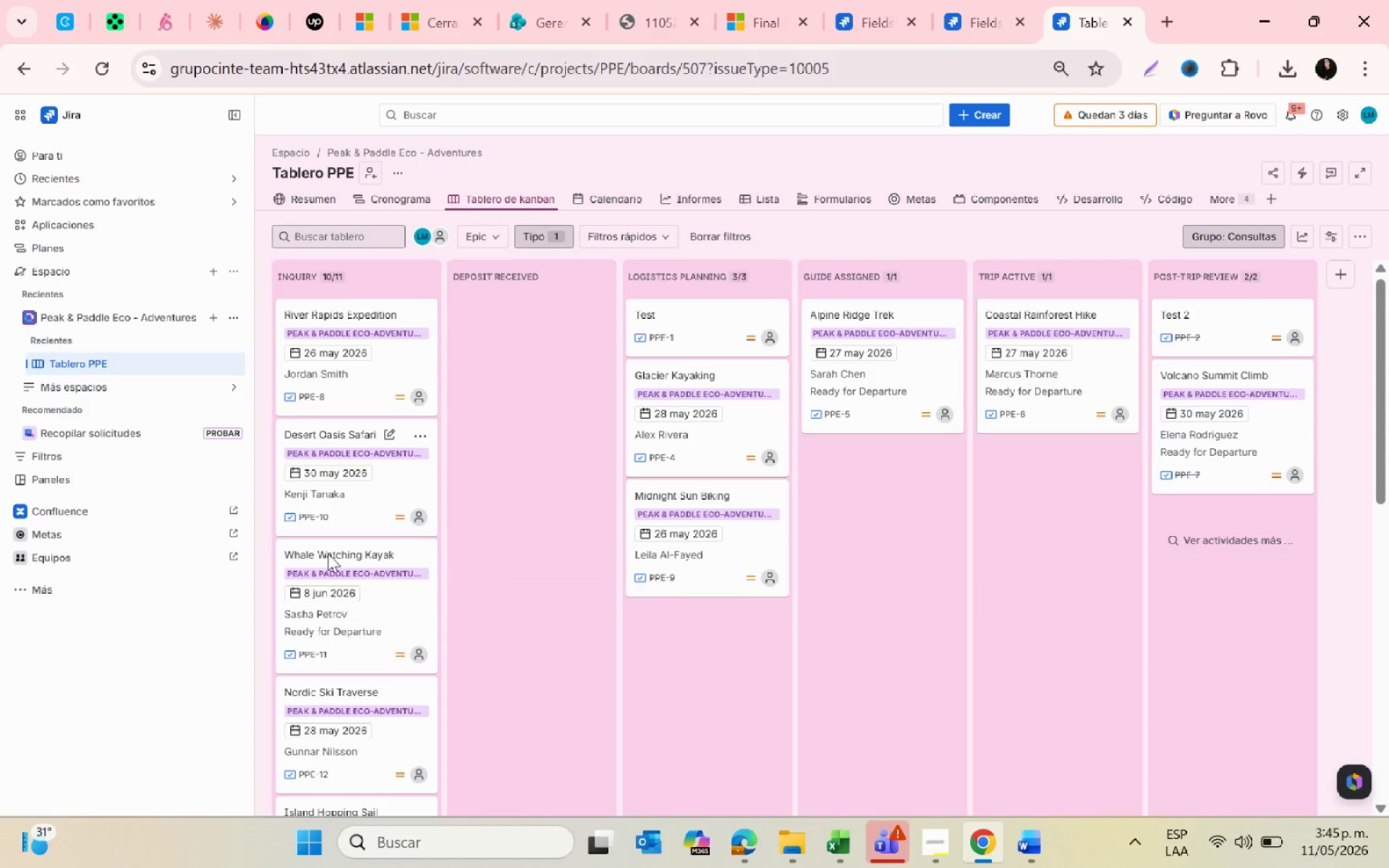 
key(Alt+AltLeft)
 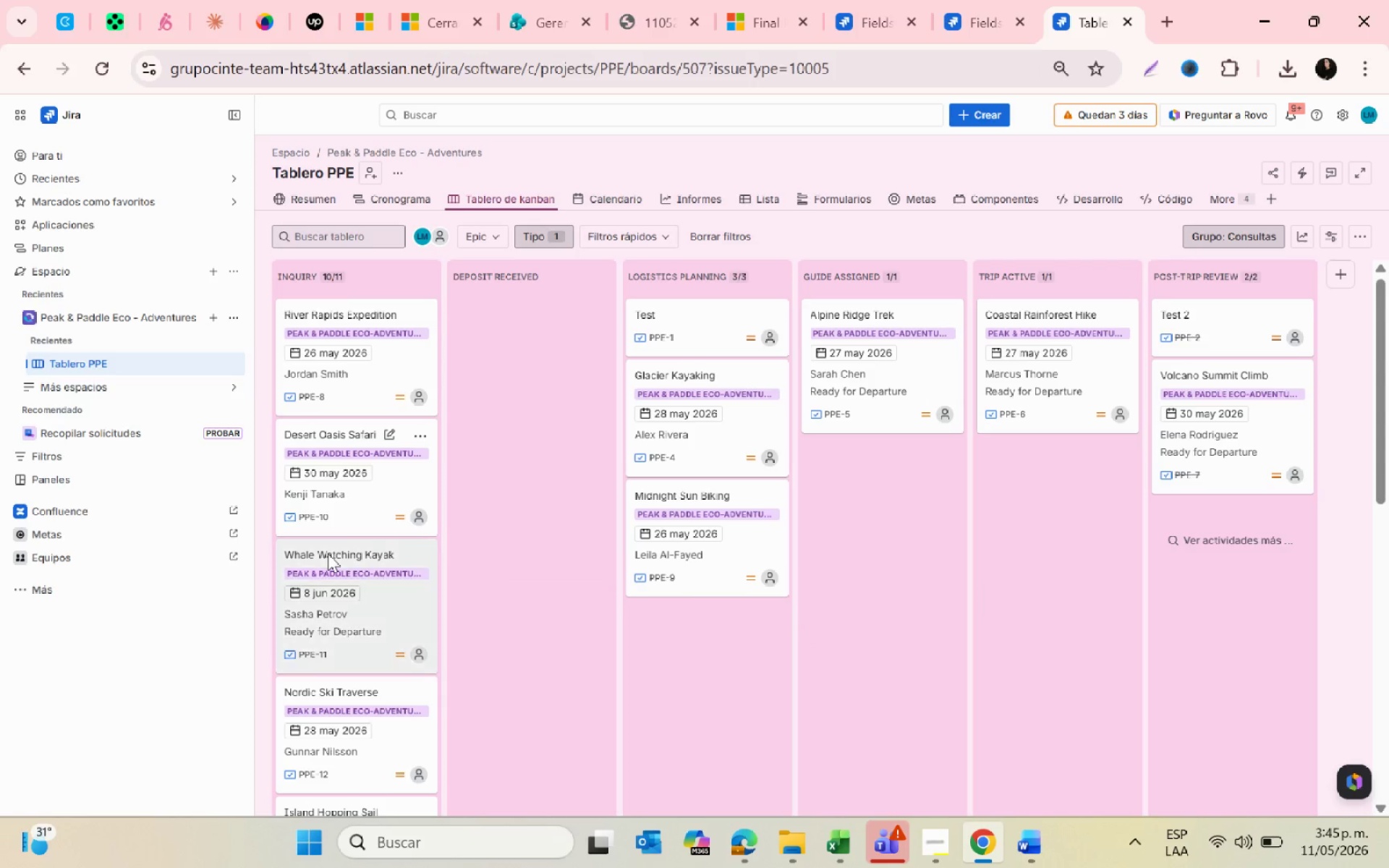 
key(Alt+Tab)
 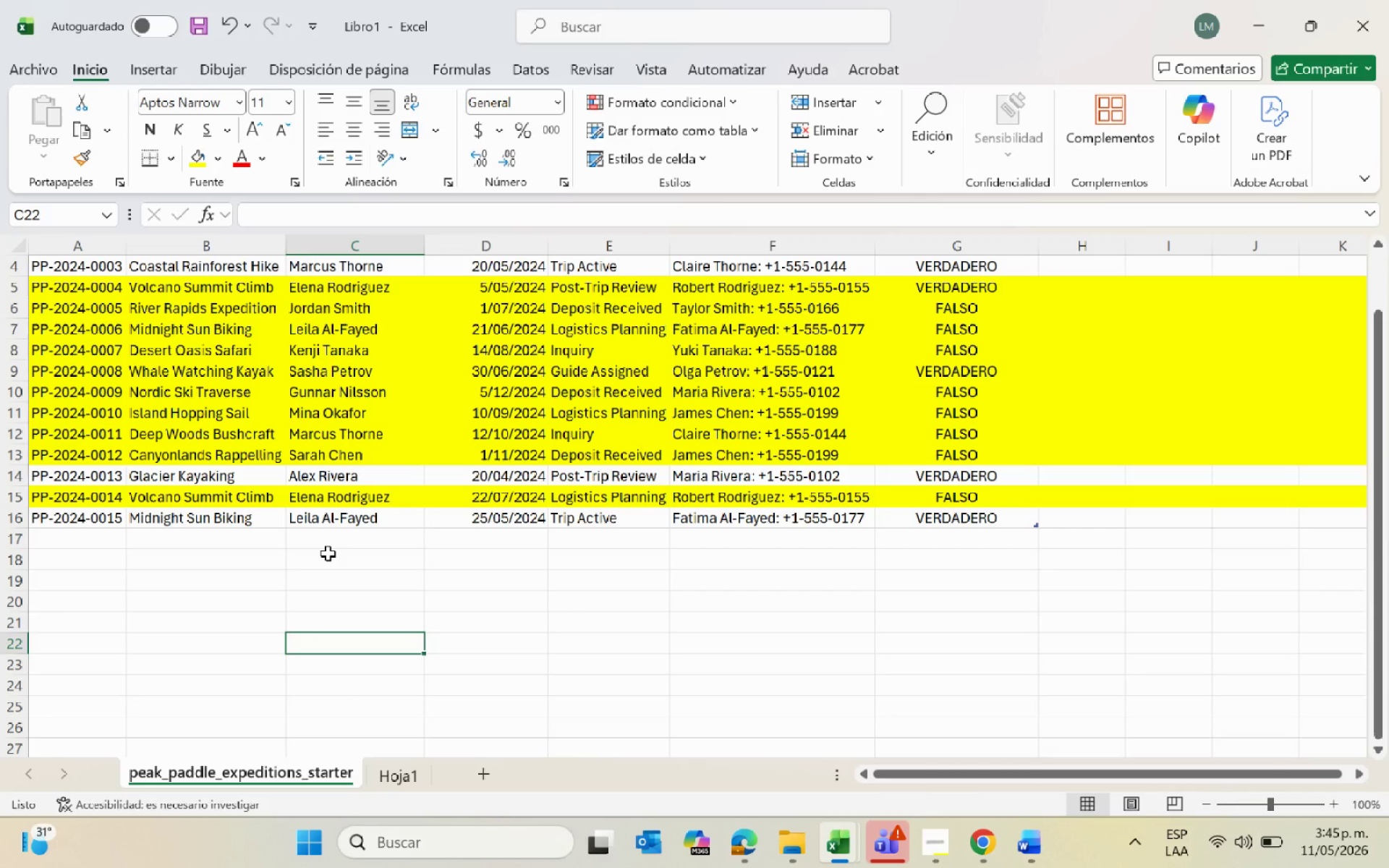 
wait(5.78)
 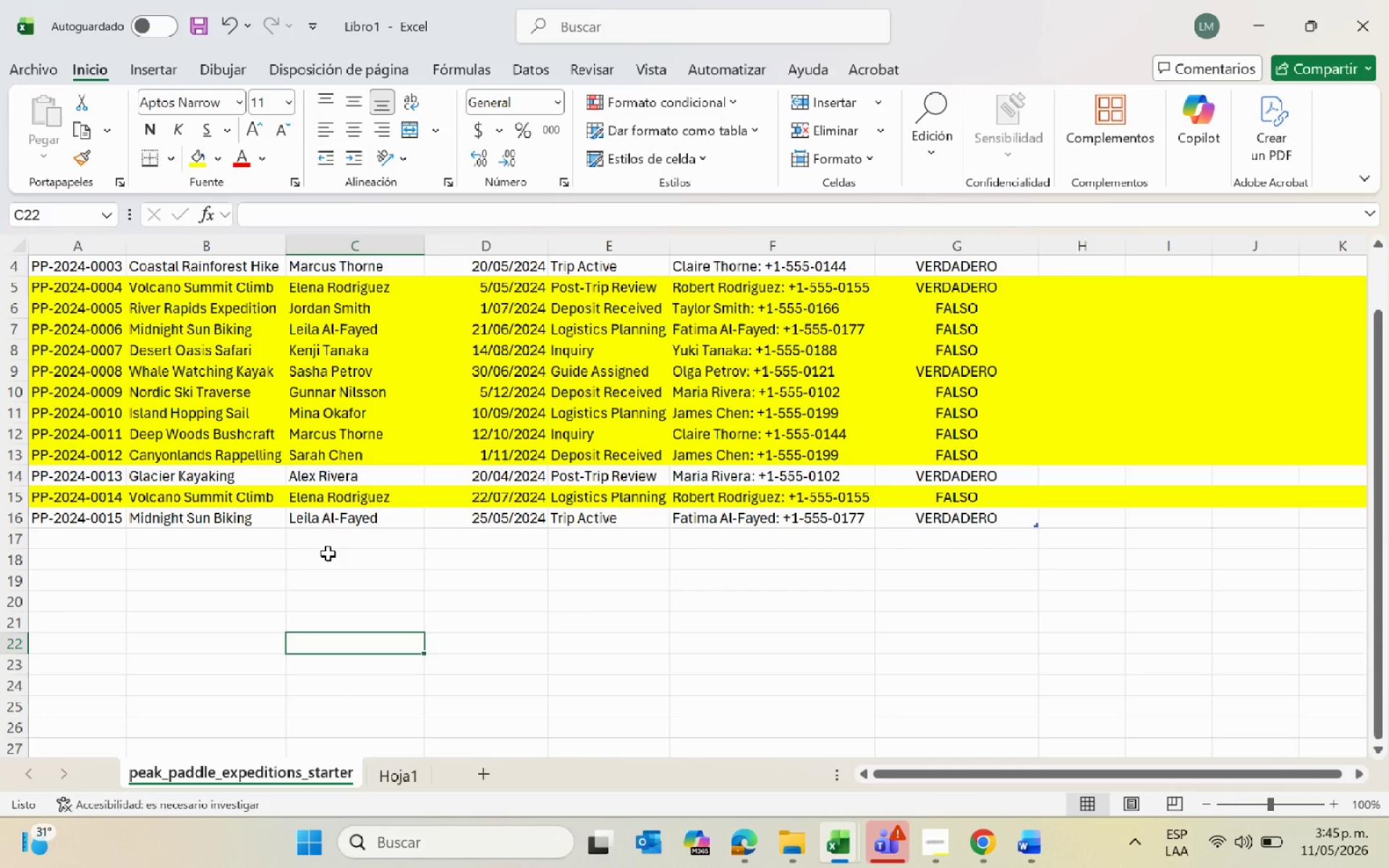 
key(Alt+AltLeft)
 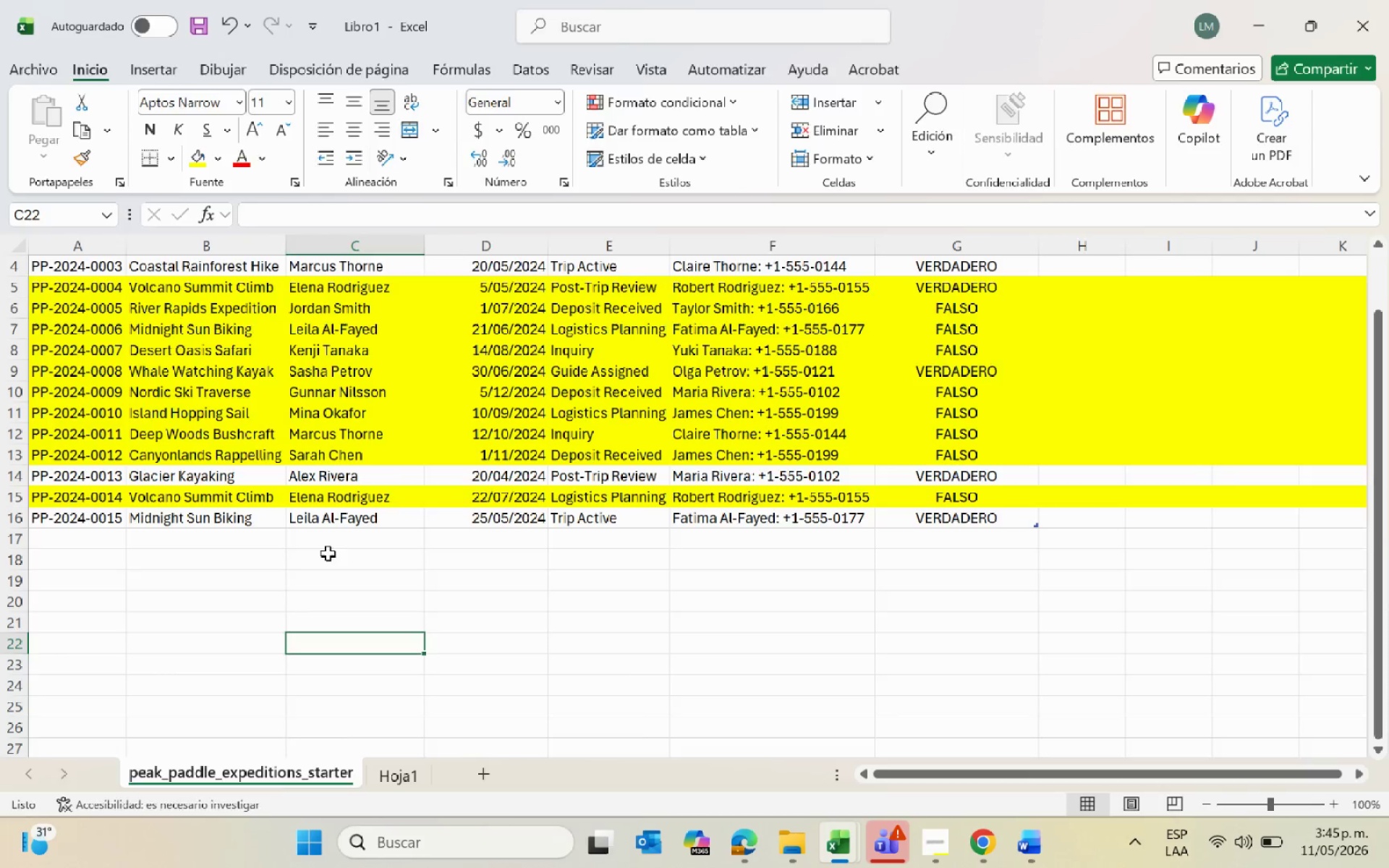 
key(Alt+Tab)
 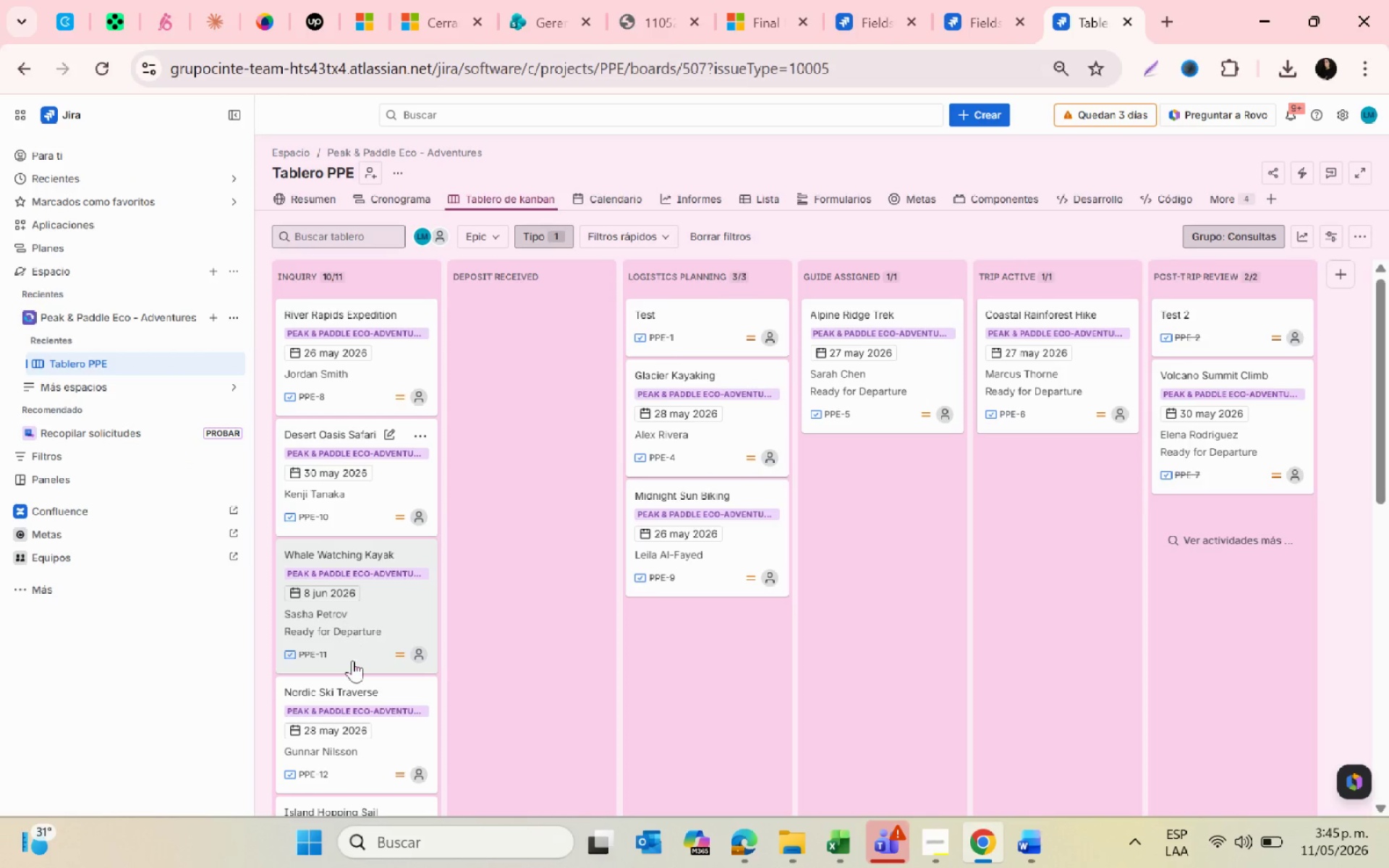 
key(Alt+AltLeft)
 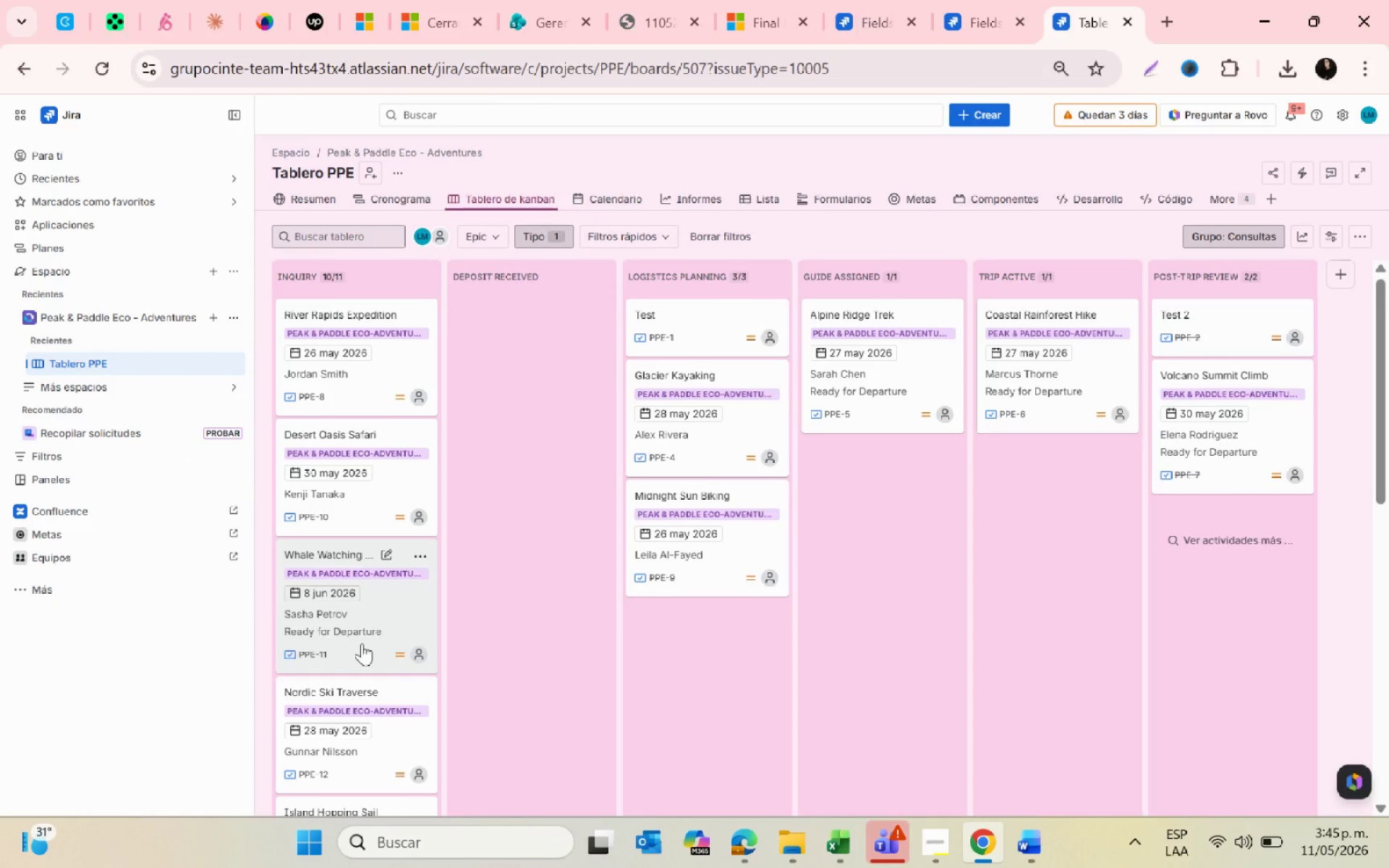 
key(Alt+Tab)
 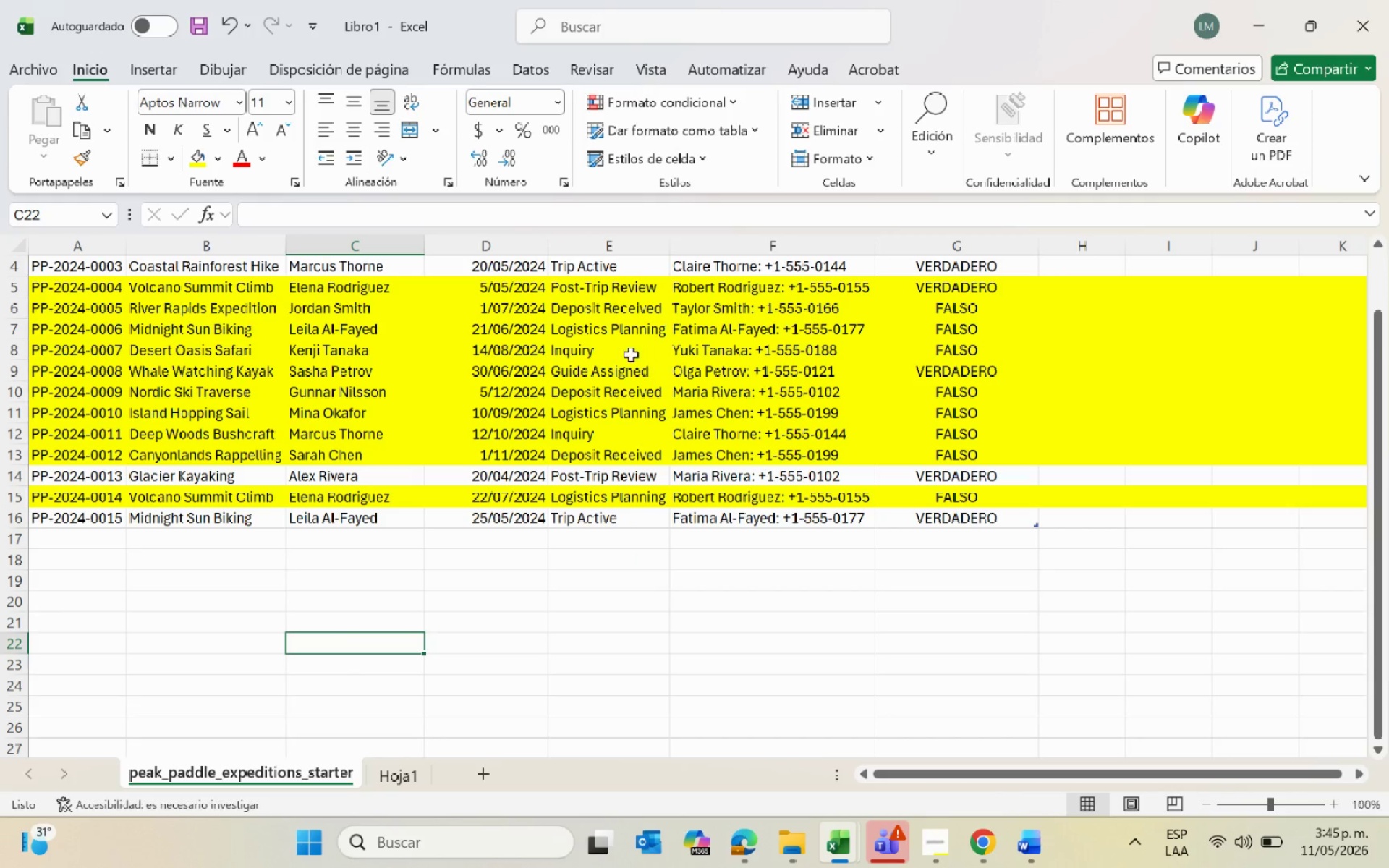 
key(Alt+AltLeft)
 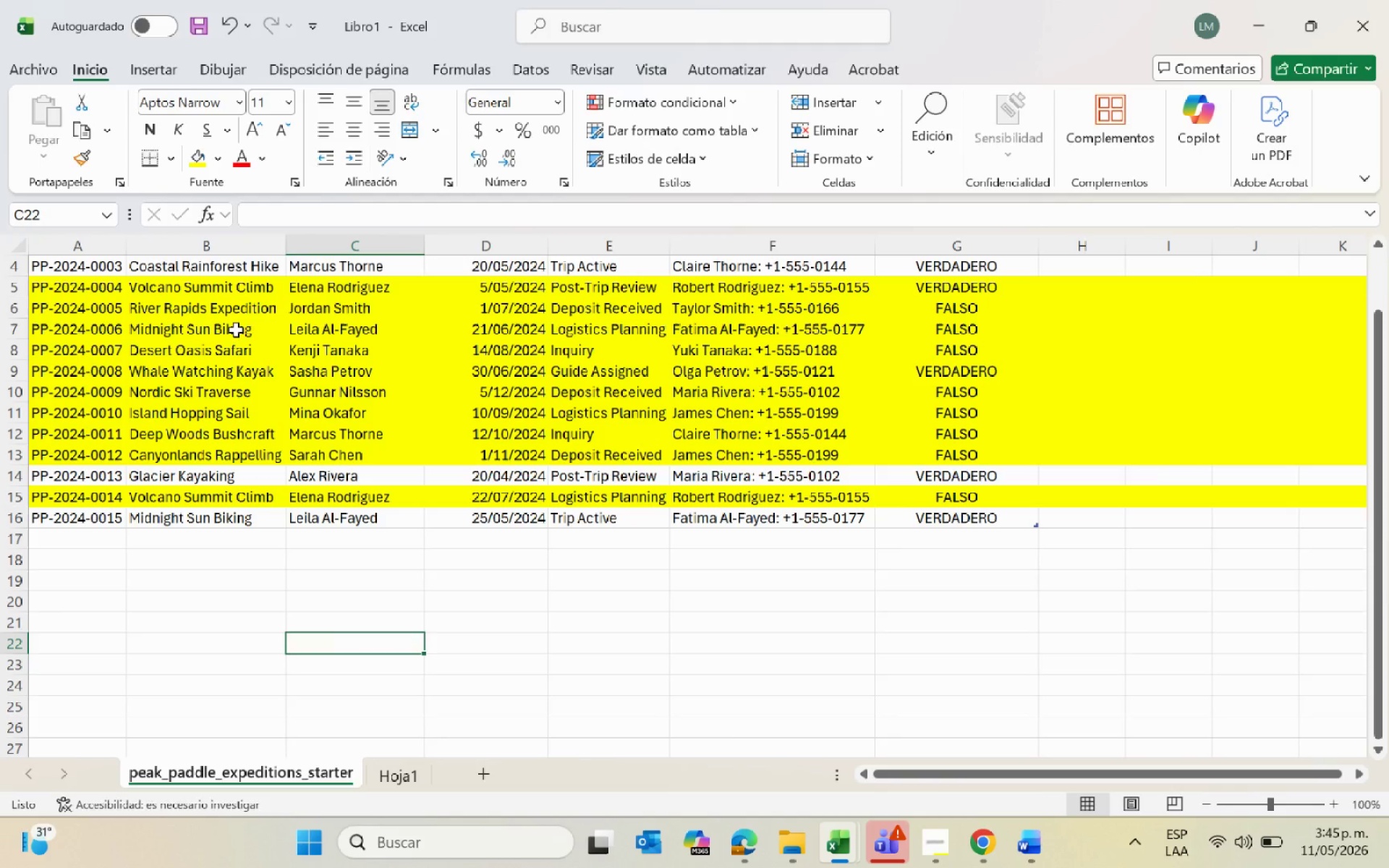 
key(Alt+Tab)
 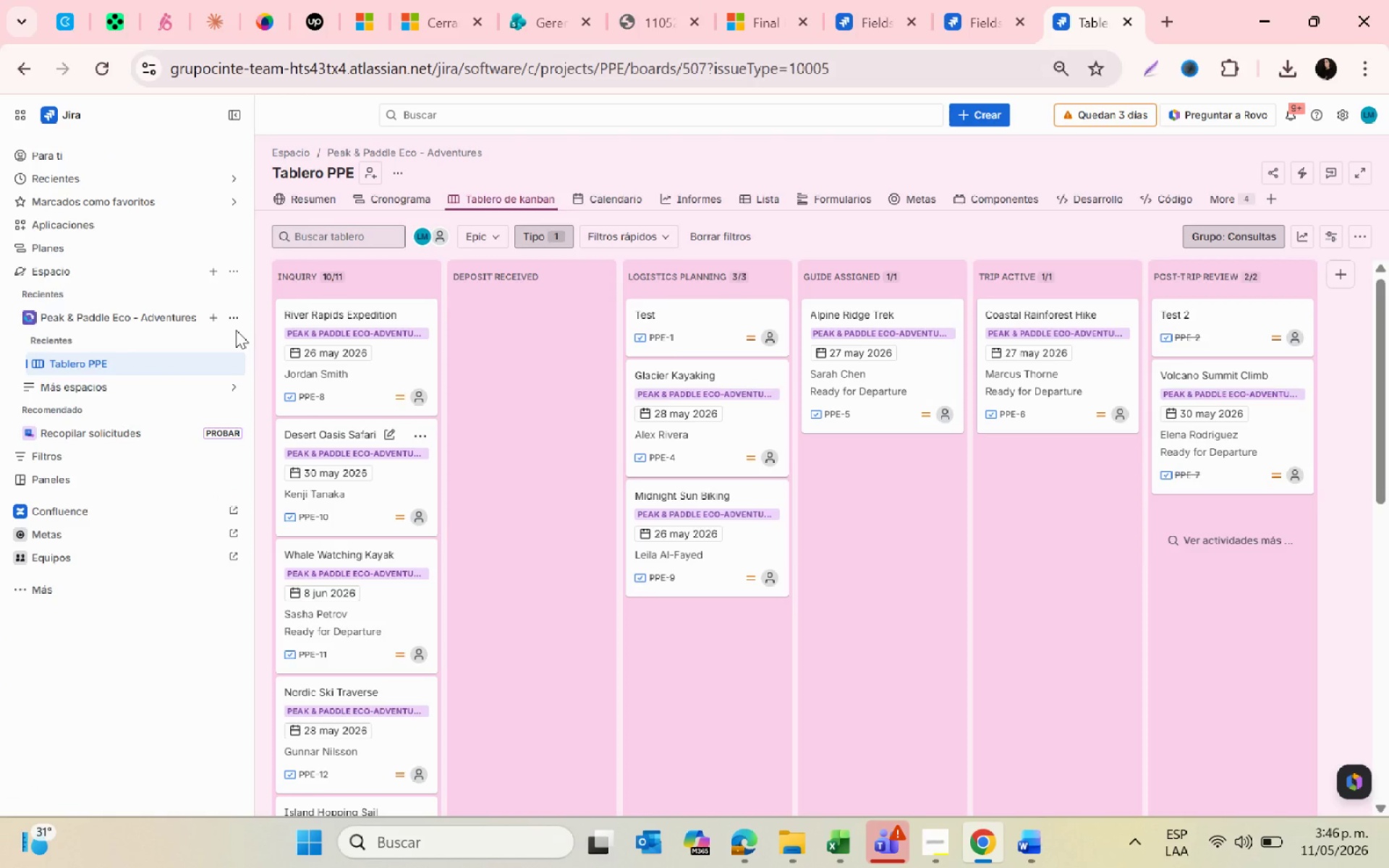 
key(Alt+AltLeft)
 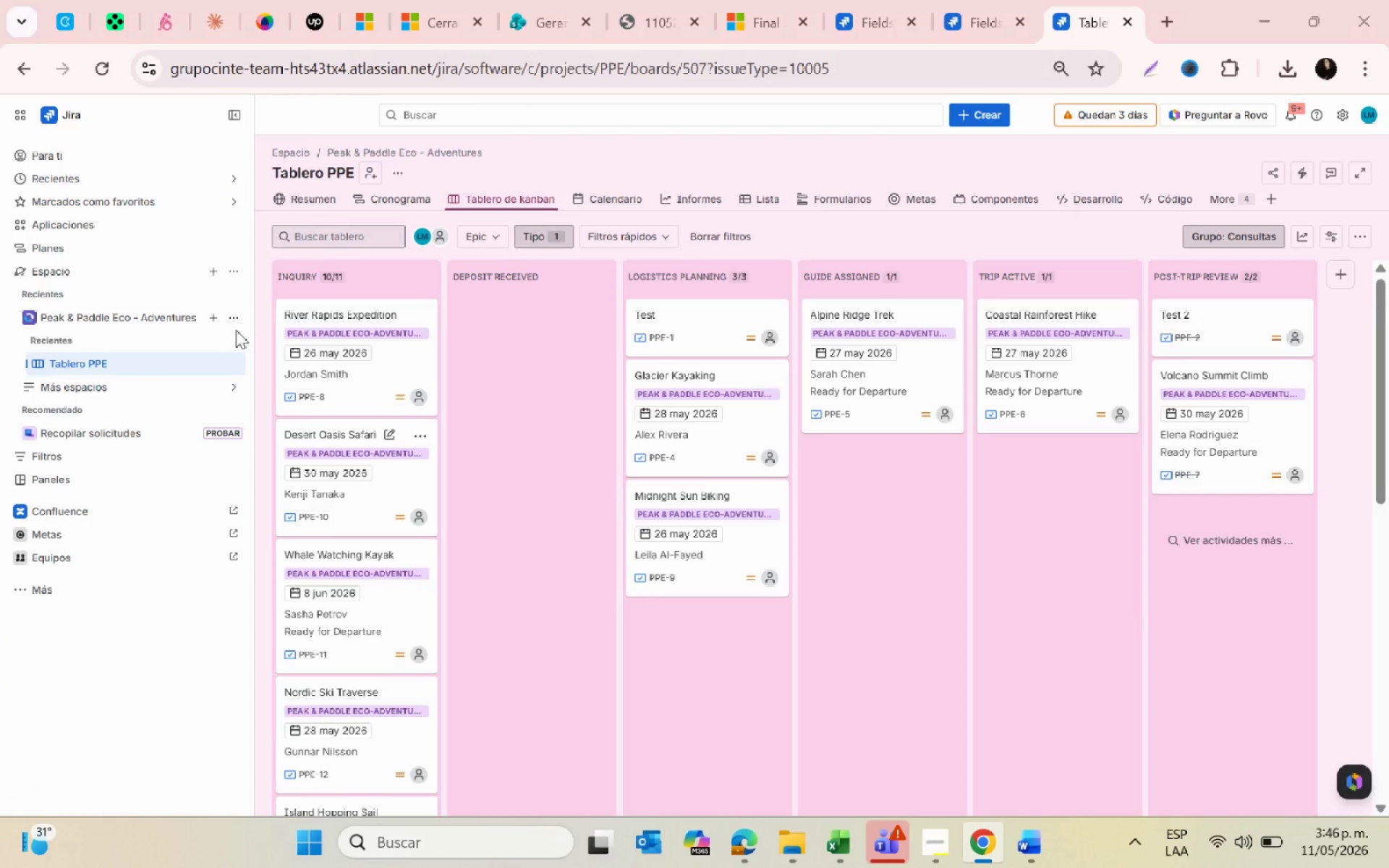 
key(Alt+Tab)
 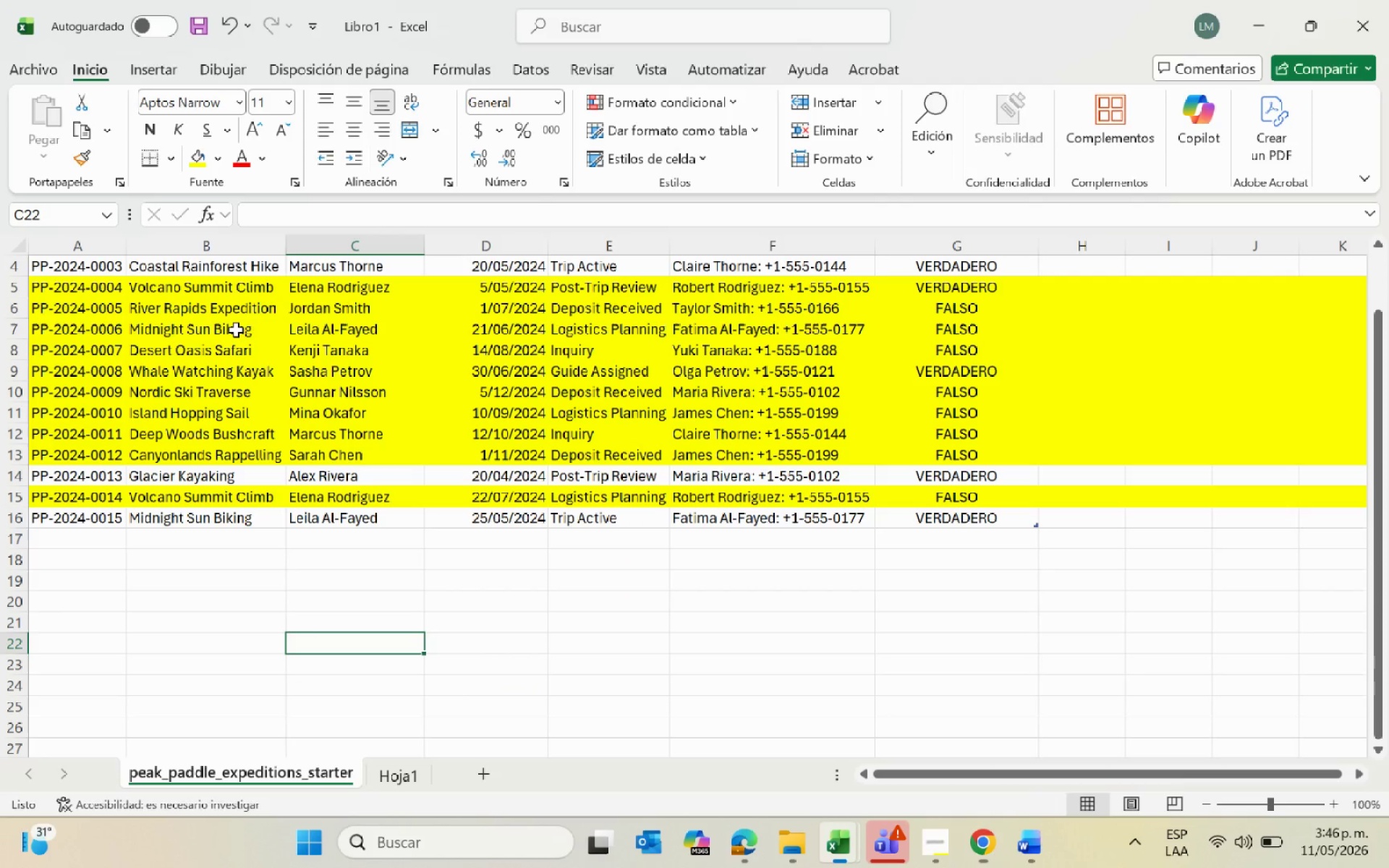 
key(Alt+AltLeft)
 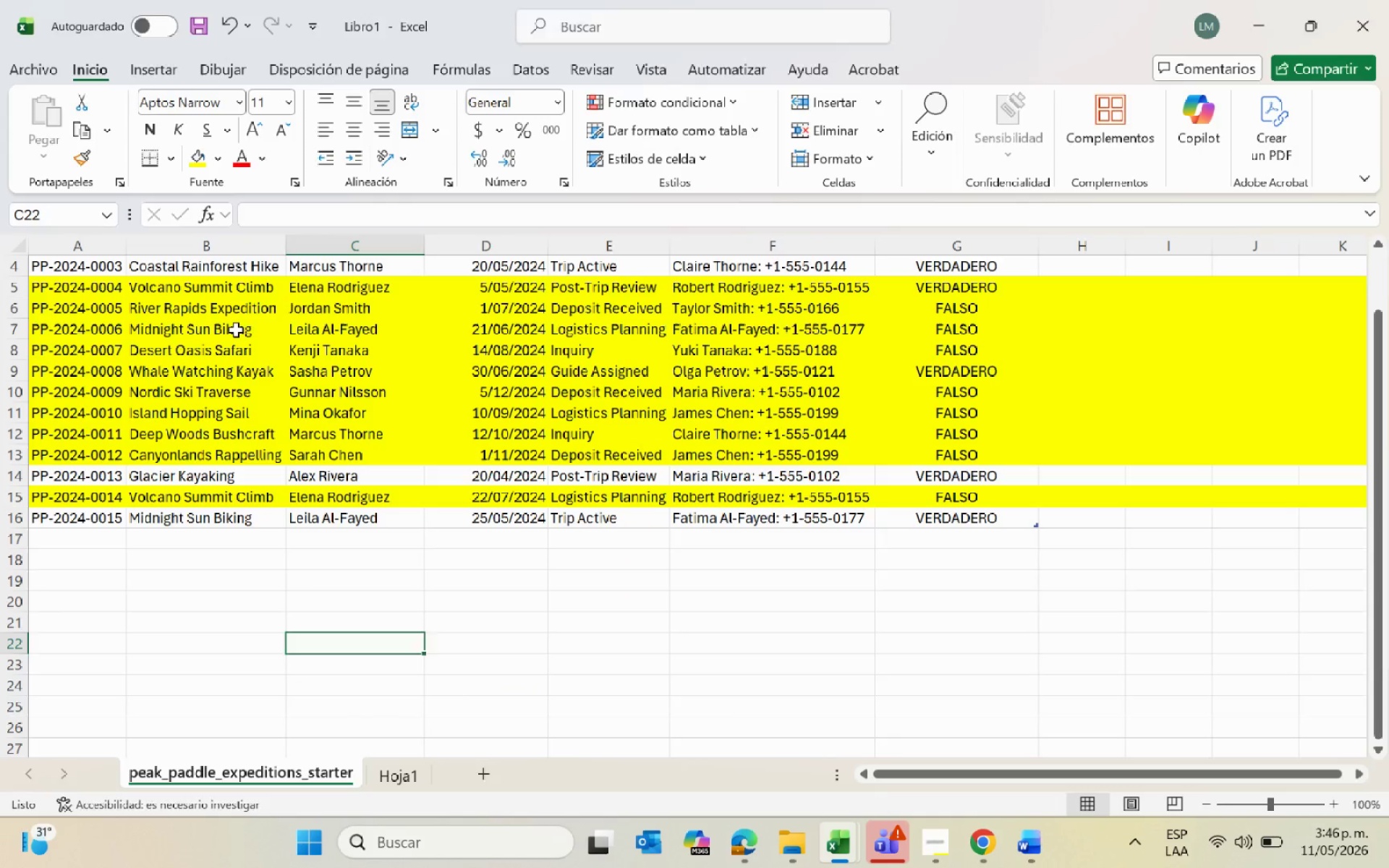 
key(Alt+Tab)
 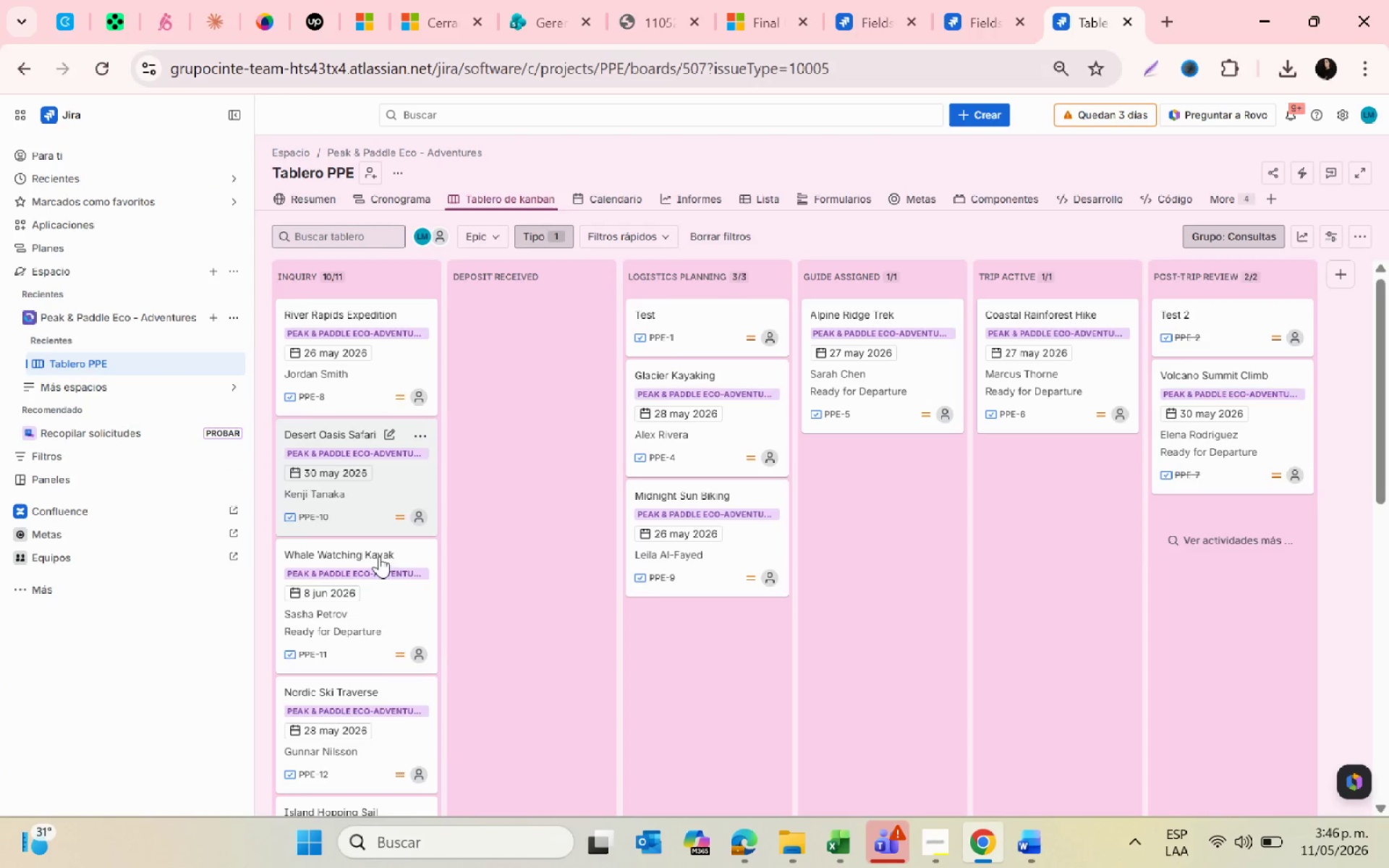 
scroll: coordinate [388, 569], scroll_direction: down, amount: 2.0
 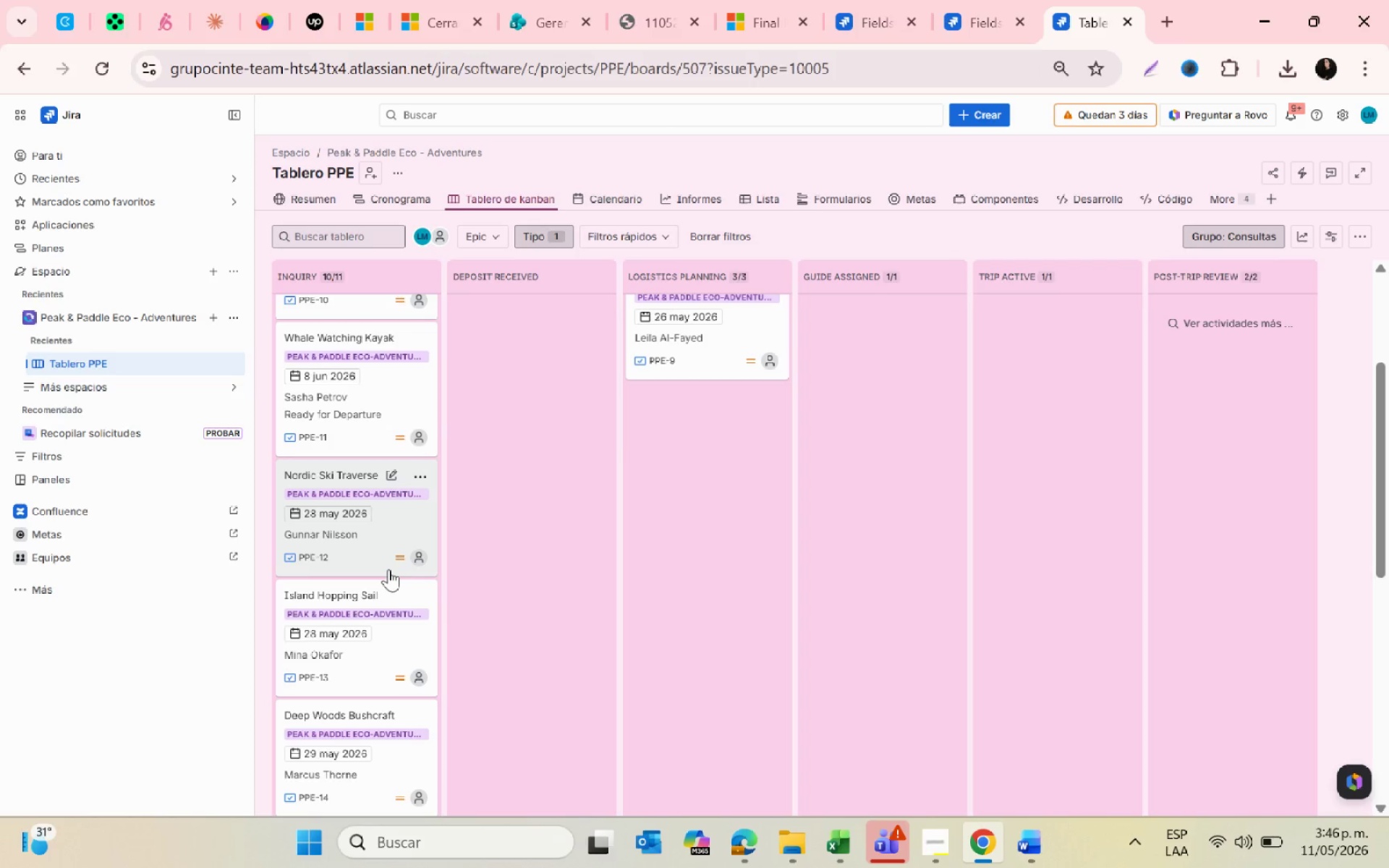 
key(Alt+AltLeft)
 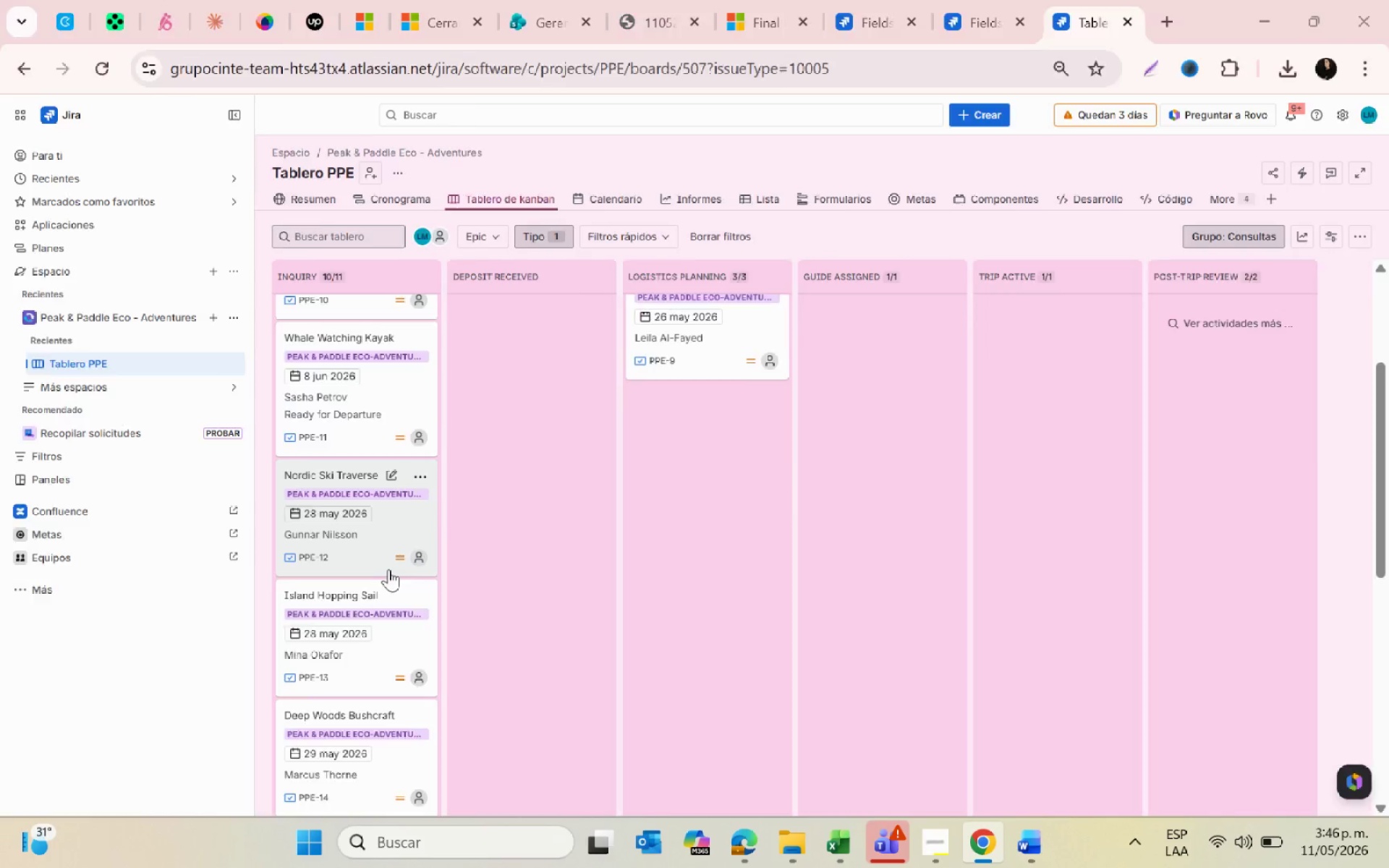 
key(Alt+Tab)
 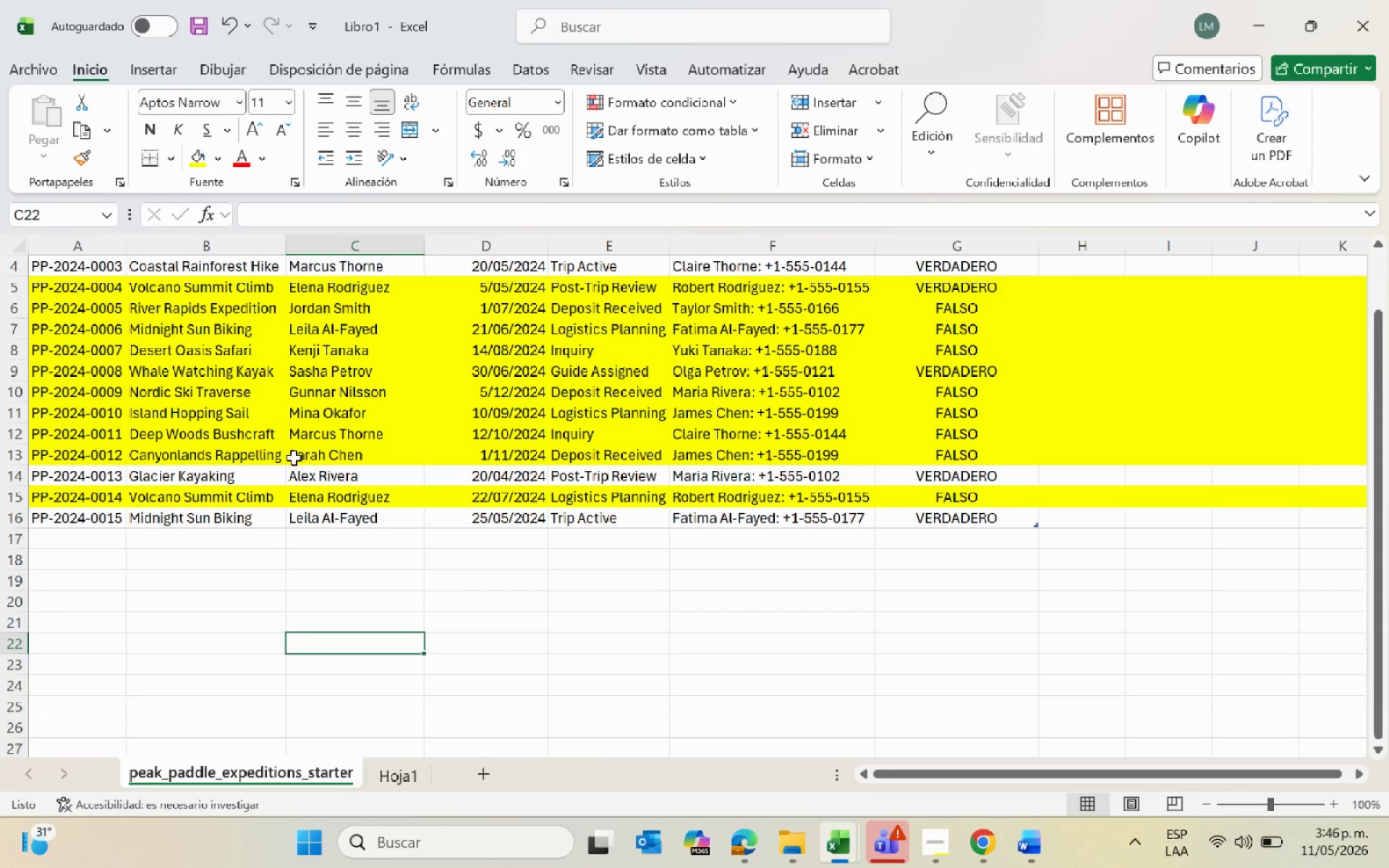 
key(Alt+AltLeft)
 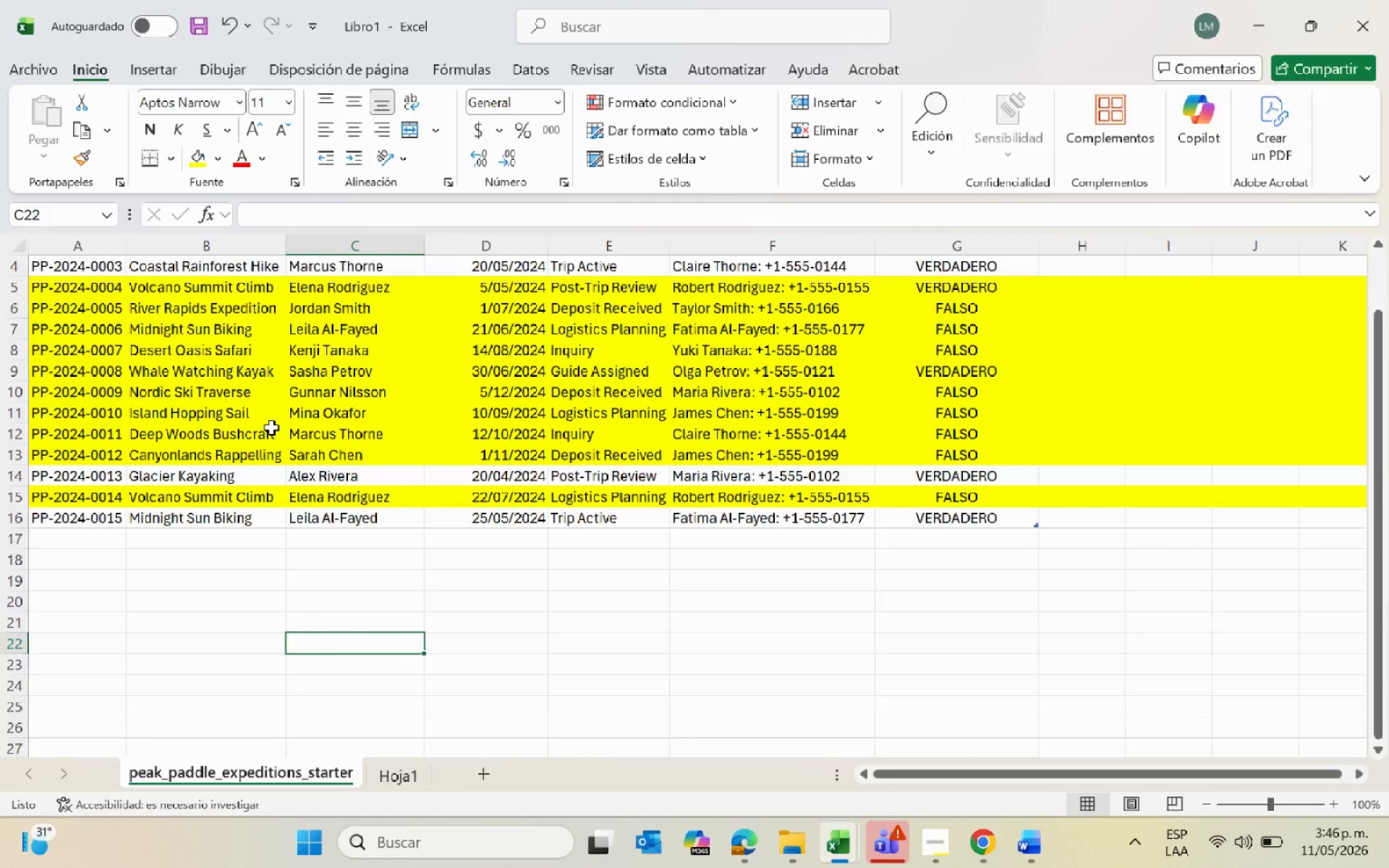 
key(Alt+Tab)
 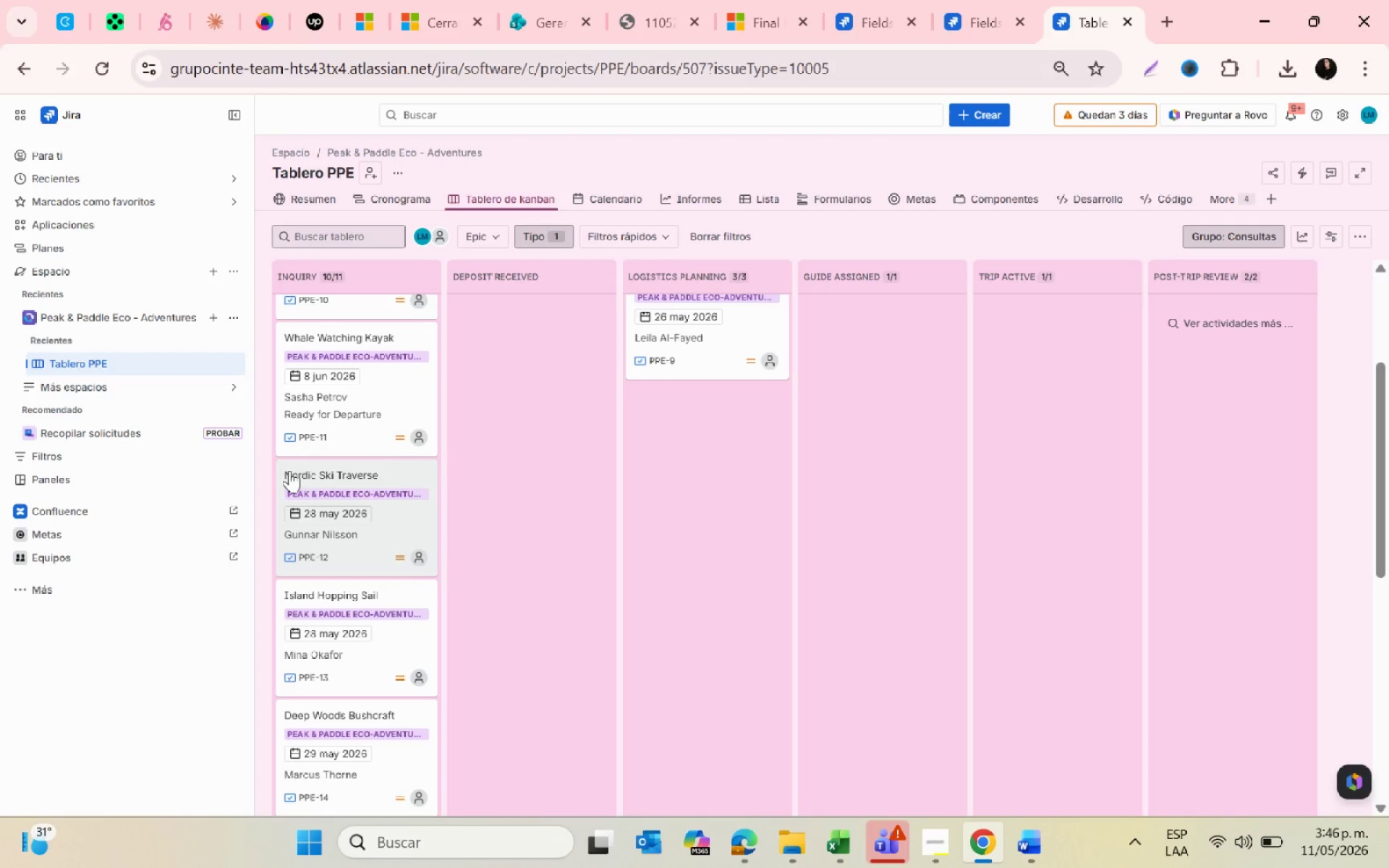 
mouse_move([386, 426])
 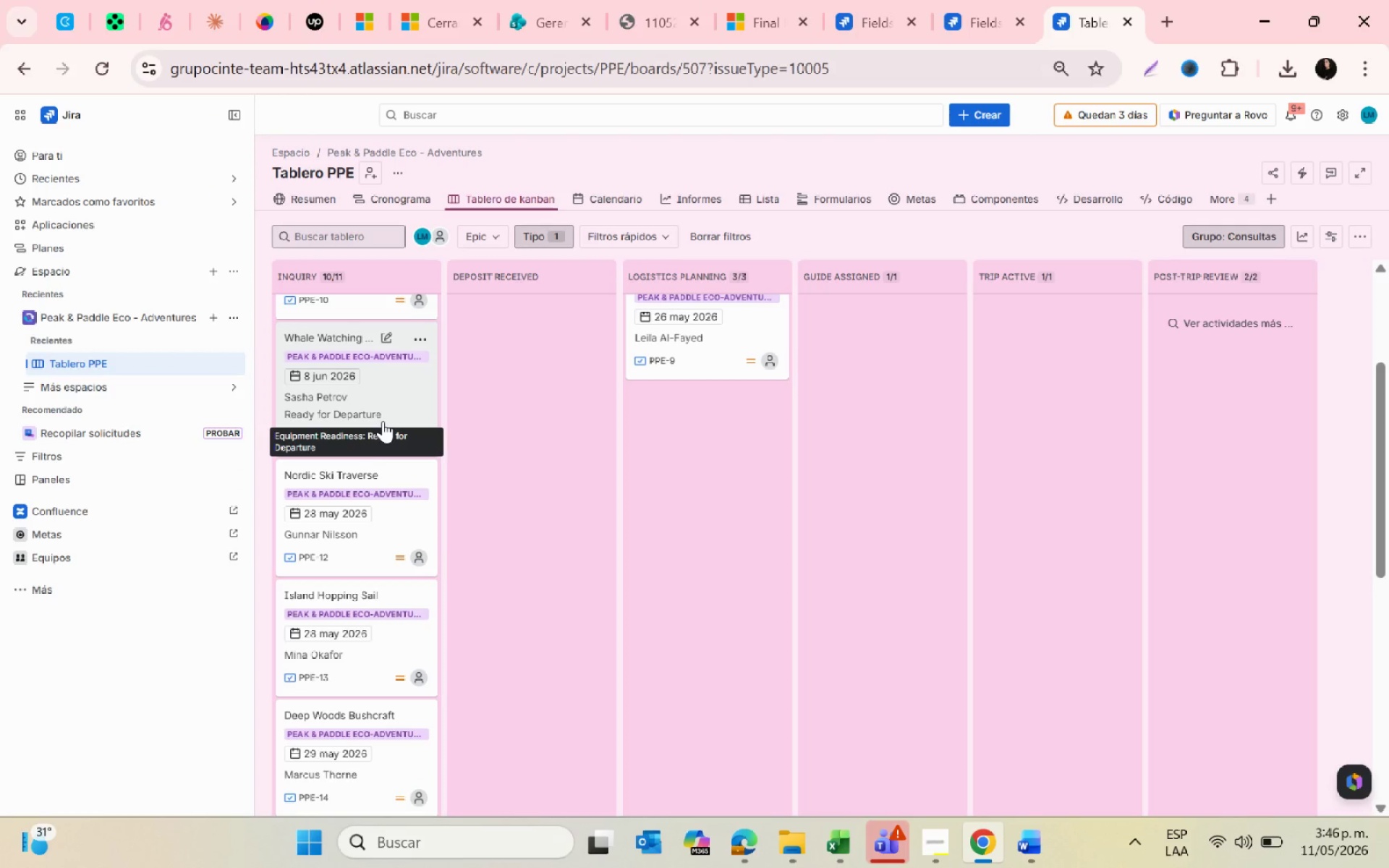 
left_click_drag(start_coordinate=[383, 421], to_coordinate=[852, 334])
 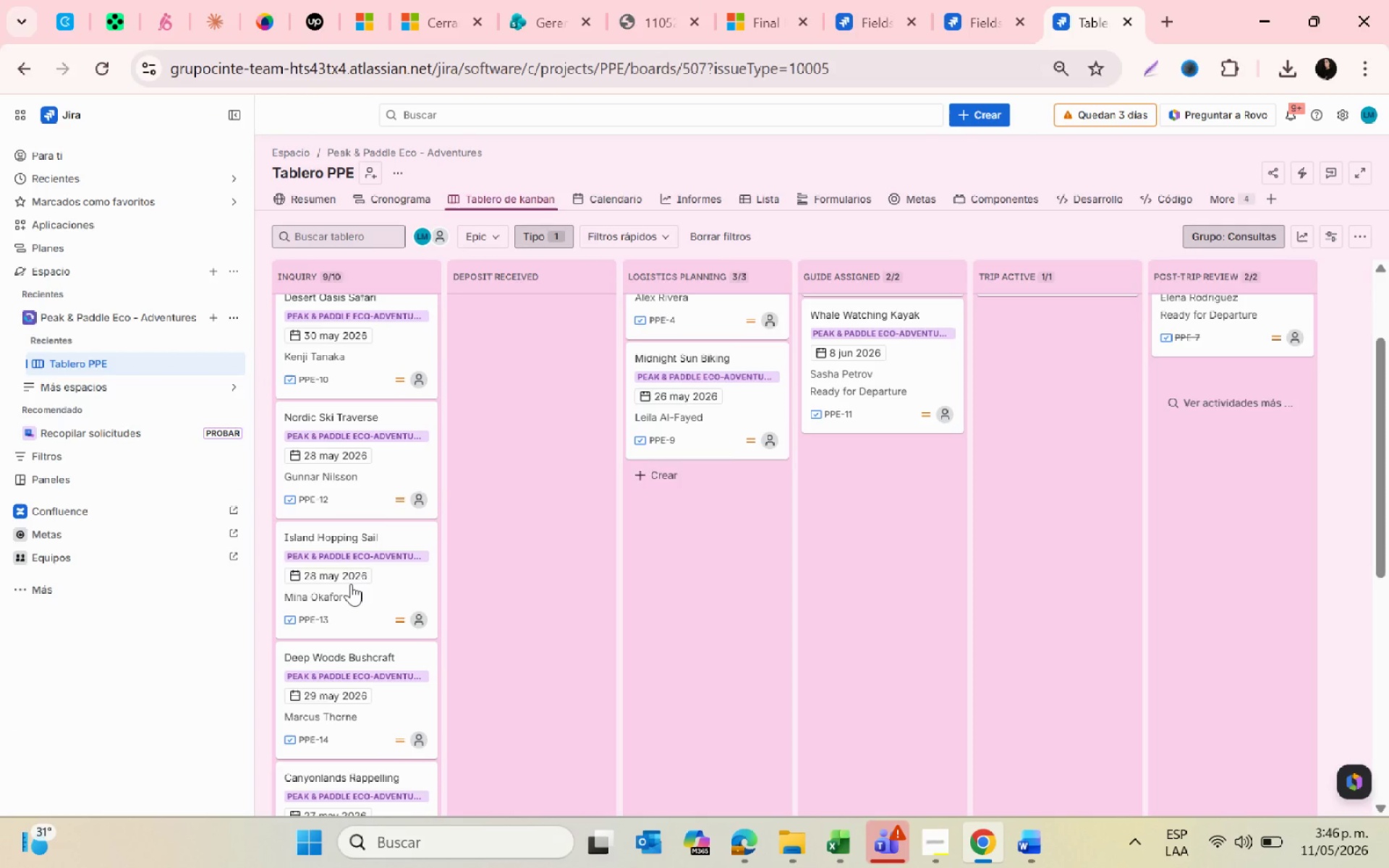 
key(Alt+AltLeft)
 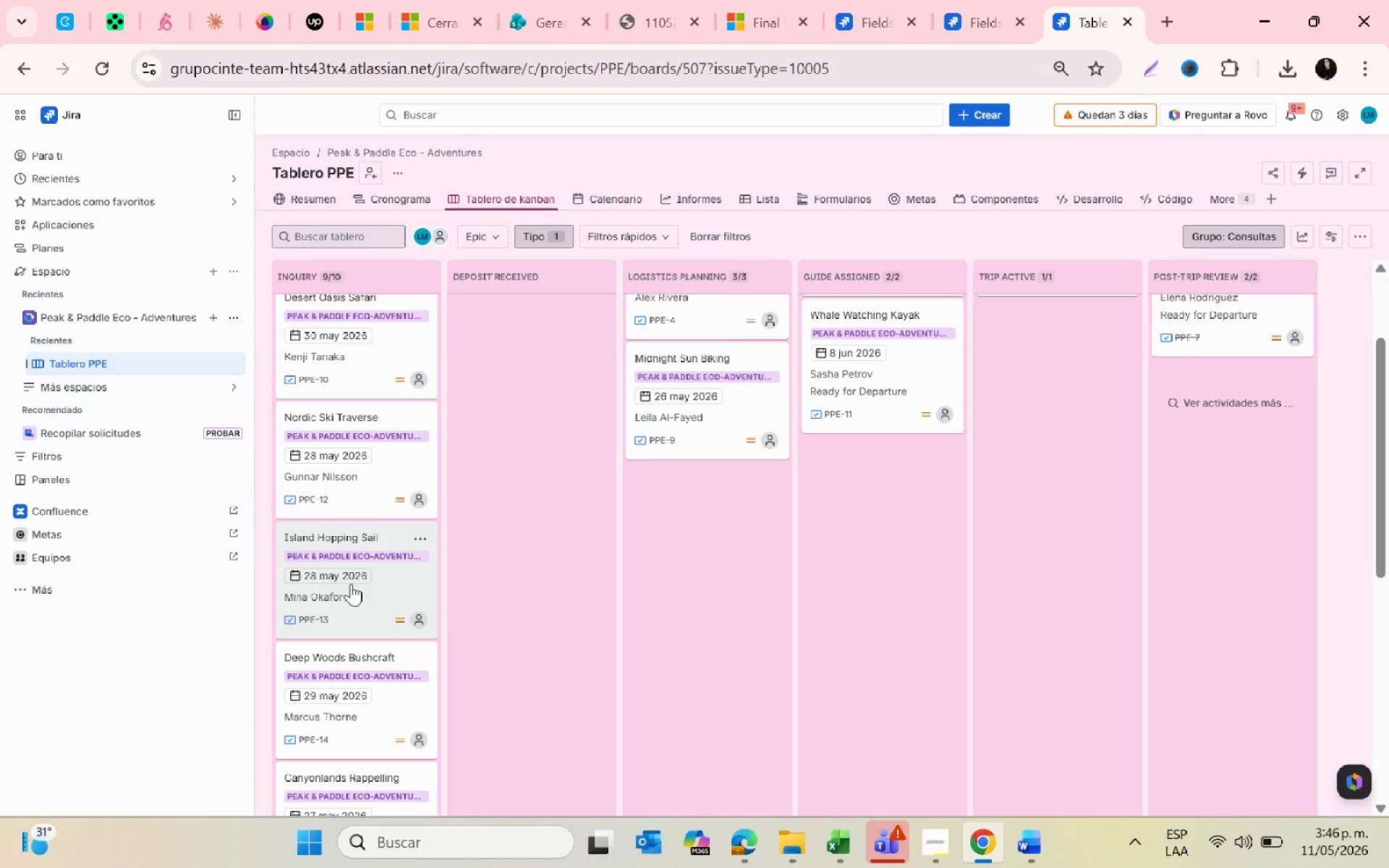 
key(Alt+Tab)
 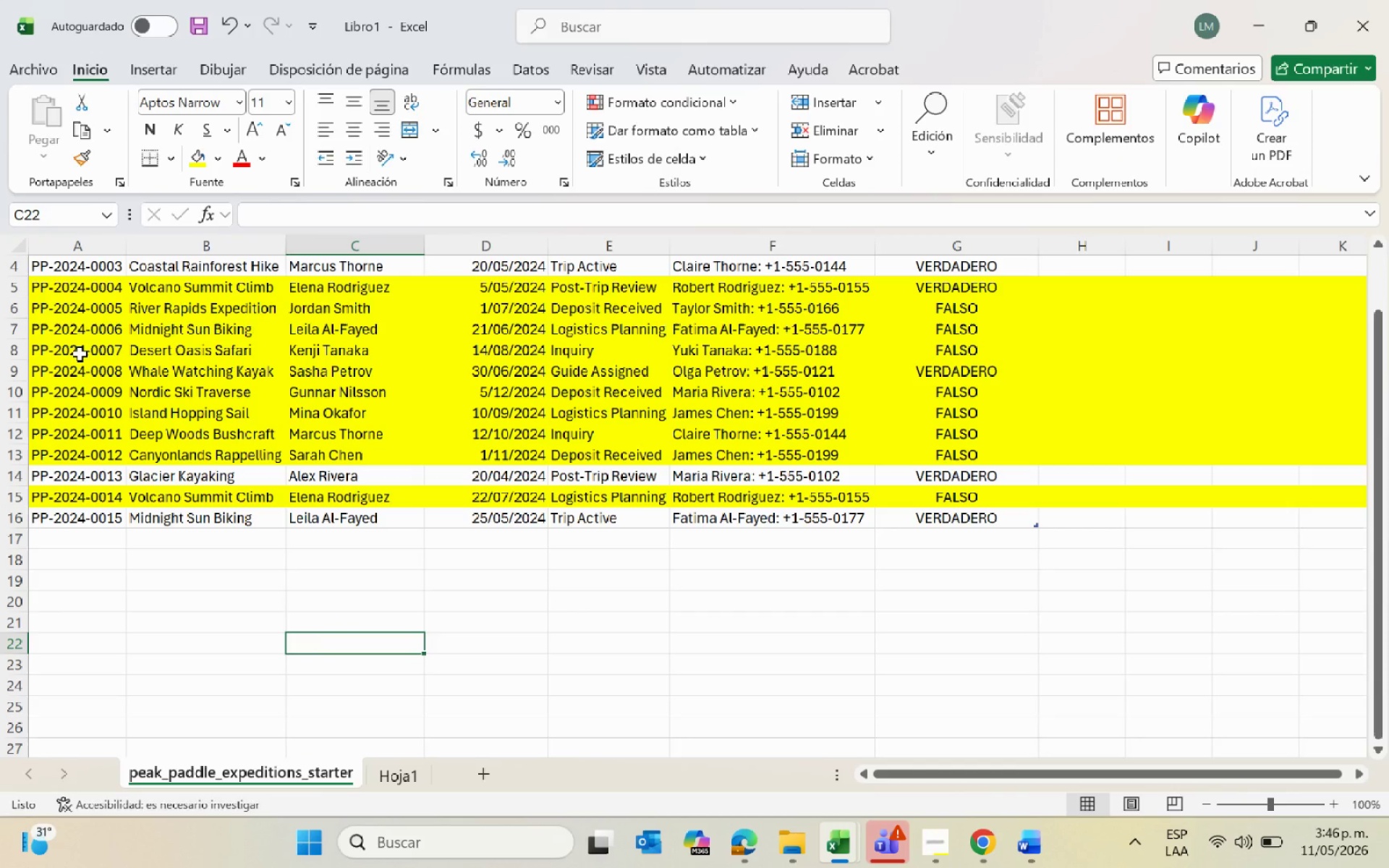 
left_click([25, 396])
 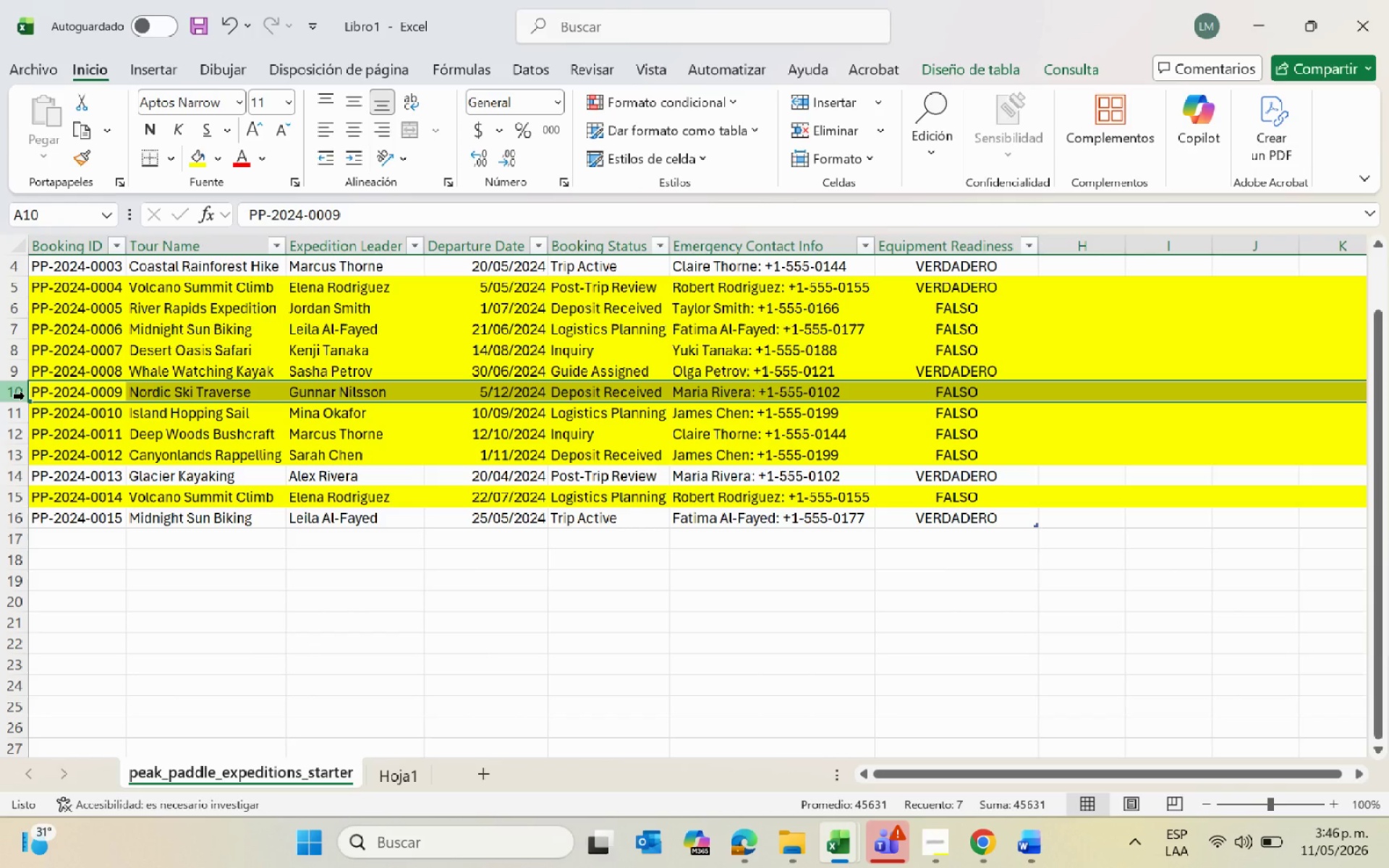 
key(Alt+AltLeft)
 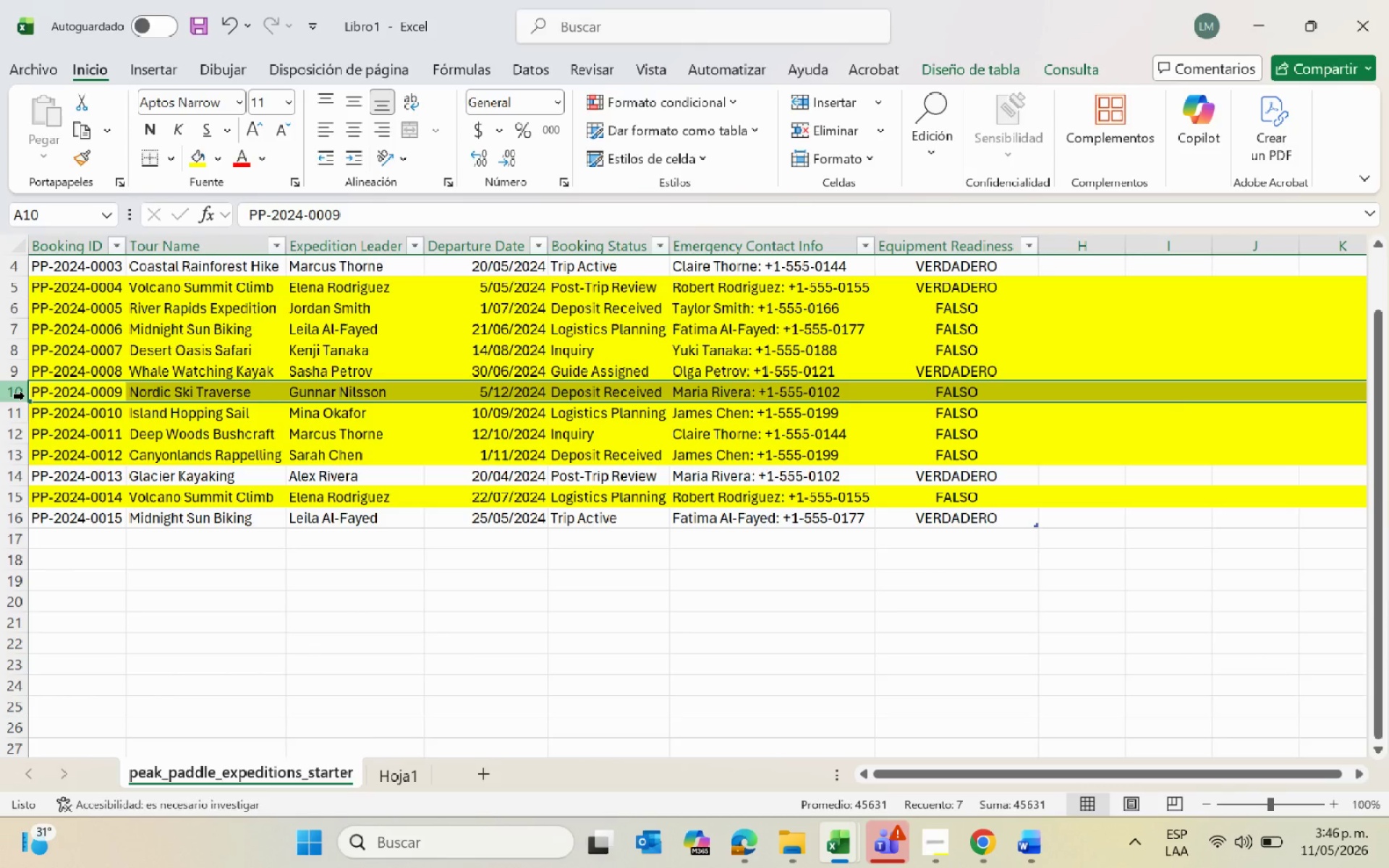 
key(Alt+Tab)
 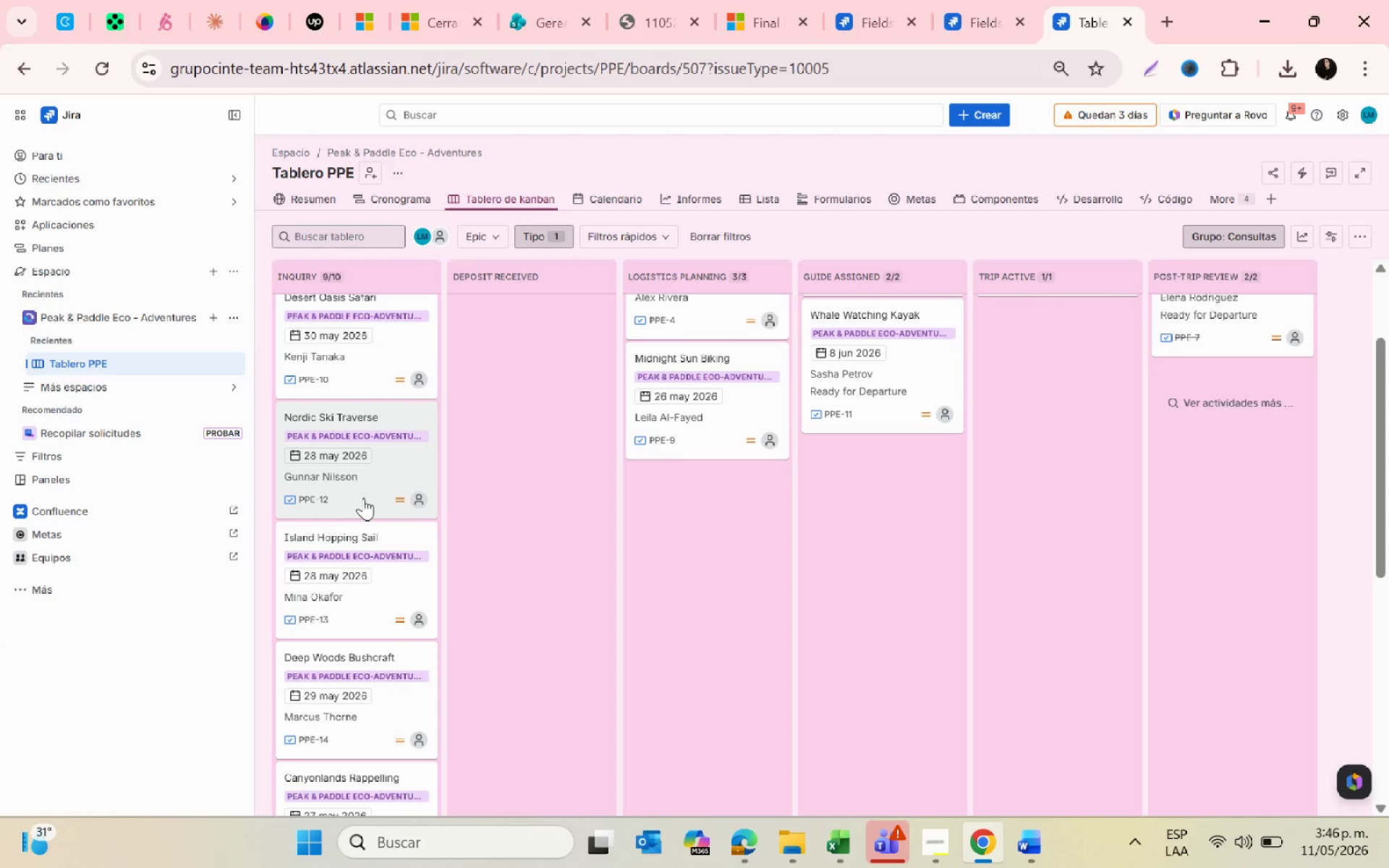 
left_click_drag(start_coordinate=[363, 498], to_coordinate=[467, 292])
 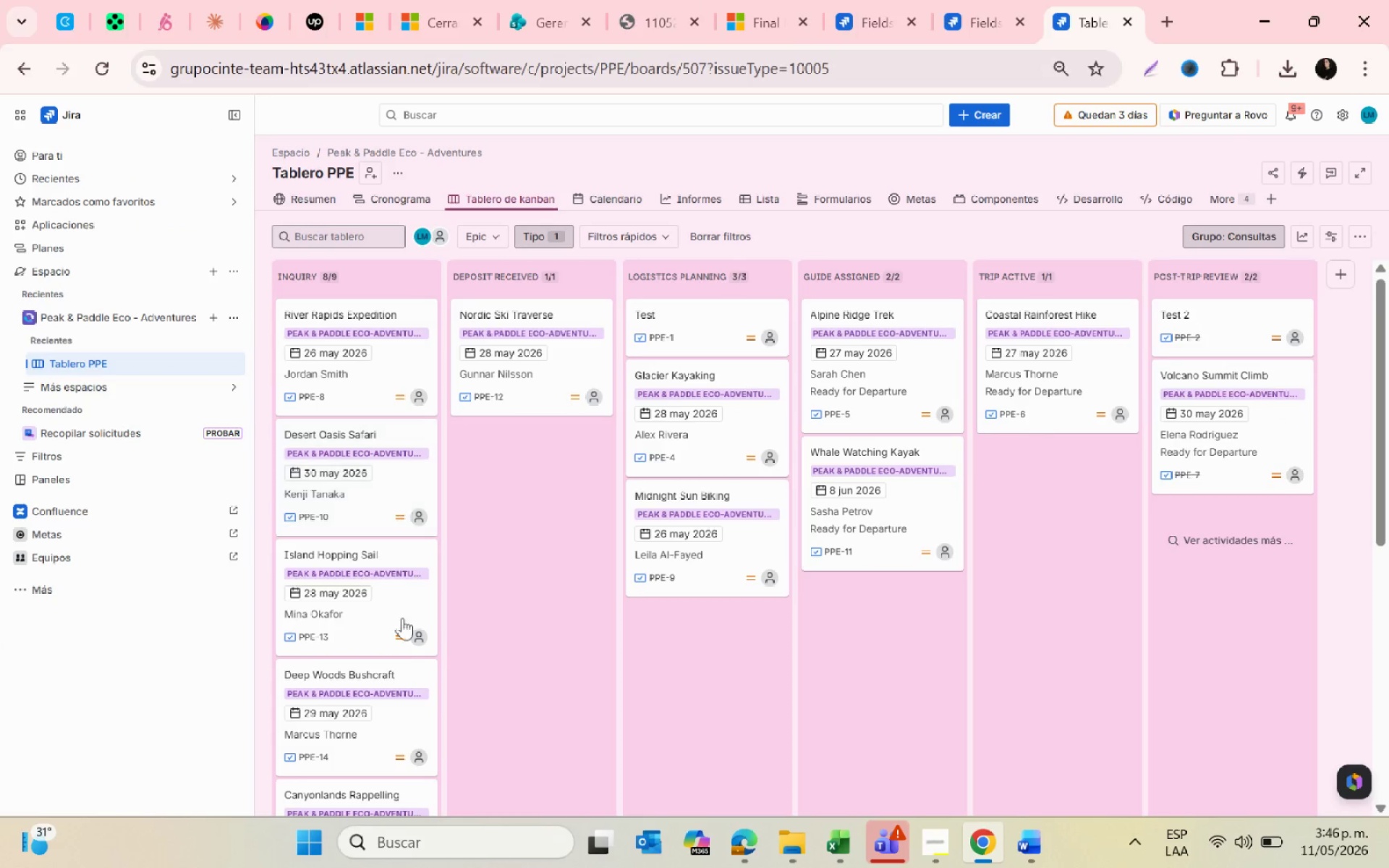 
key(Alt+AltLeft)
 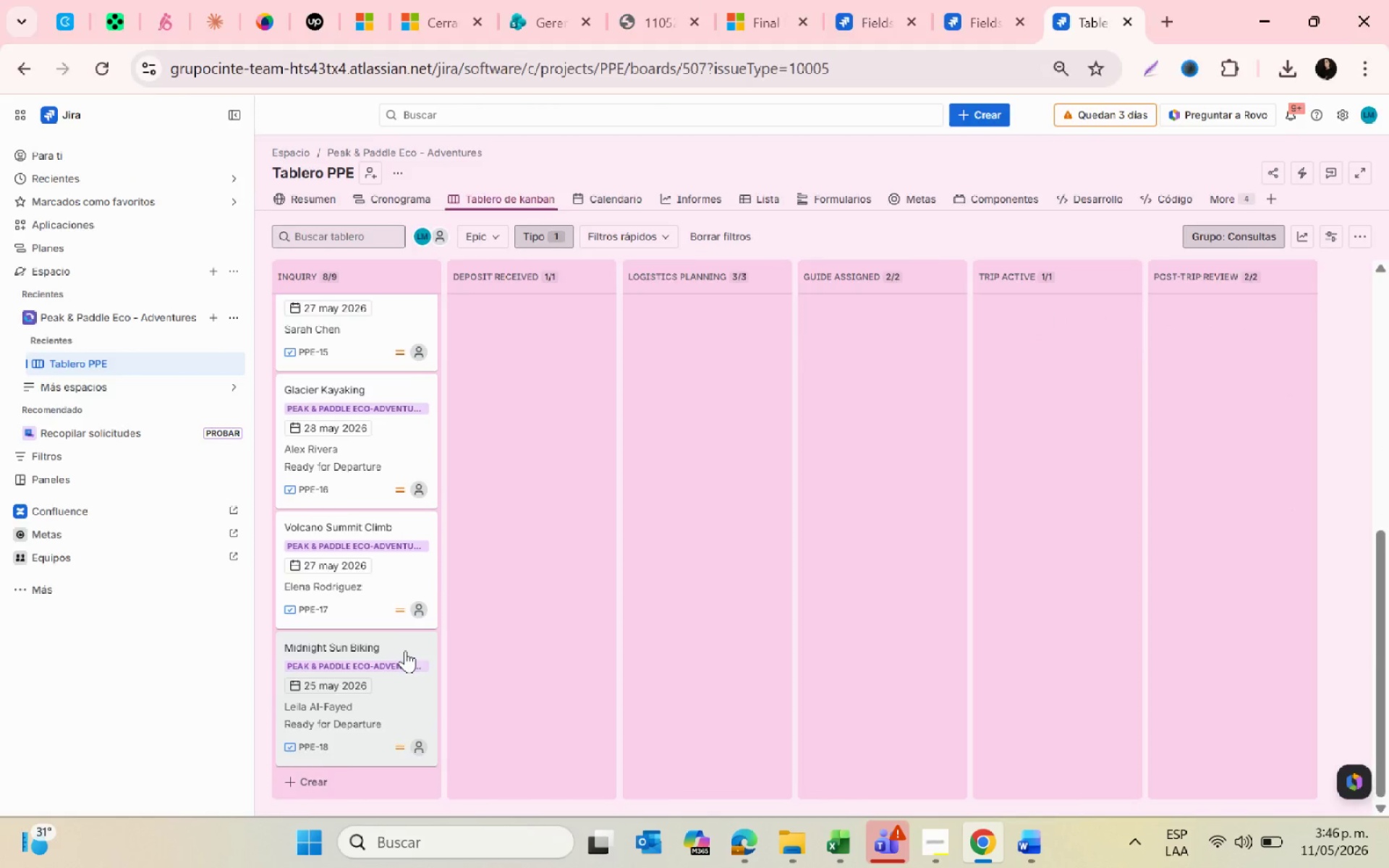 
key(Alt+Tab)
 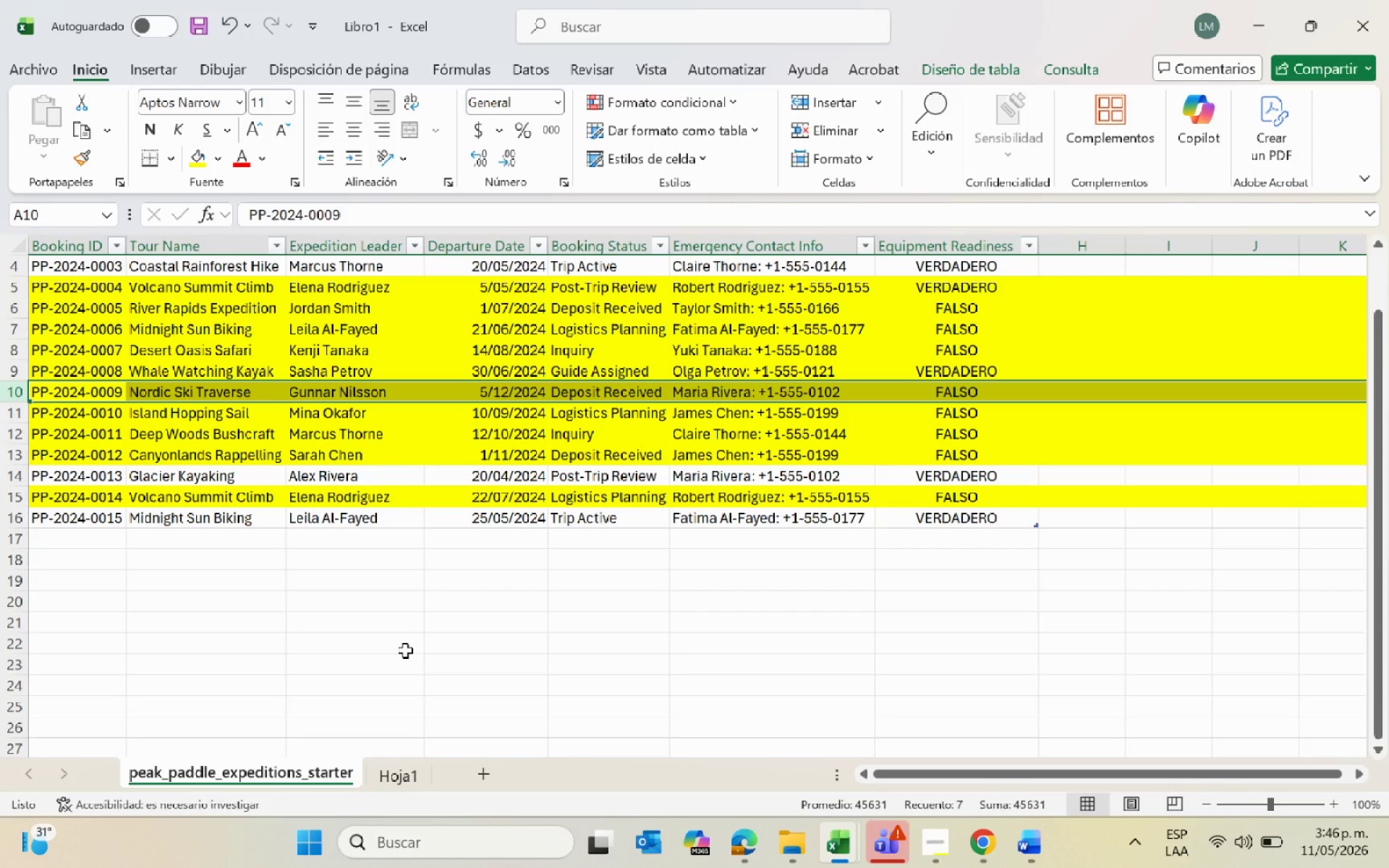 
scroll: coordinate [405, 650], scroll_direction: down, amount: 11.0
 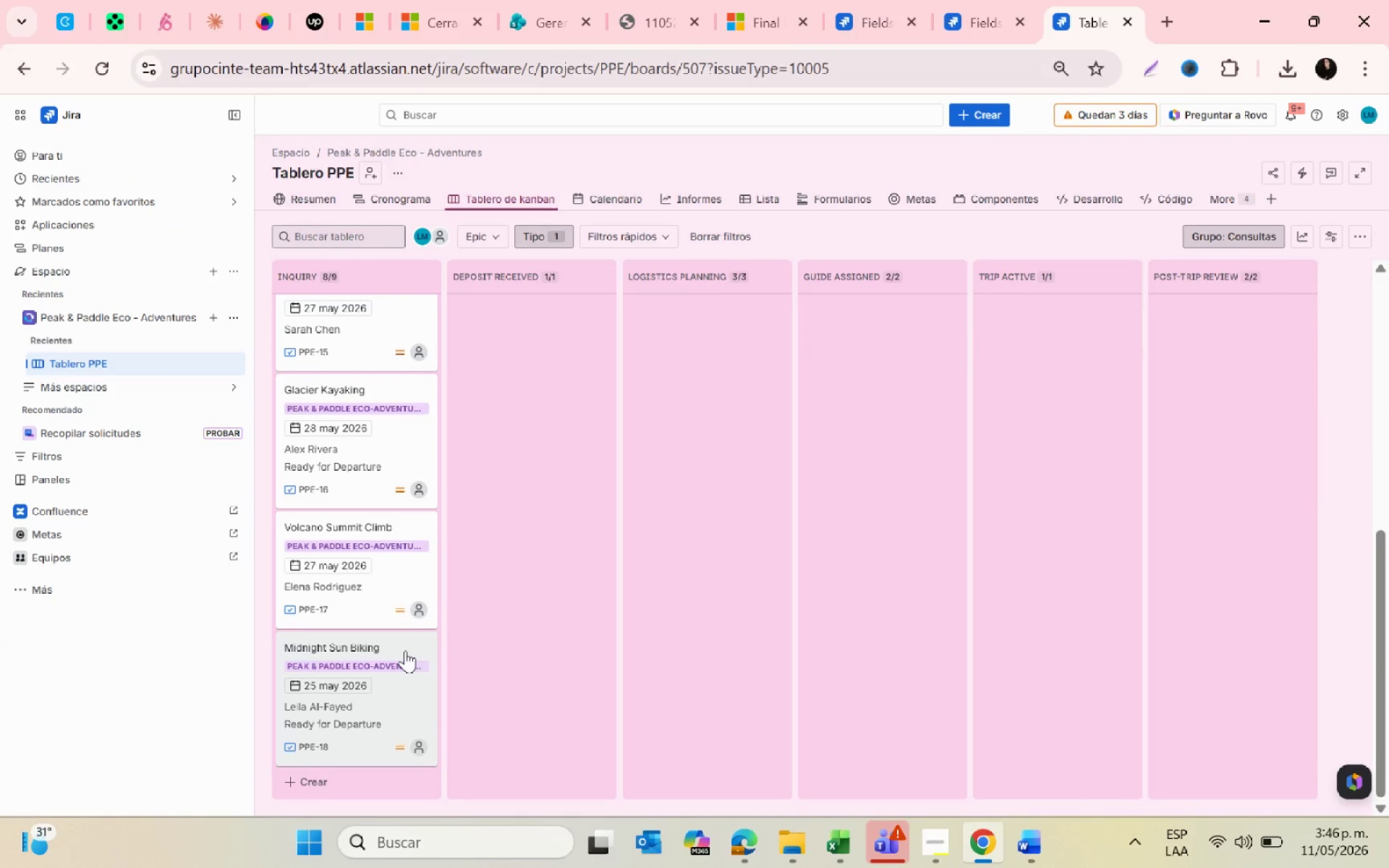 
key(Alt+AltLeft)
 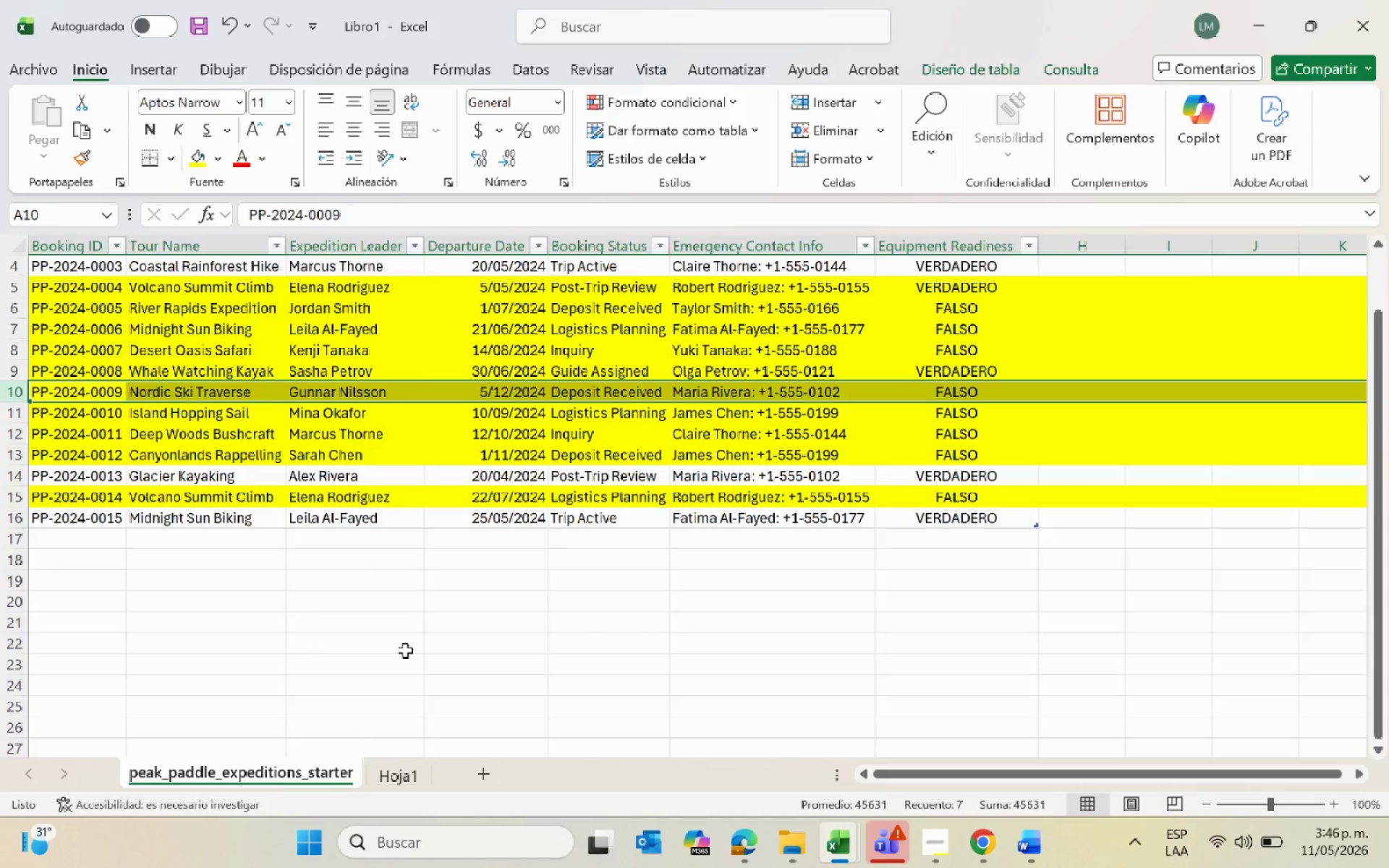 
key(Alt+Tab)
 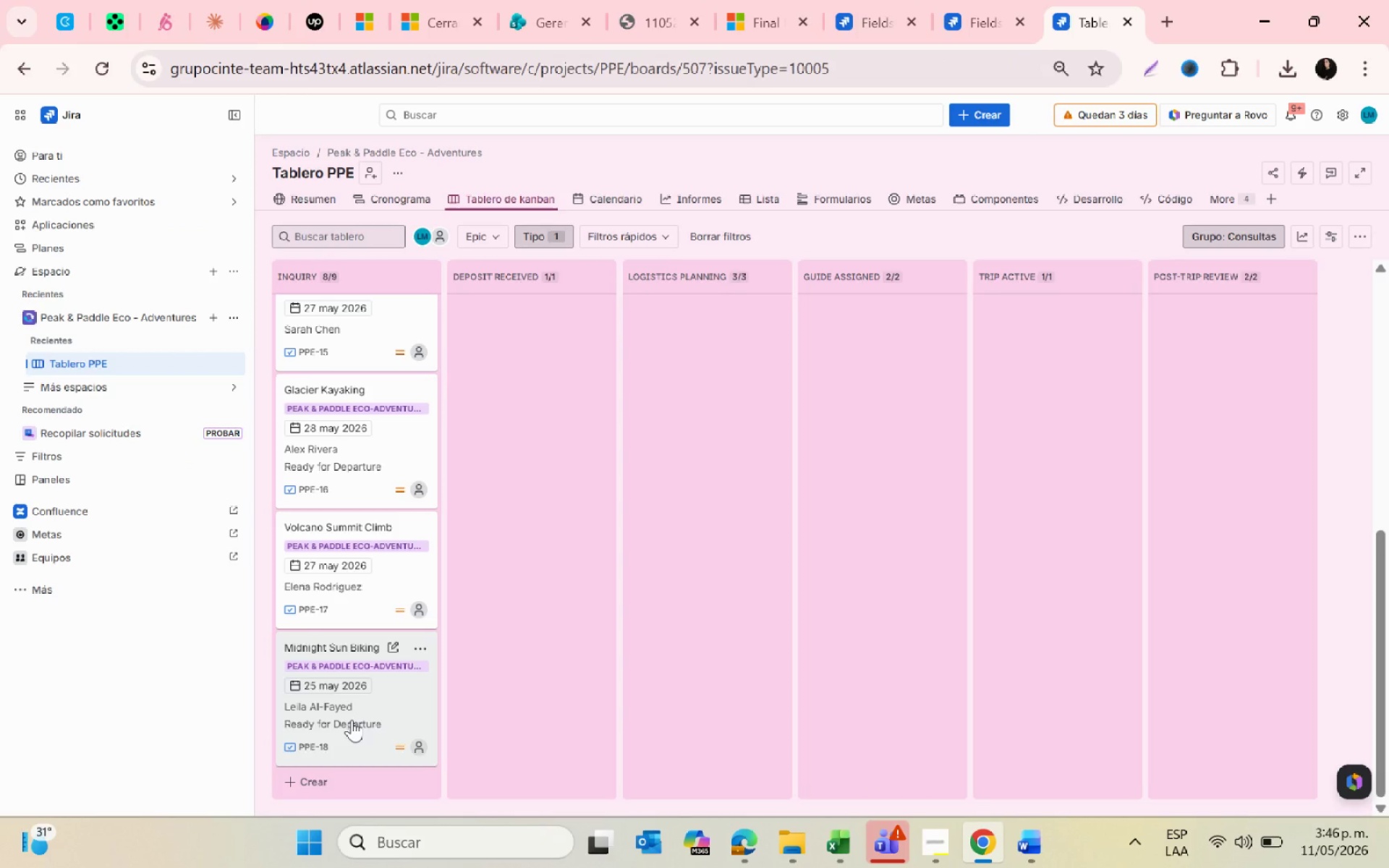 
left_click_drag(start_coordinate=[352, 720], to_coordinate=[1022, 336])
 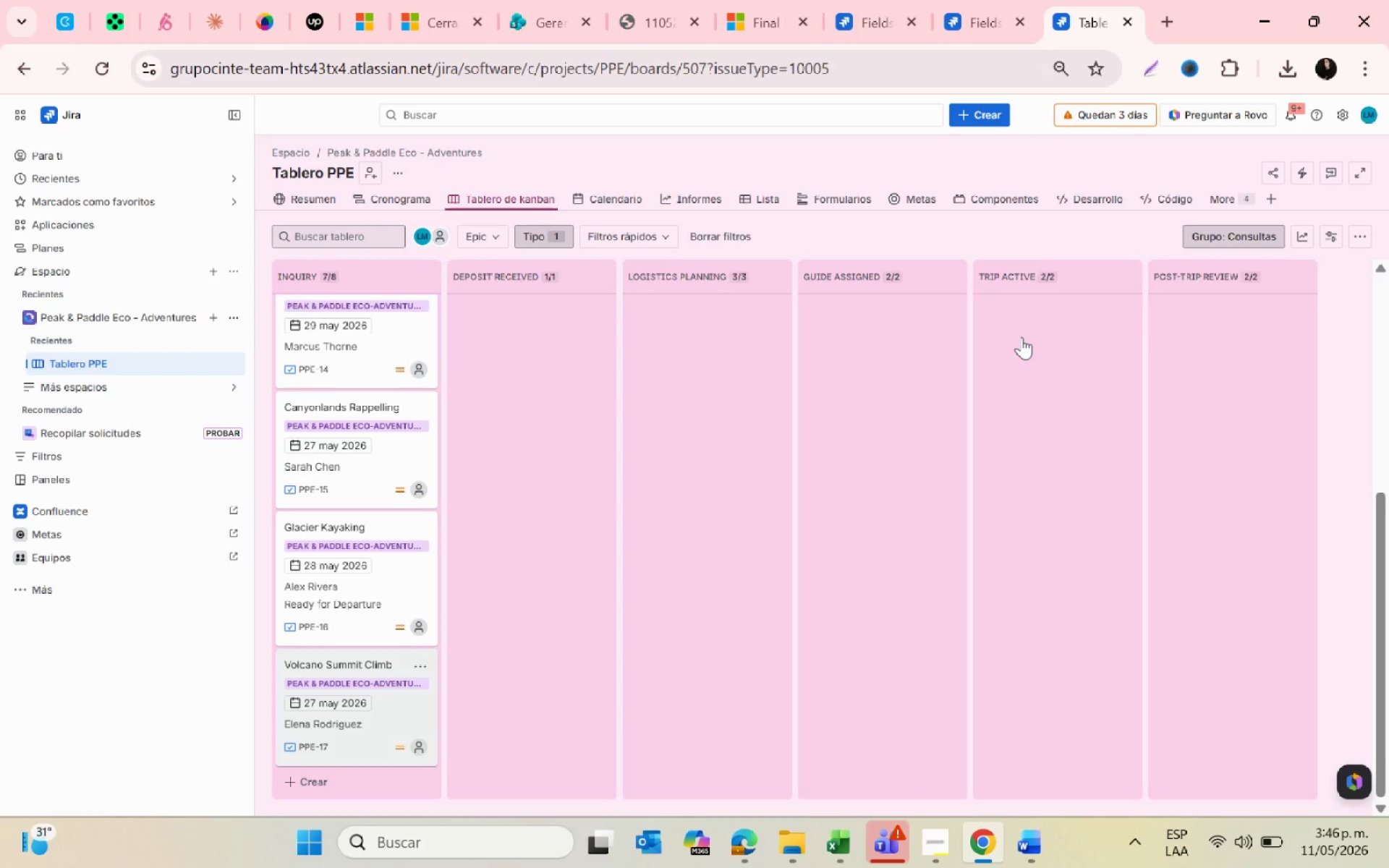 
key(Alt+AltLeft)
 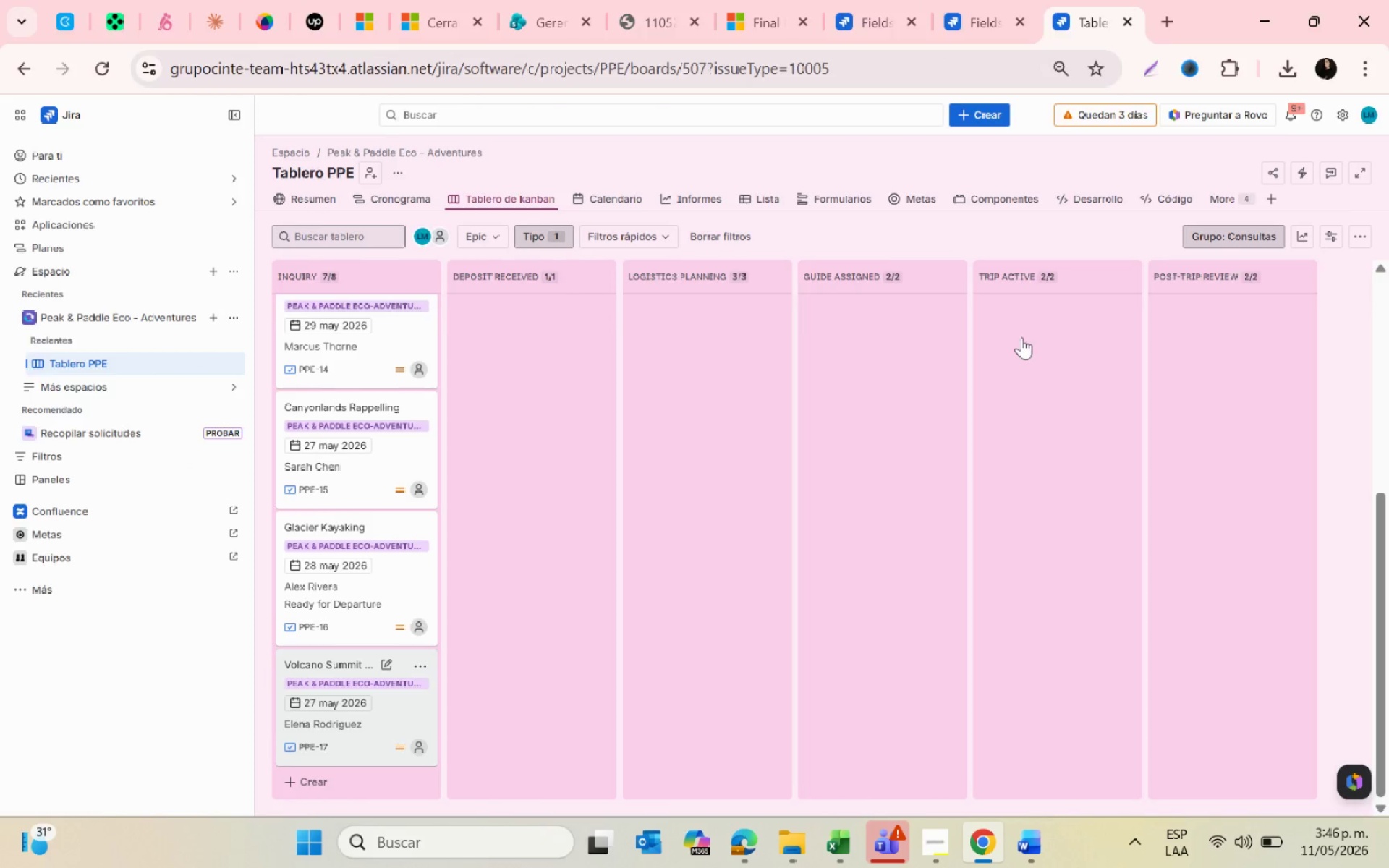 
key(Alt+Tab)
 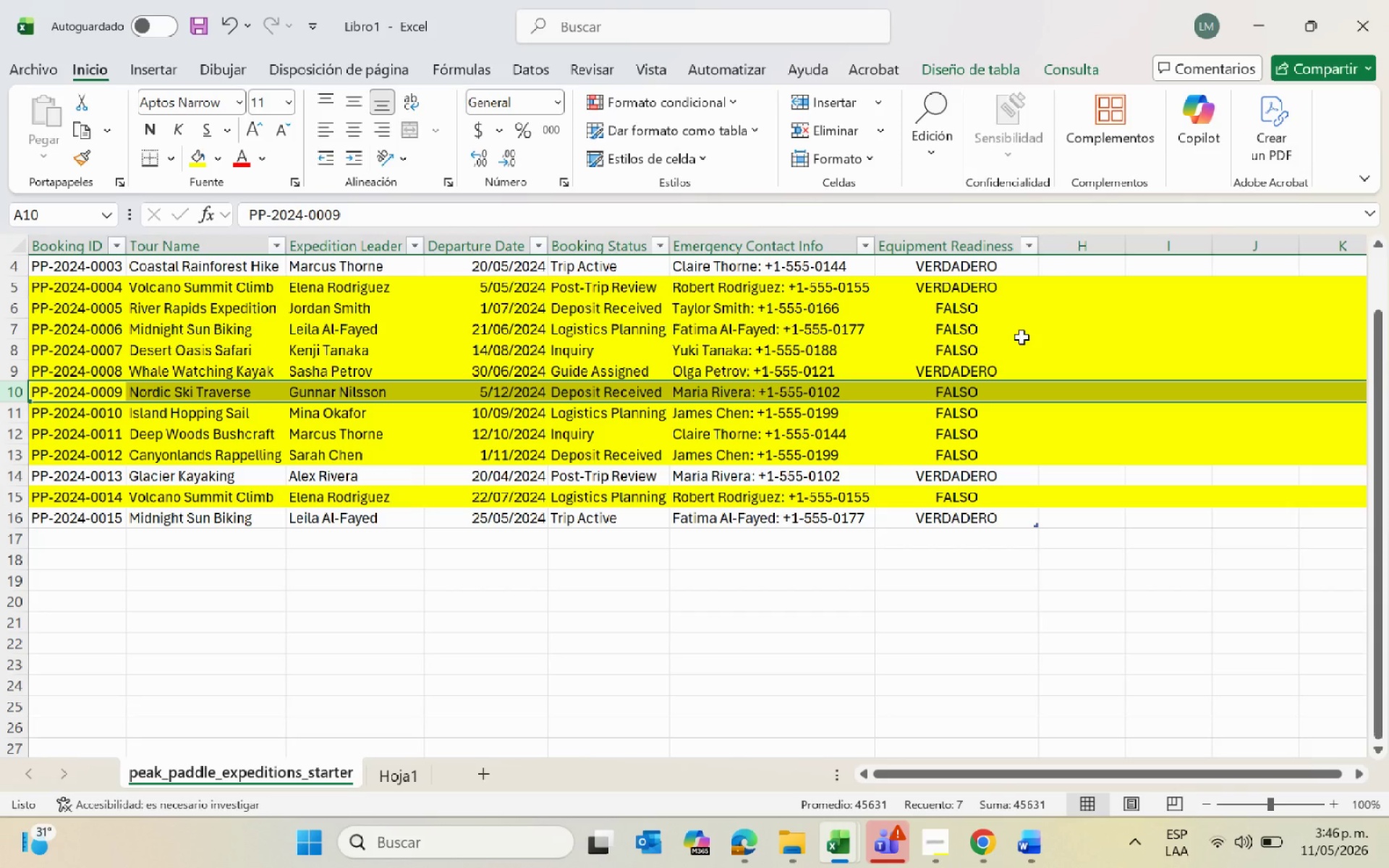 
key(Alt+AltLeft)
 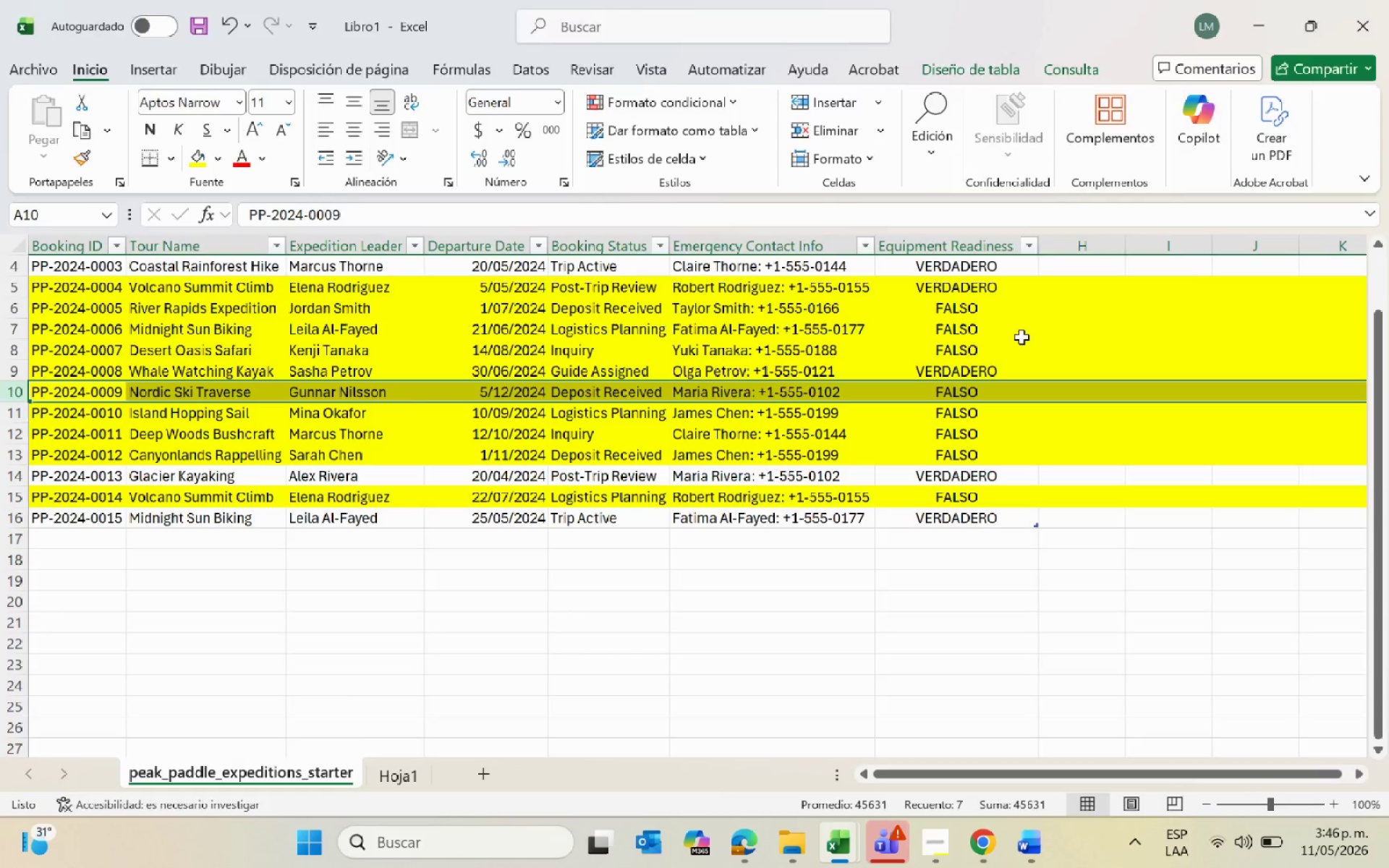 
key(Alt+Tab)
 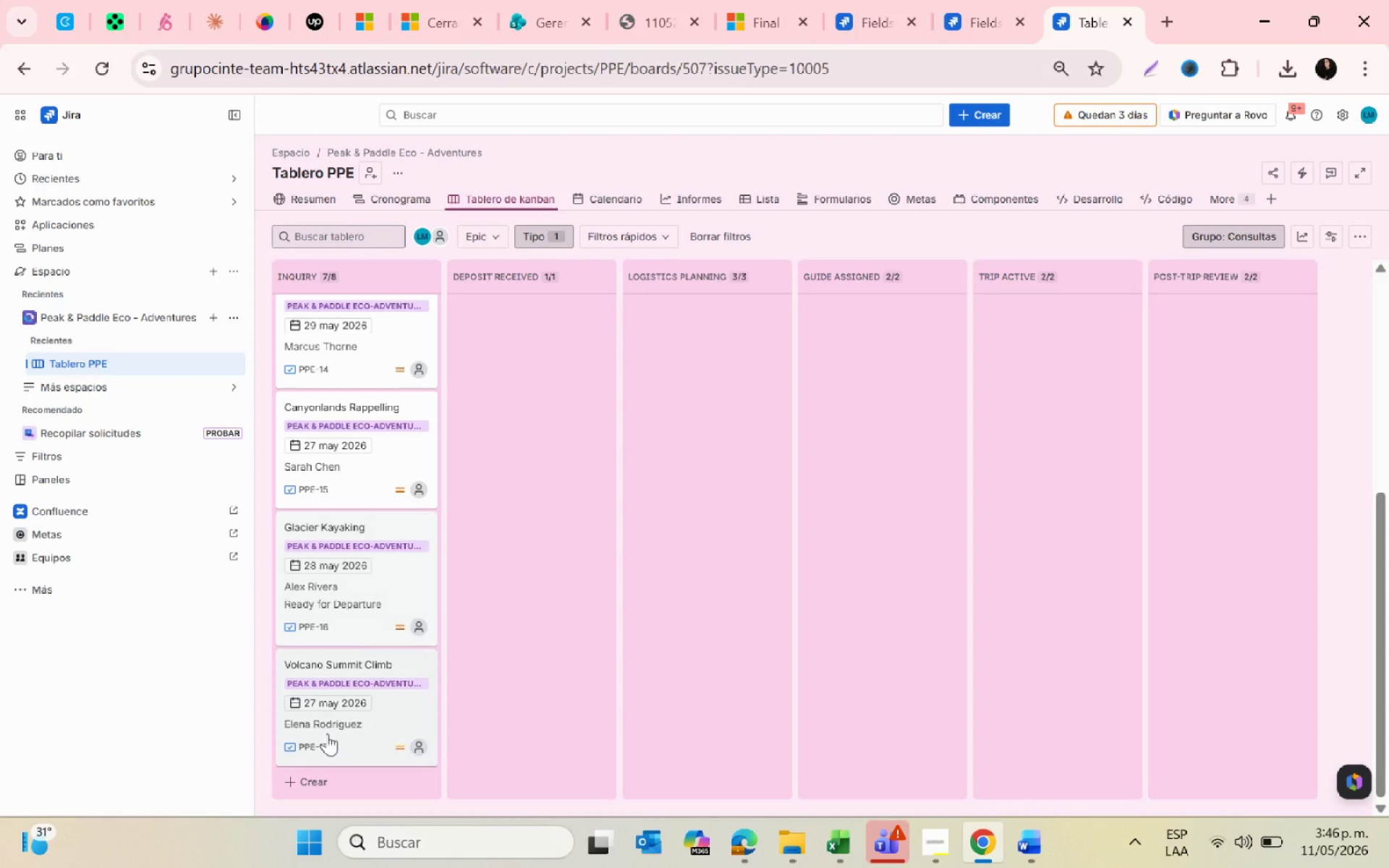 
left_click_drag(start_coordinate=[327, 733], to_coordinate=[678, 445])
 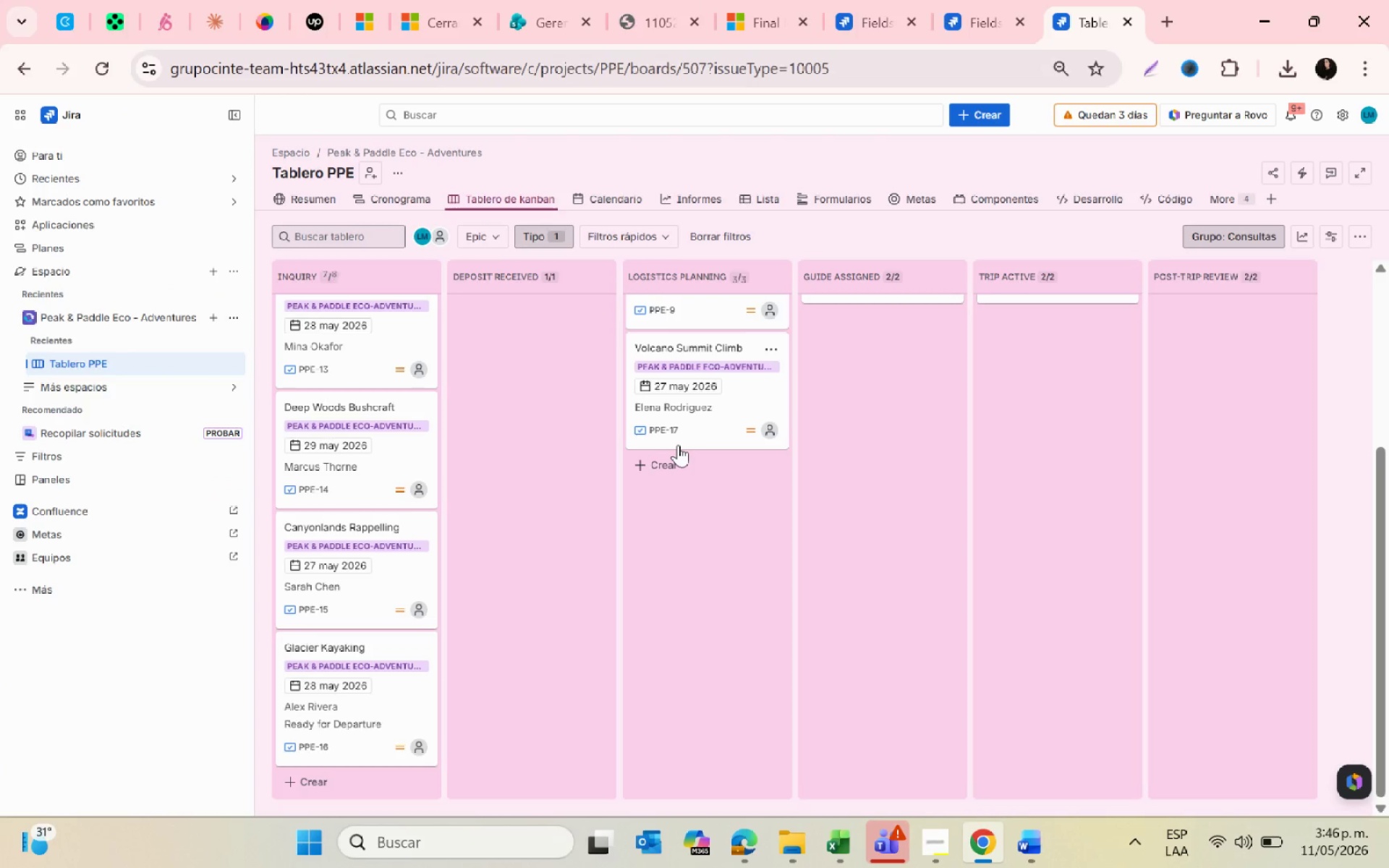 
key(Alt+AltLeft)
 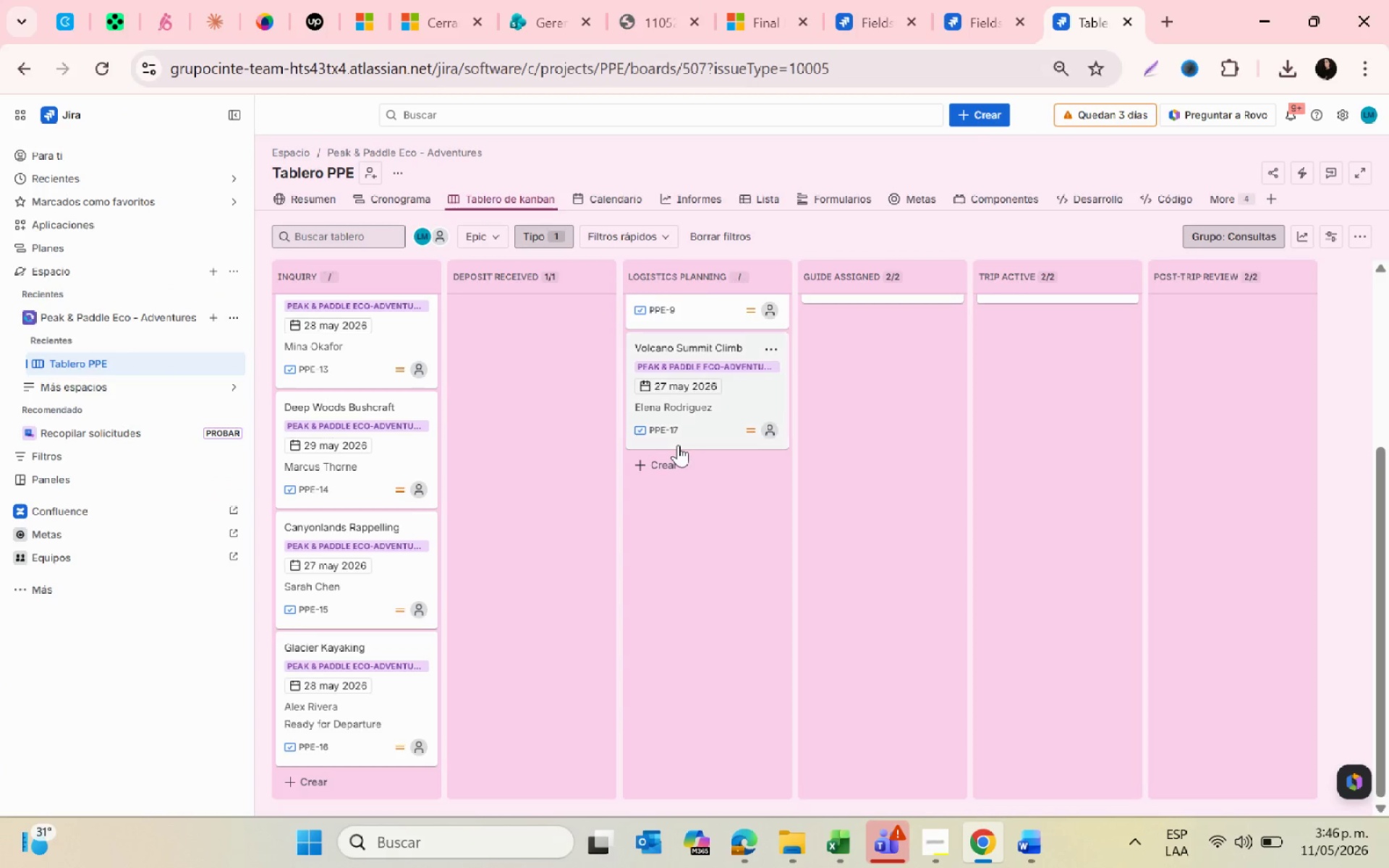 
key(Alt+Tab)
 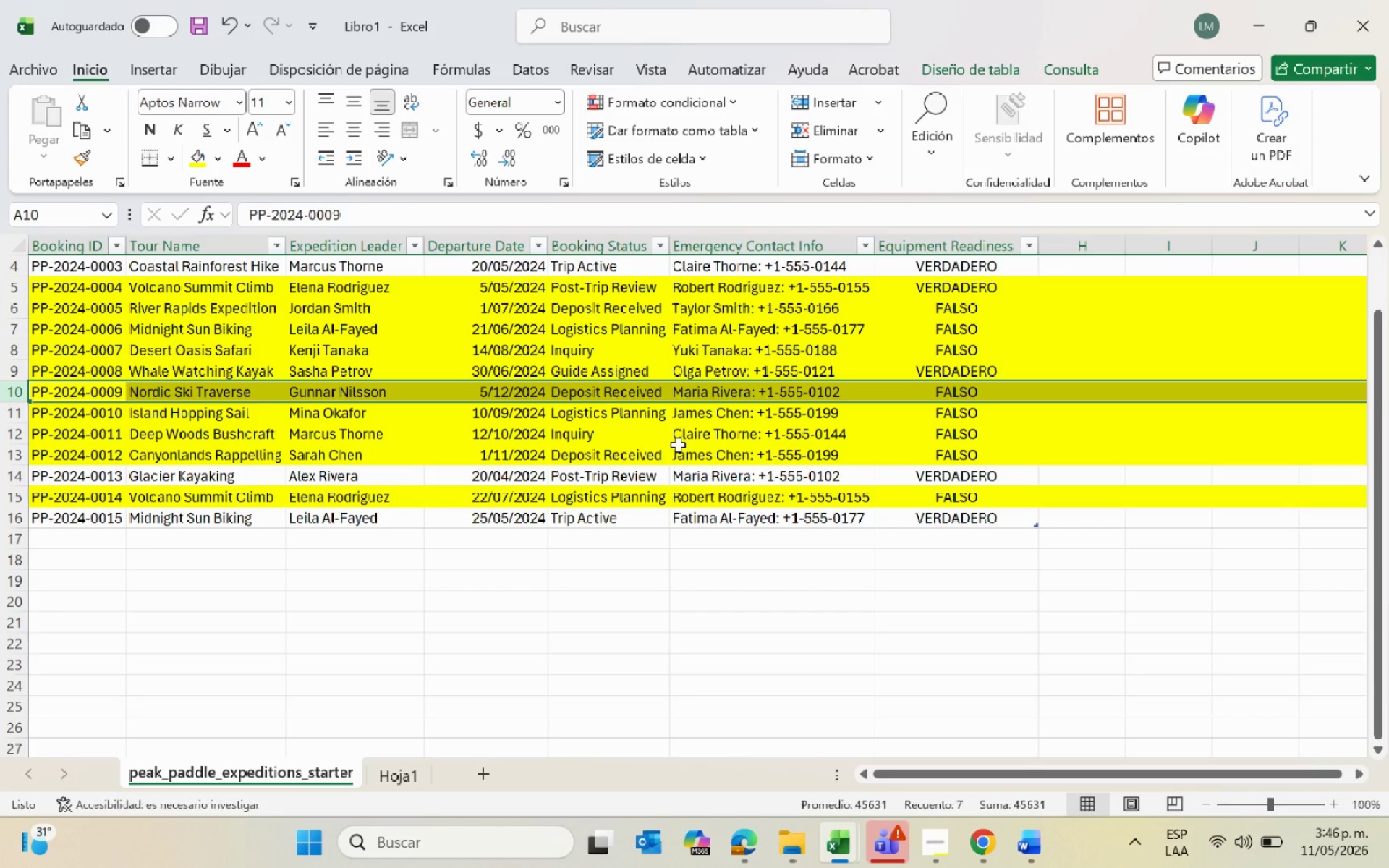 
key(Alt+AltLeft)
 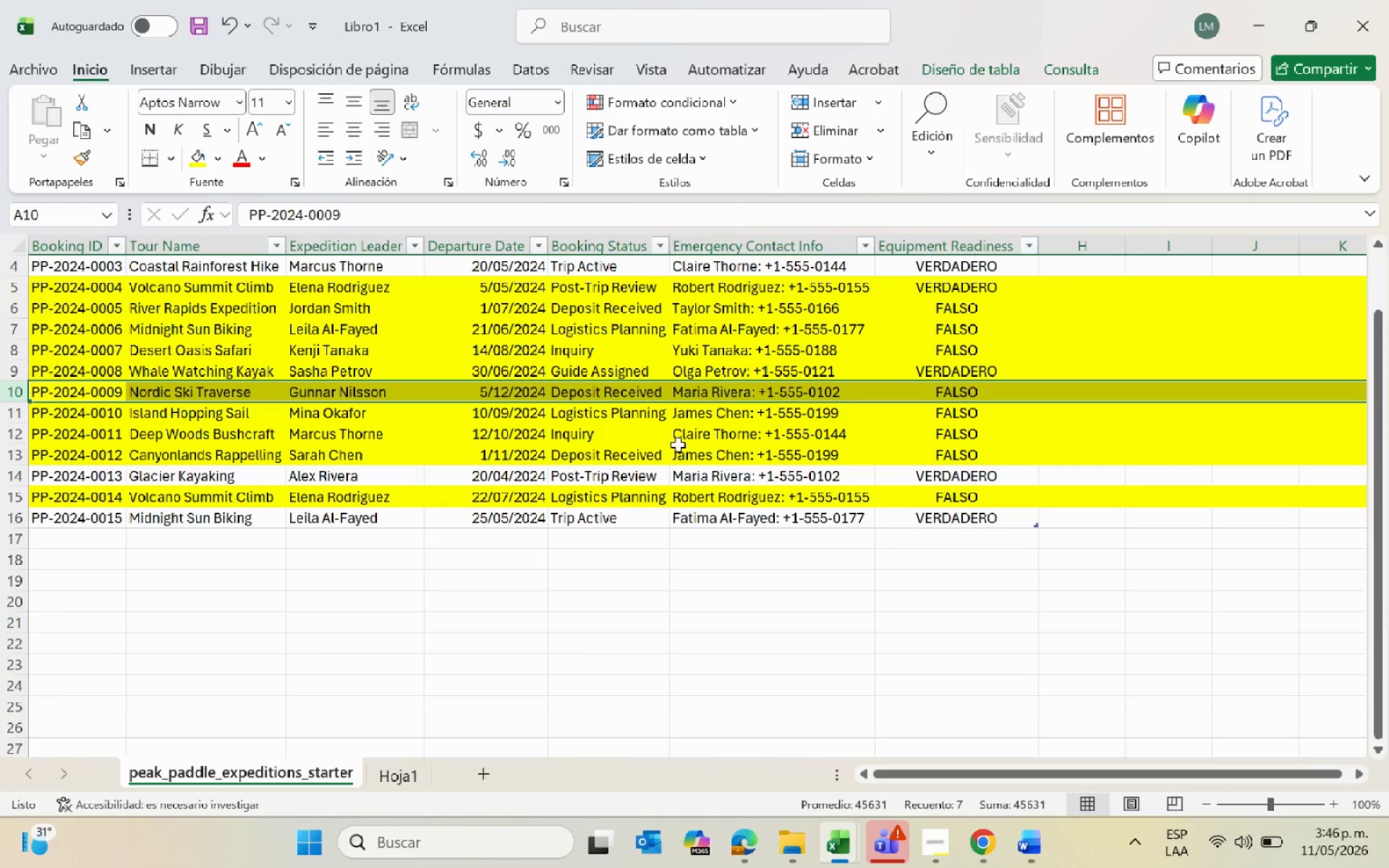 
key(Alt+Tab)
 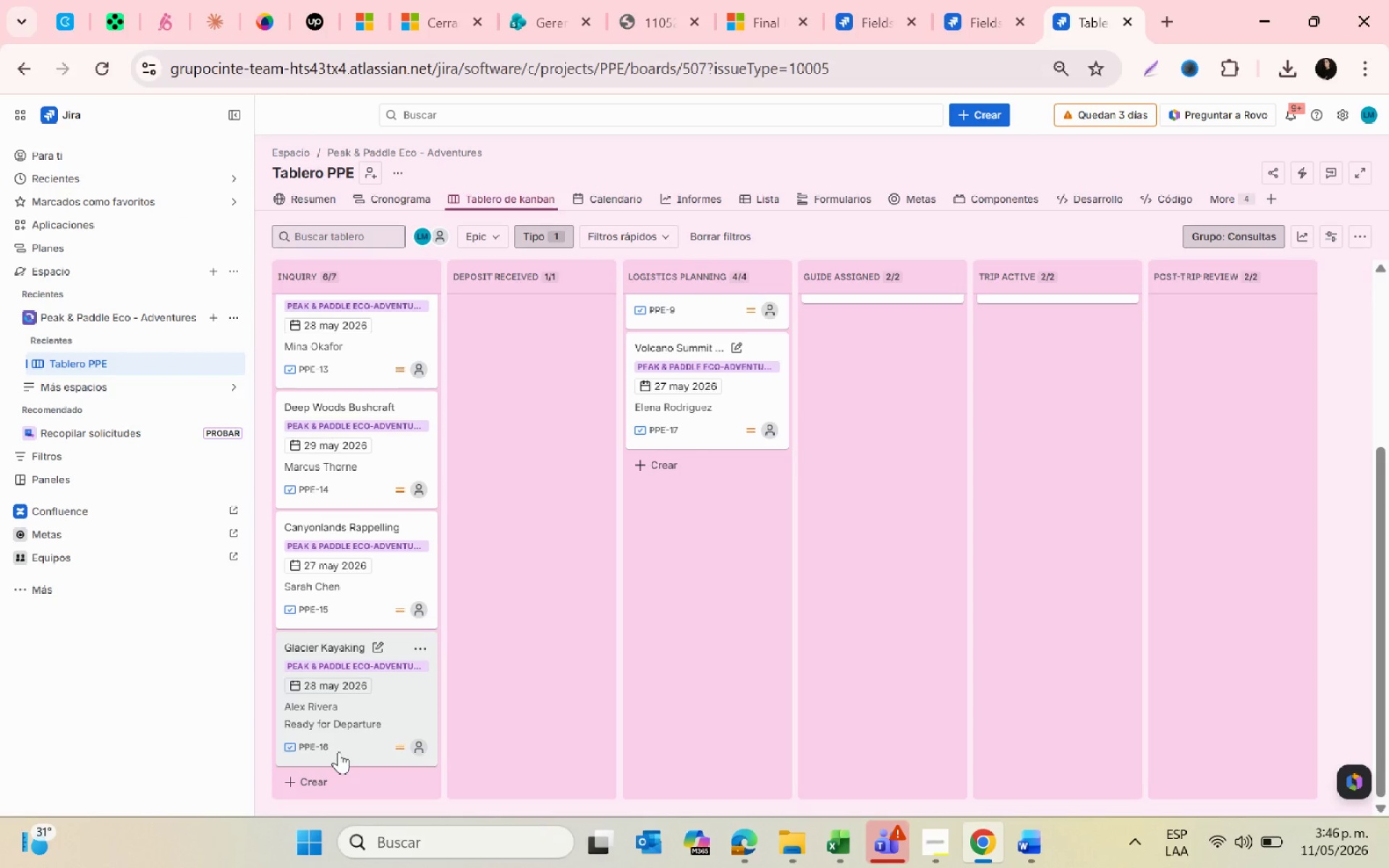 
left_click_drag(start_coordinate=[341, 745], to_coordinate=[1173, 336])
 